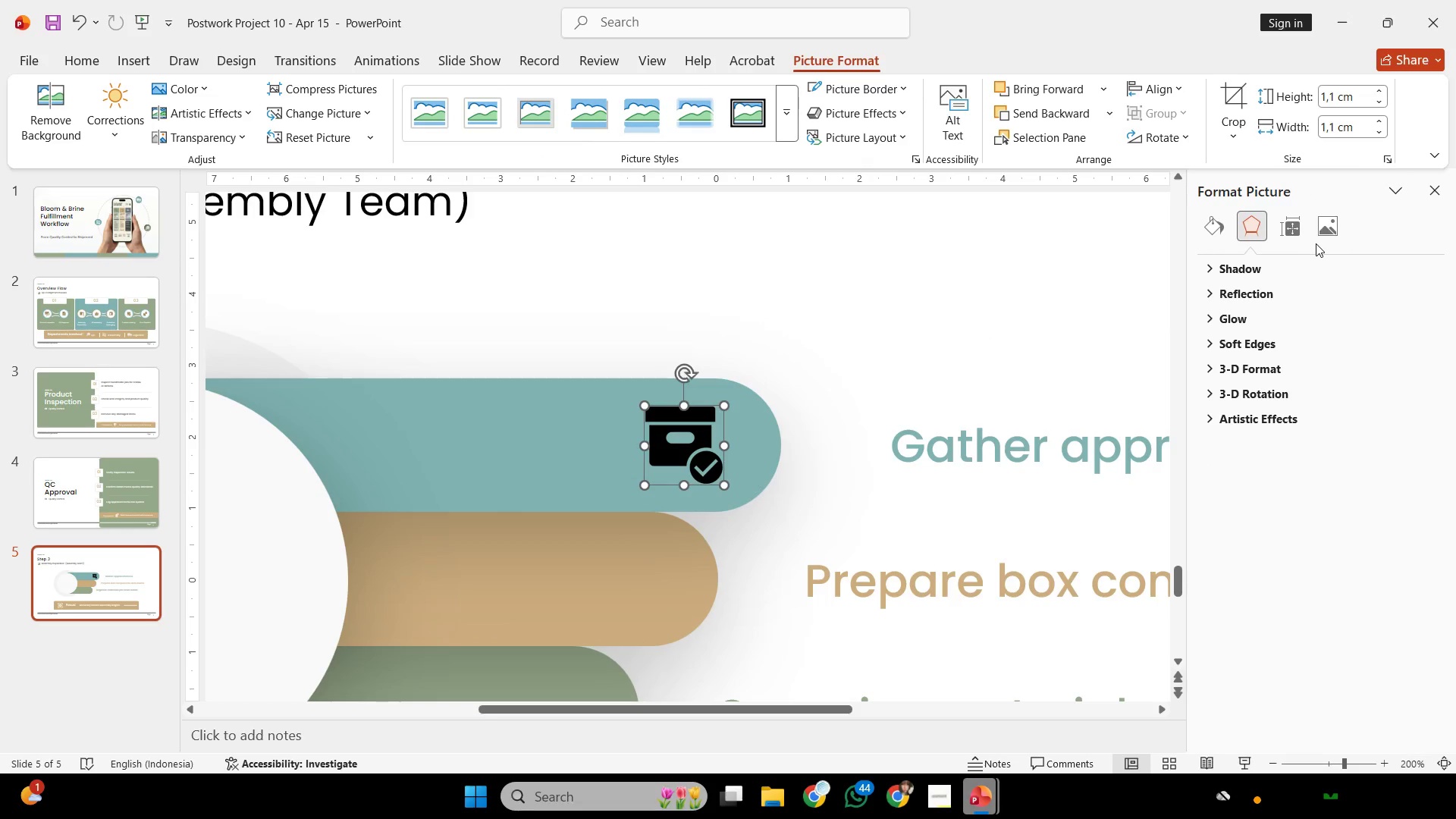 
left_click([1321, 228])
 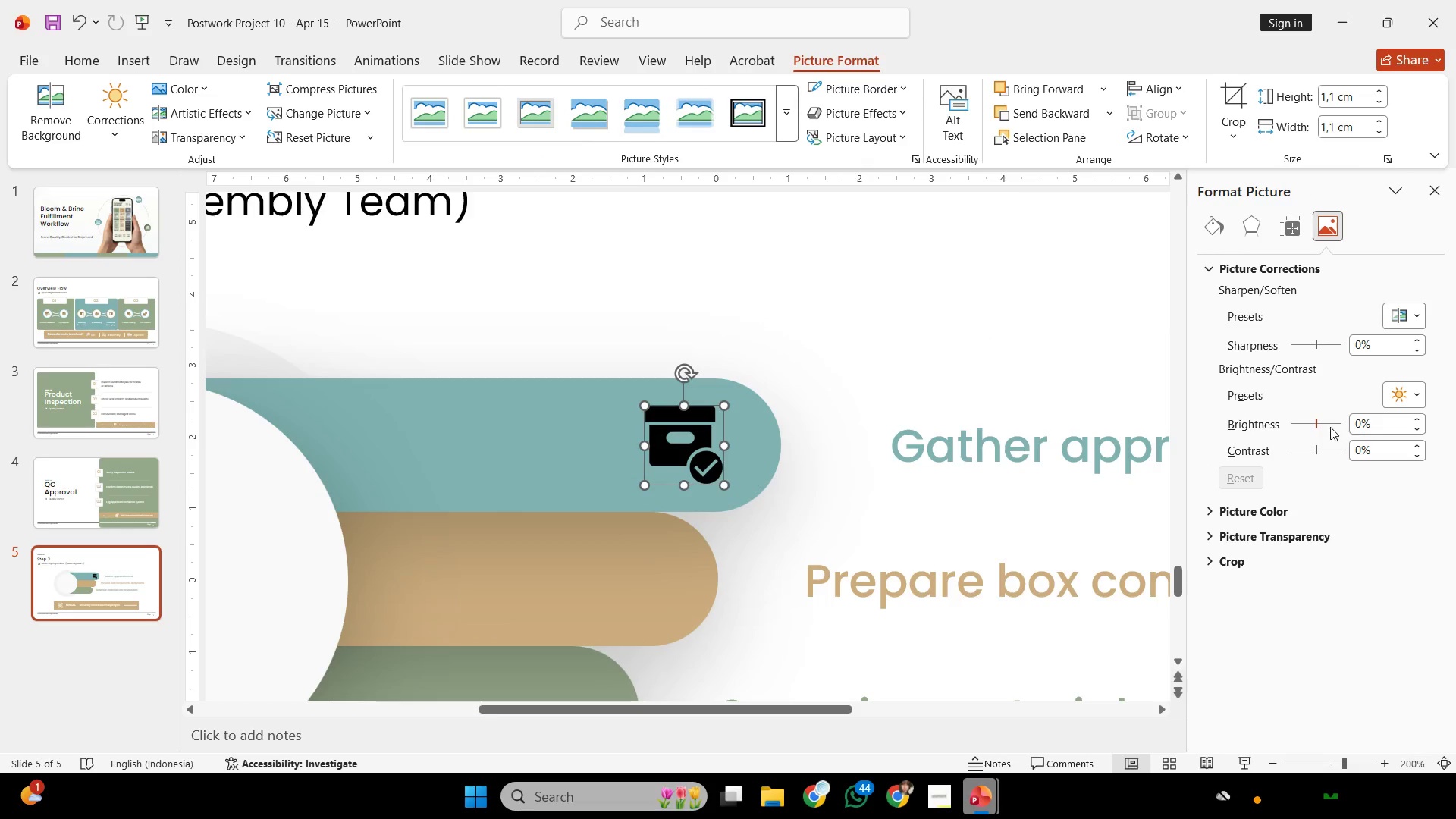 
left_click_drag(start_coordinate=[1316, 422], to_coordinate=[1455, 409])
 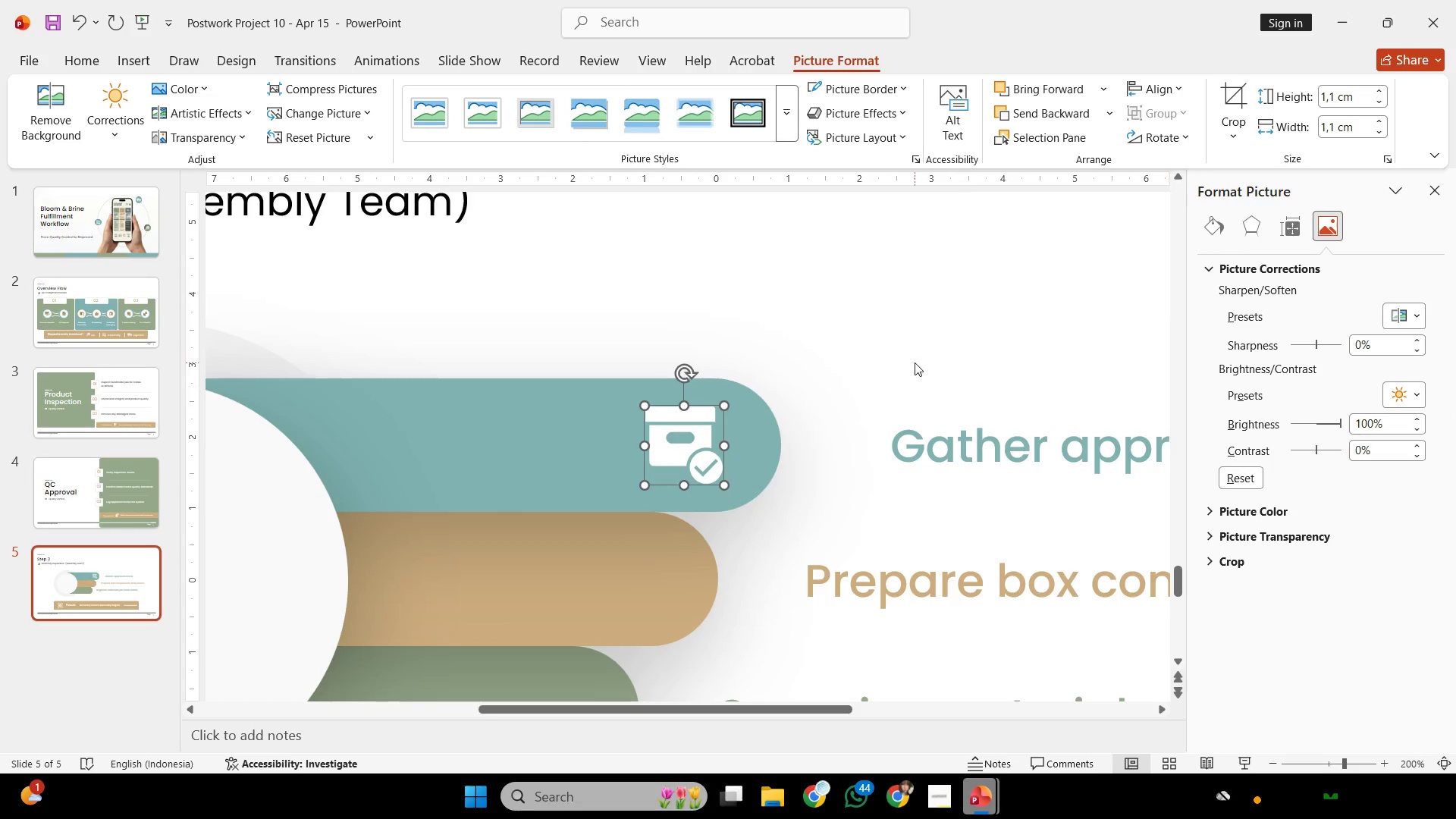 
left_click([915, 362])
 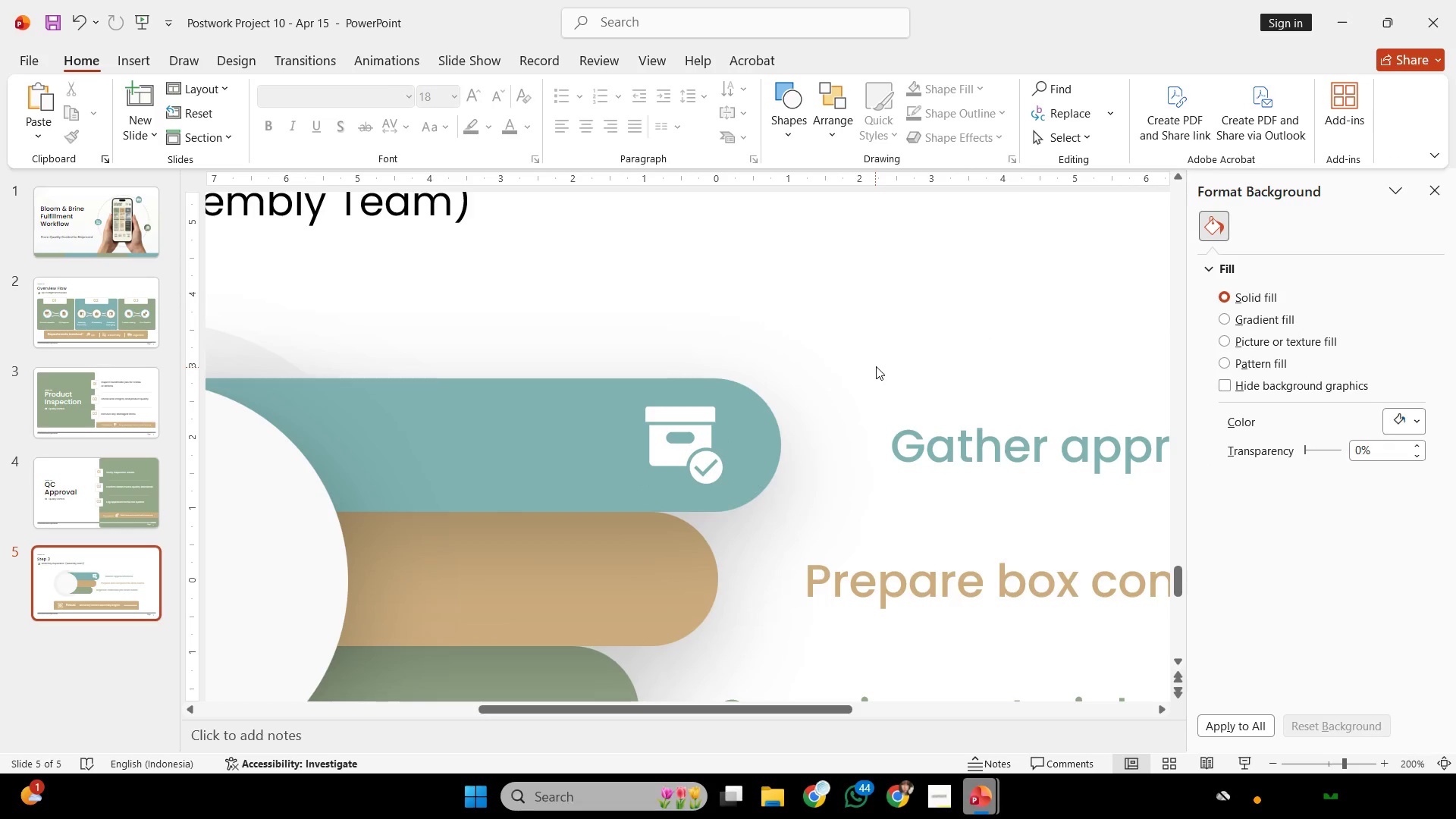 
hold_key(key=ControlLeft, duration=0.56)
scroll: coordinate [877, 369], scroll_direction: down, amount: 3.0
 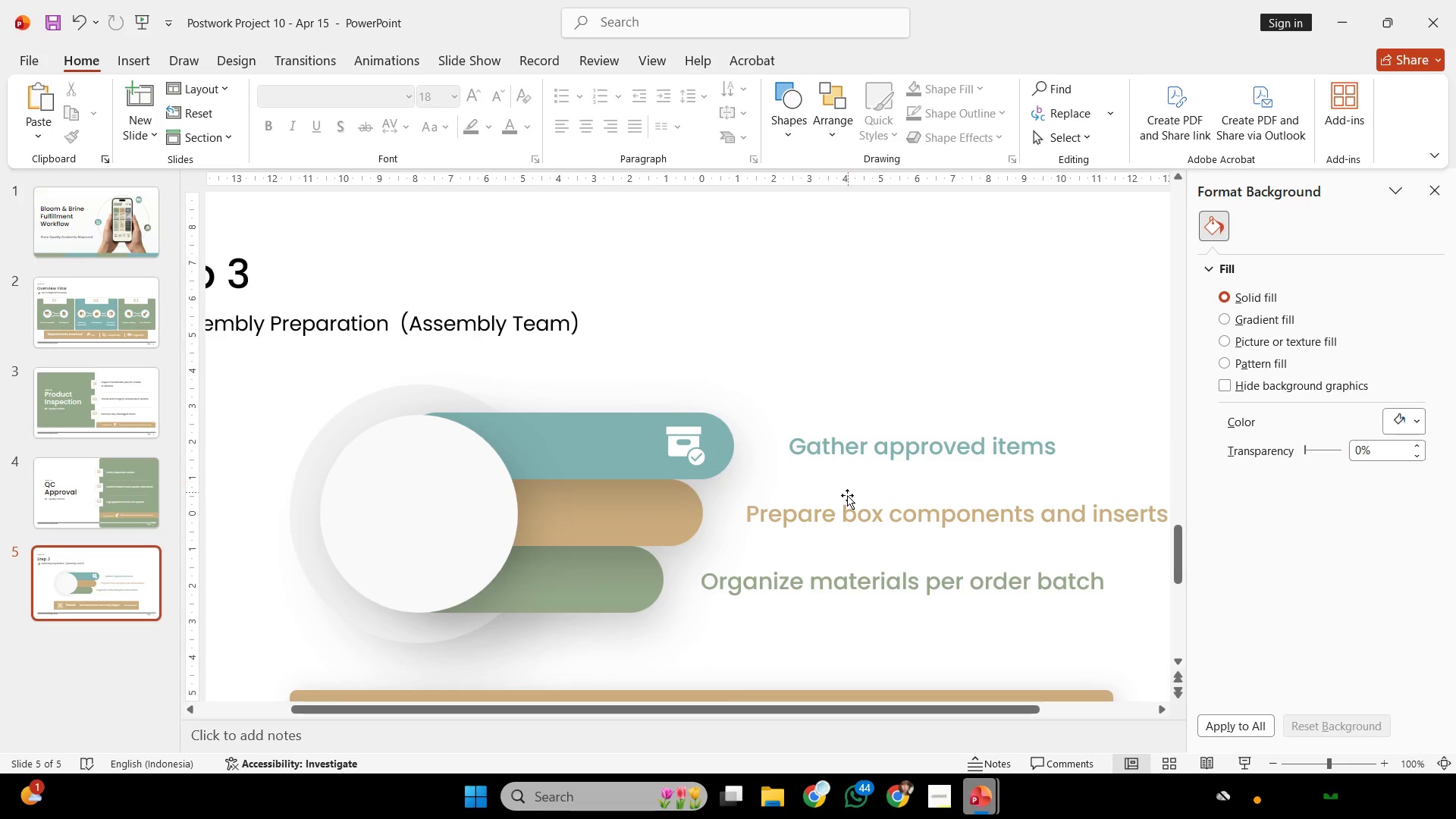 
key(Control+ControlLeft)
 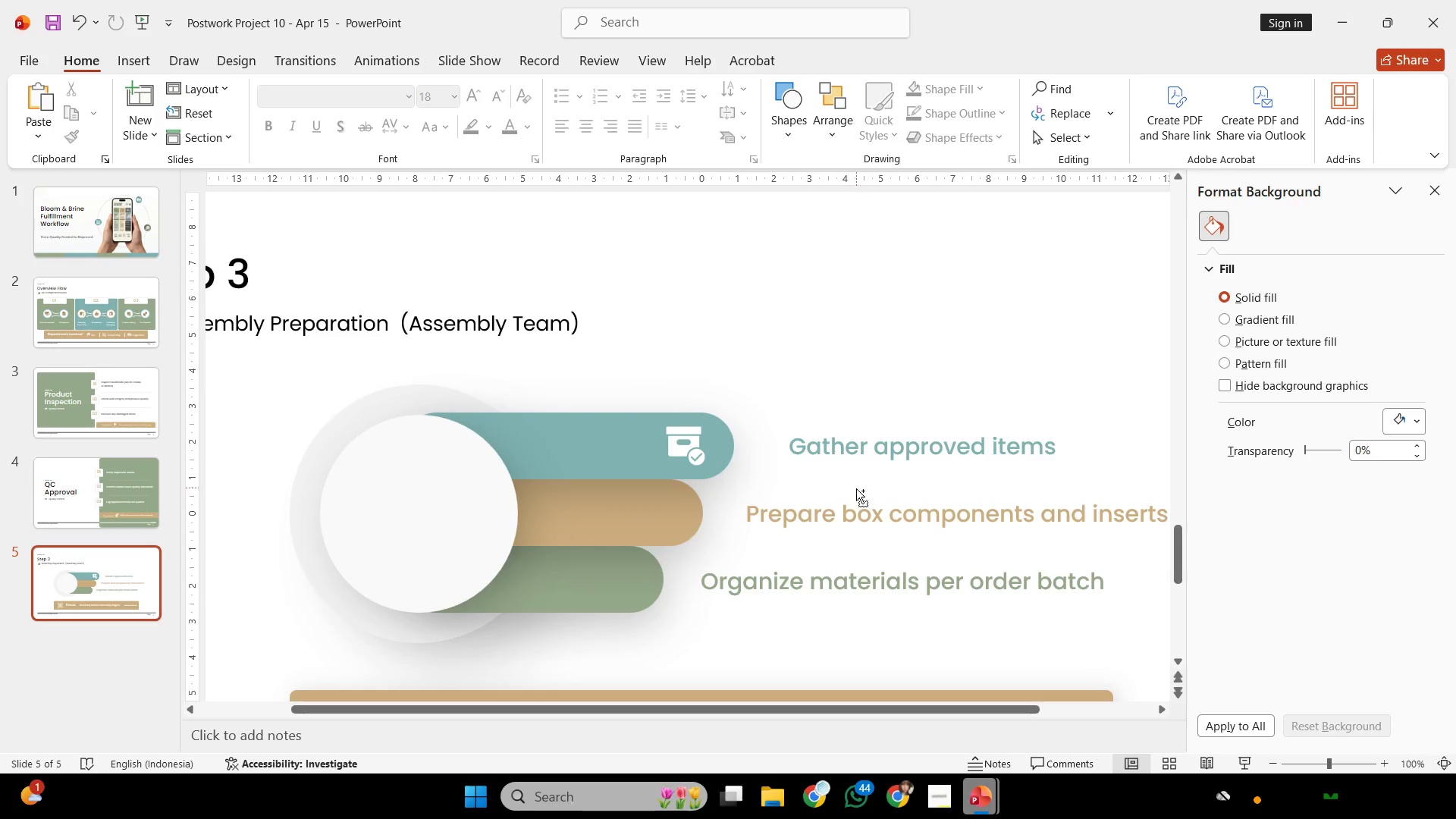 
scroll: coordinate [856, 488], scroll_direction: down, amount: 1.0
 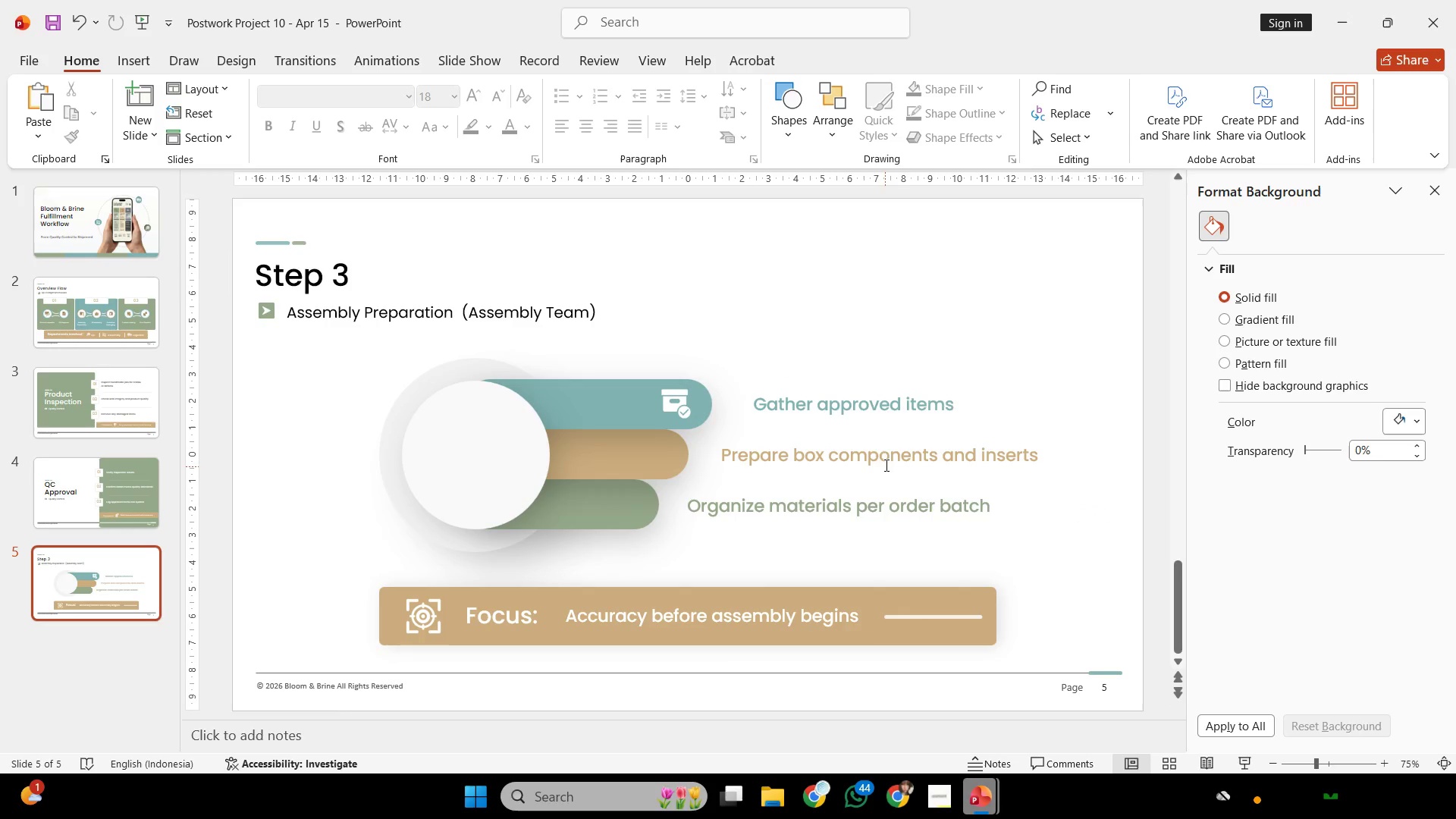 
left_click([883, 460])
 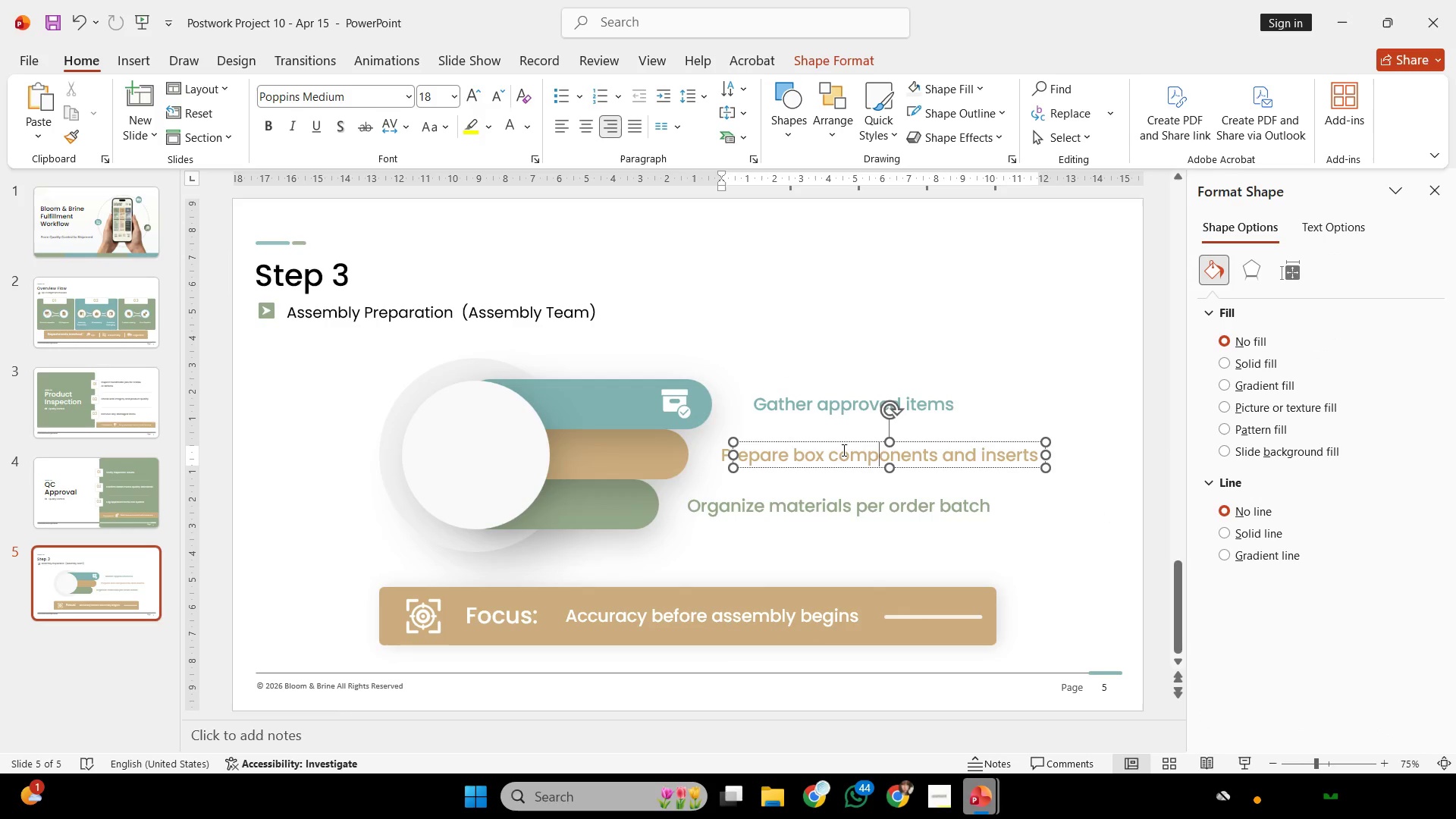 
left_click_drag(start_coordinate=[836, 450], to_coordinate=[1106, 453])
 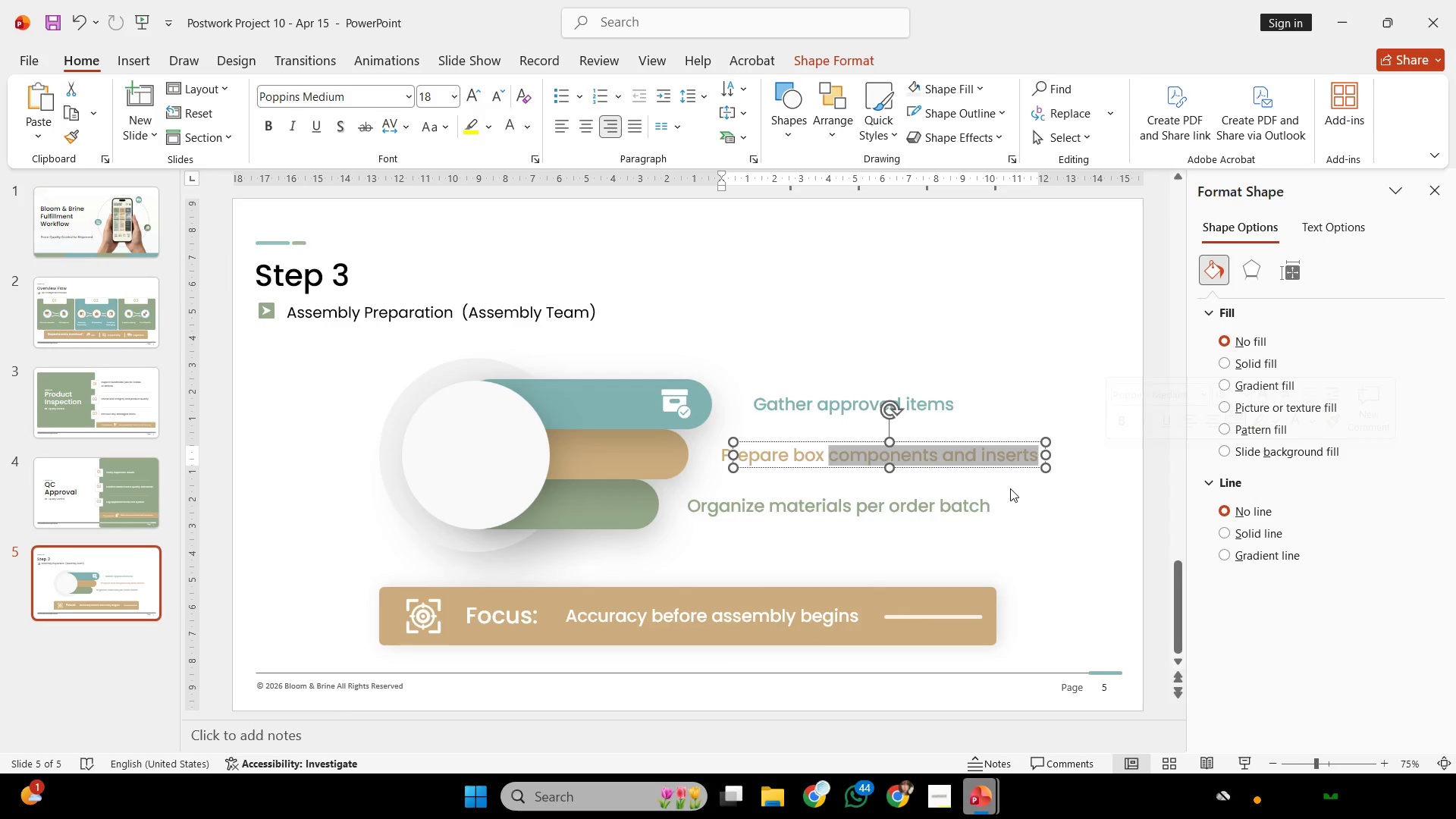 
key(Control+C)
 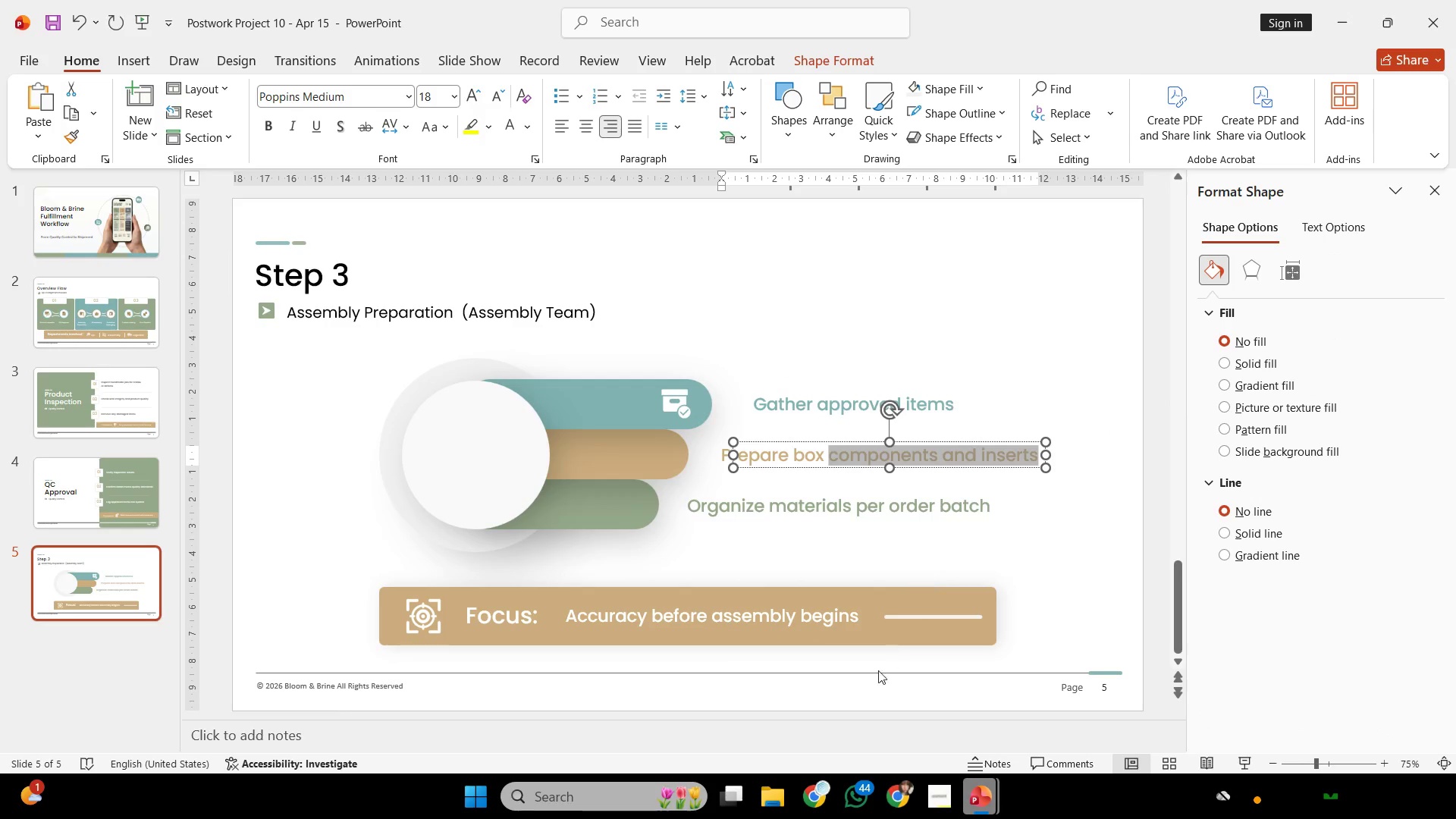 
key(Control+C)
 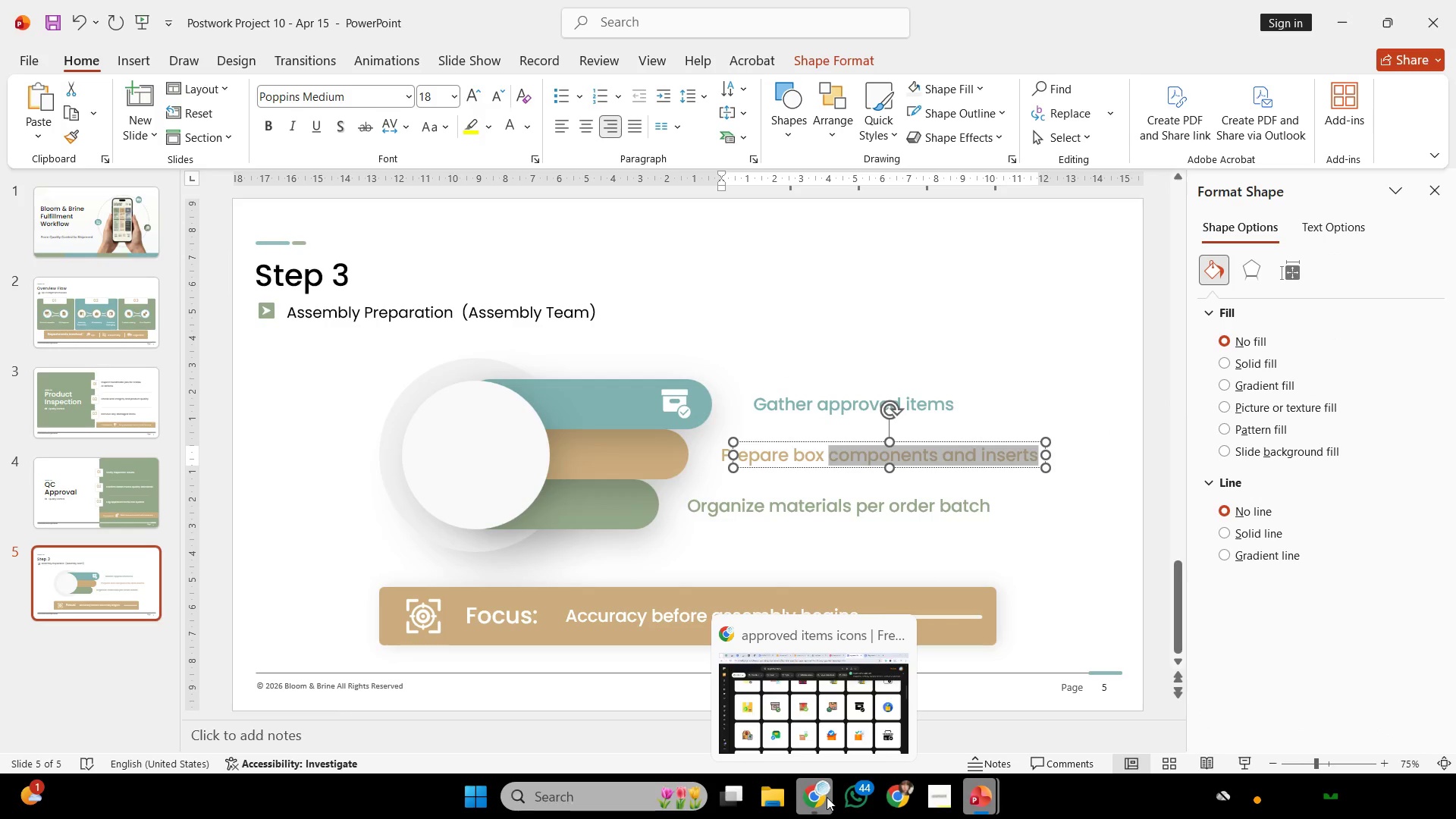 
left_click([827, 797])
 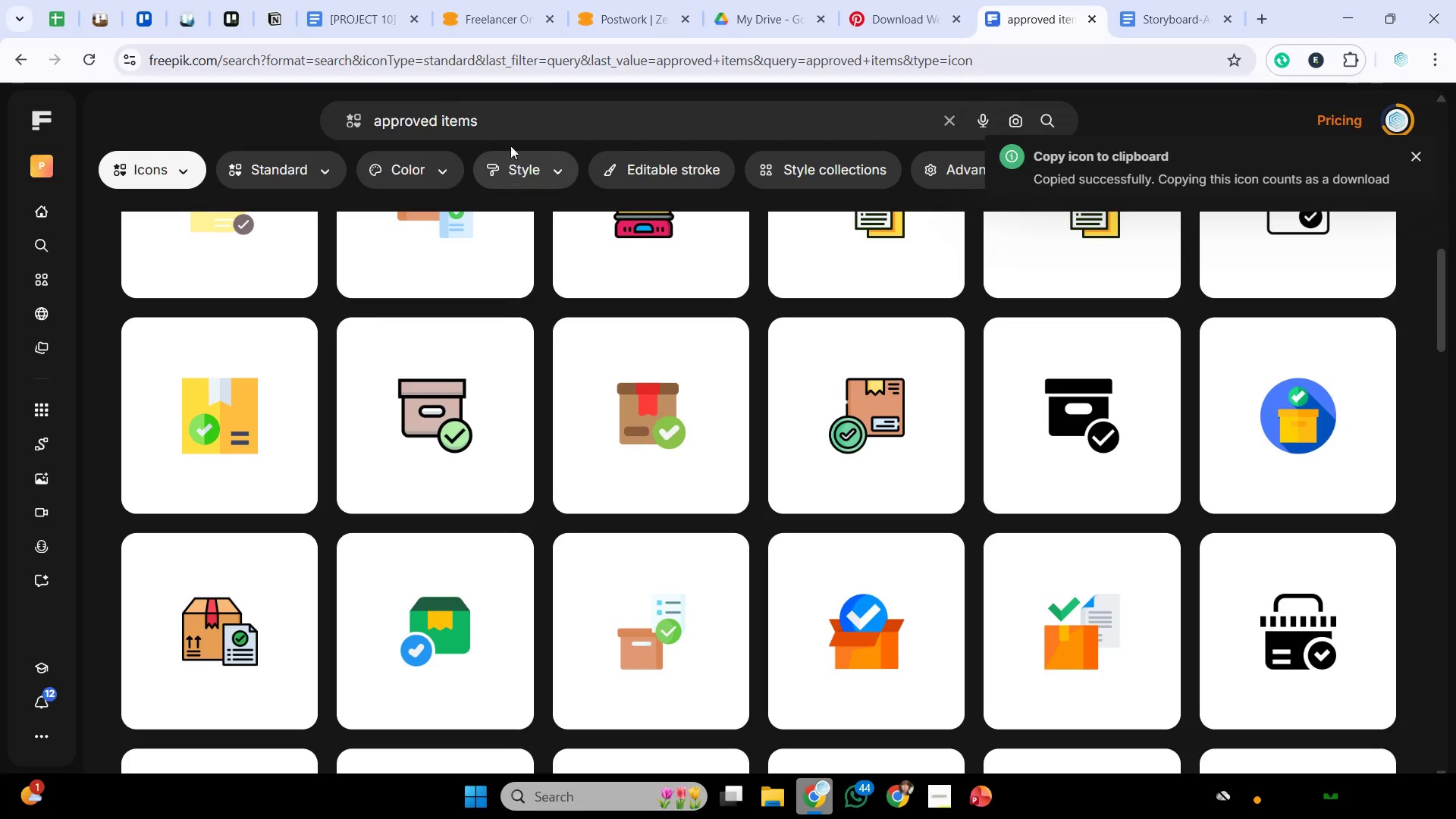 
left_click_drag(start_coordinate=[525, 118], to_coordinate=[78, 127])
 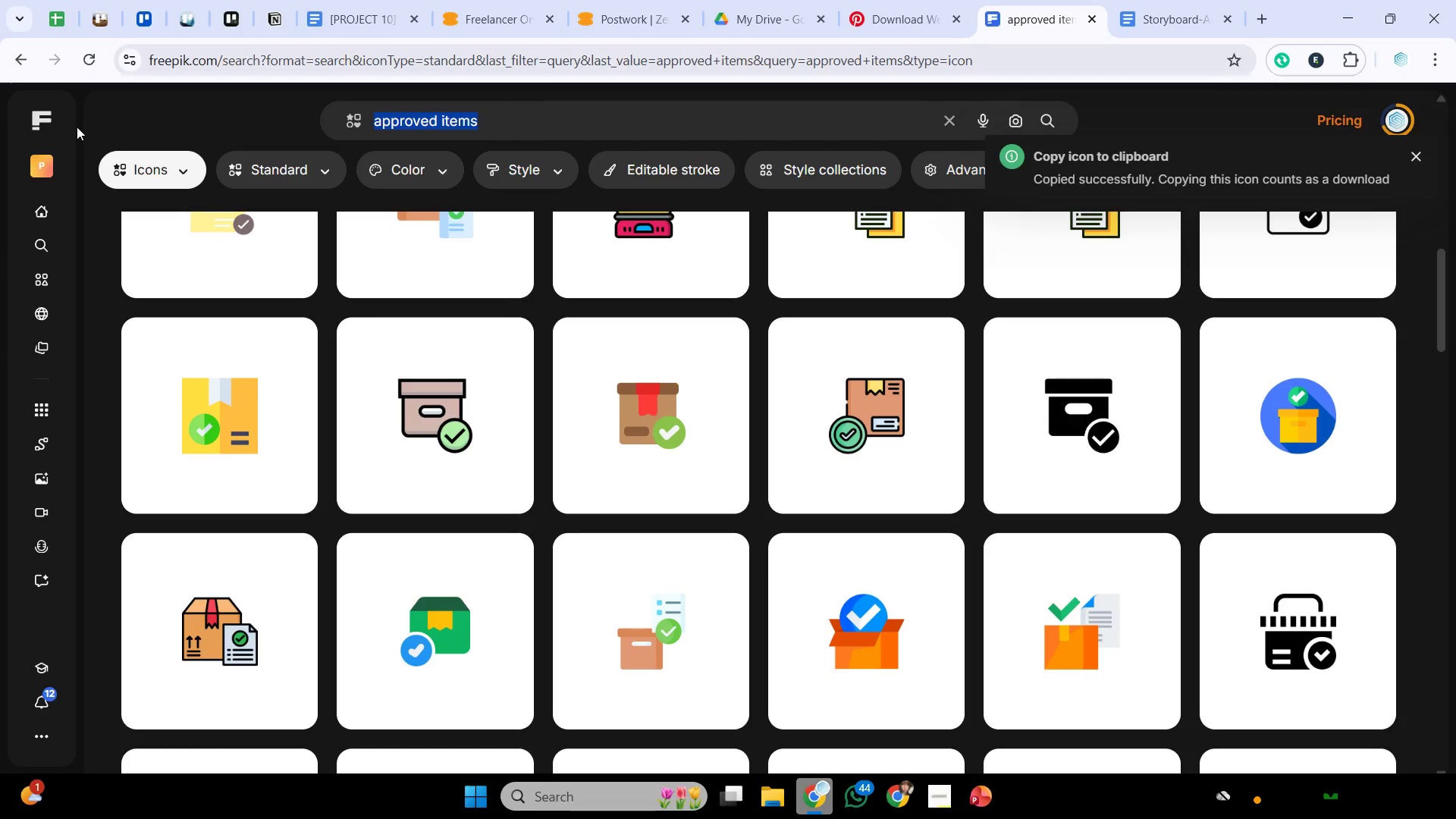 
key(Control+V)
 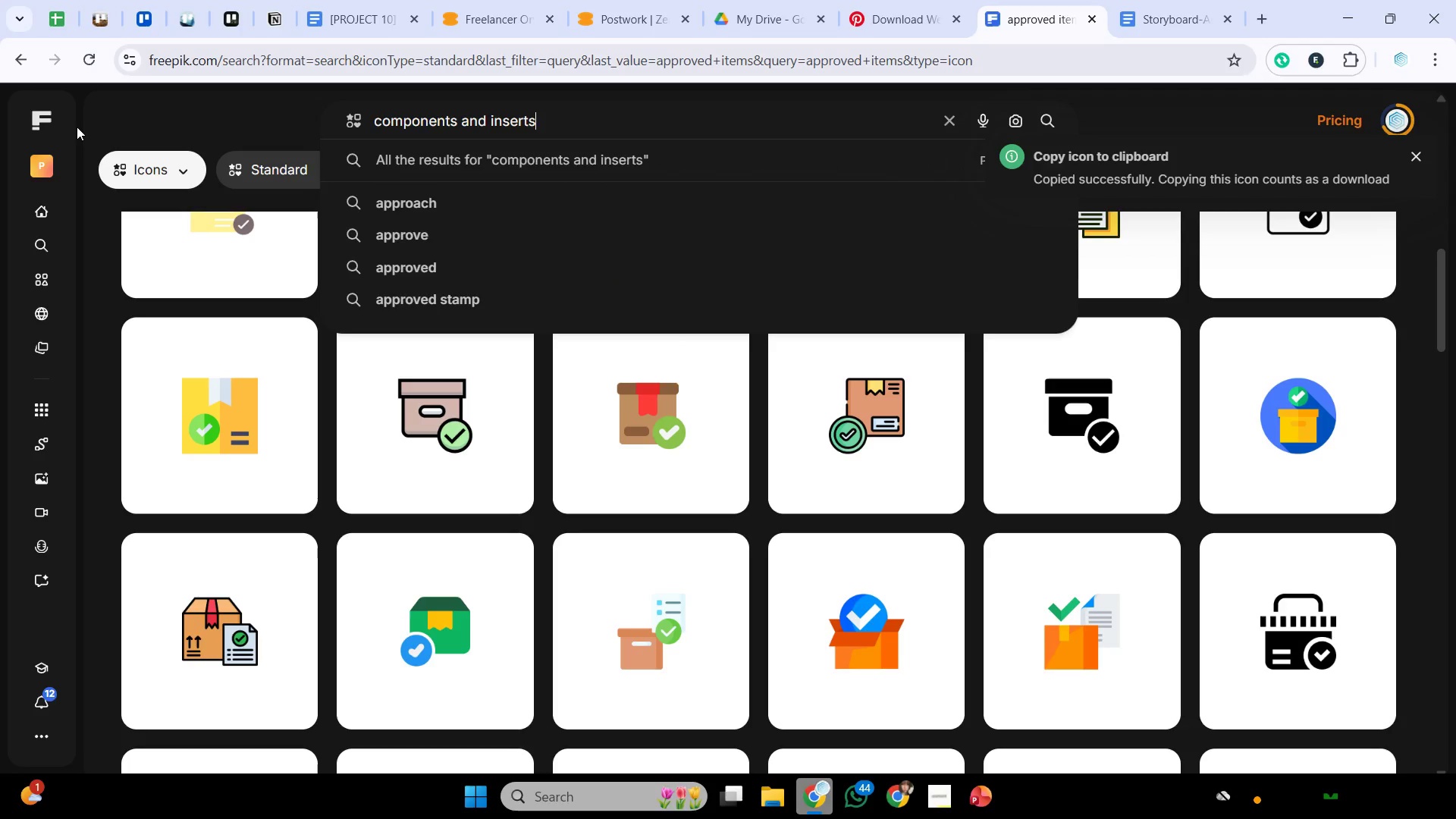 
key(Enter)
 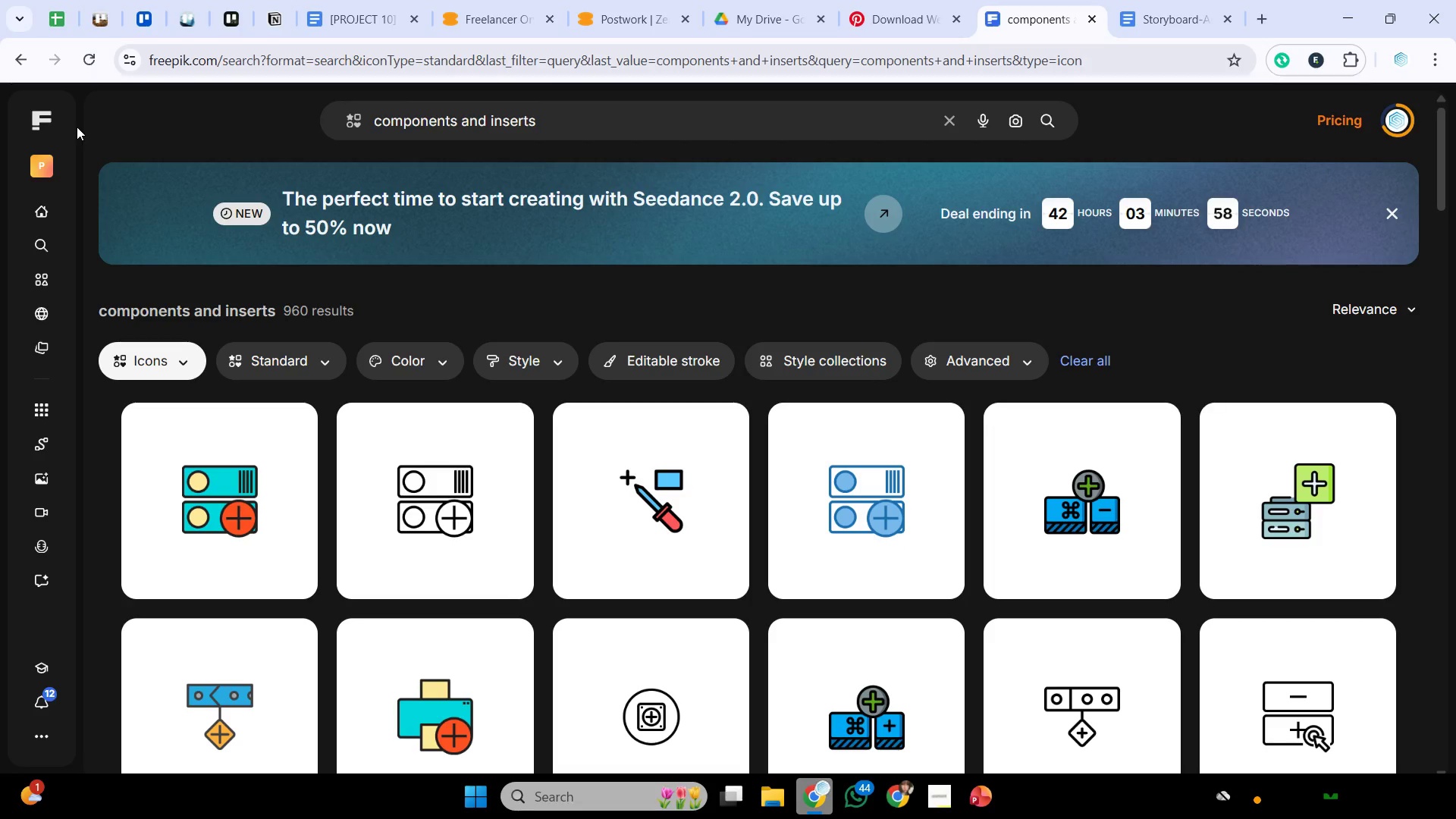 
scroll: coordinate [594, 407], scroll_direction: down, amount: 16.0
 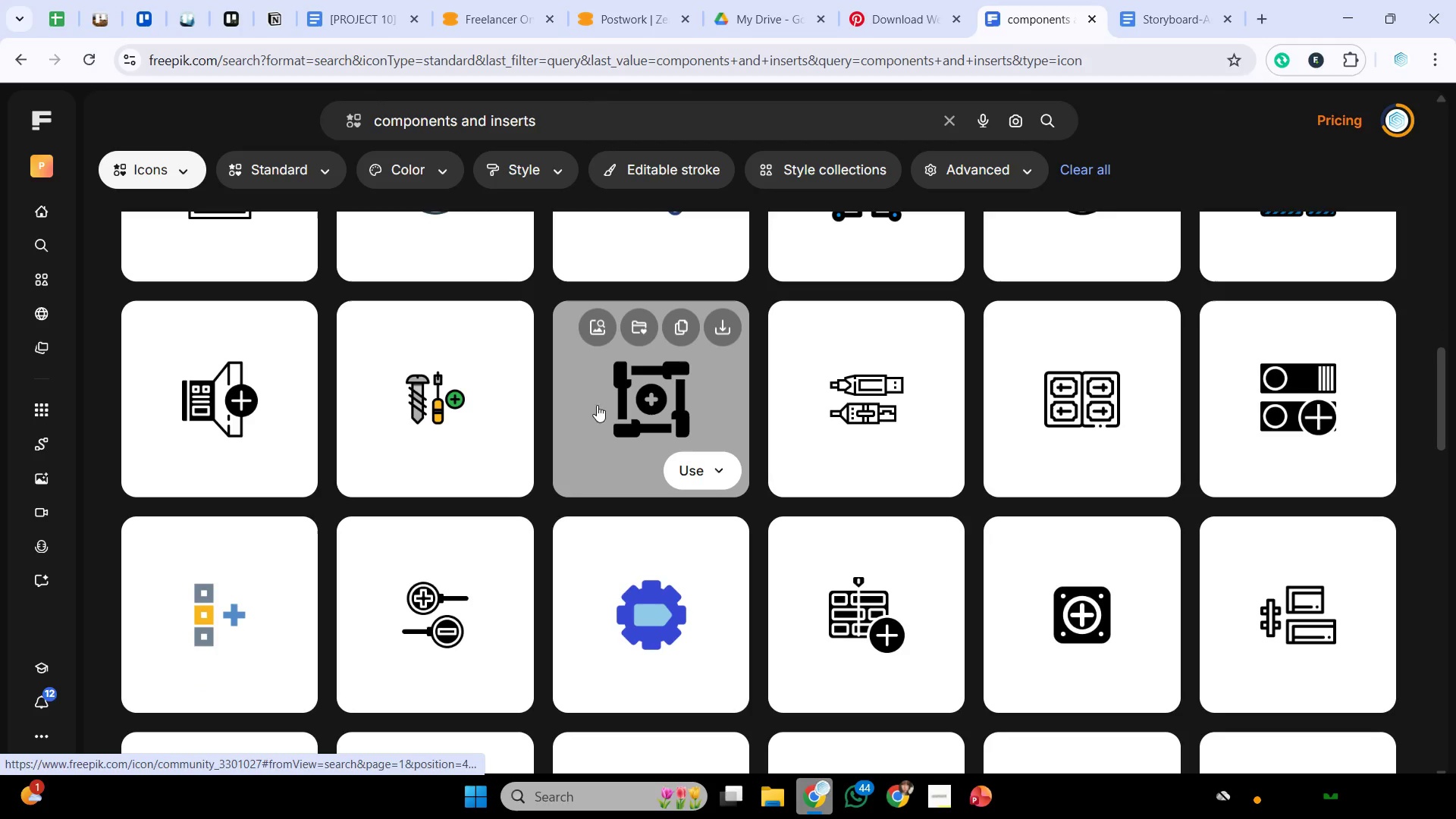 
scroll: coordinate [861, 420], scroll_direction: down, amount: 2.0
 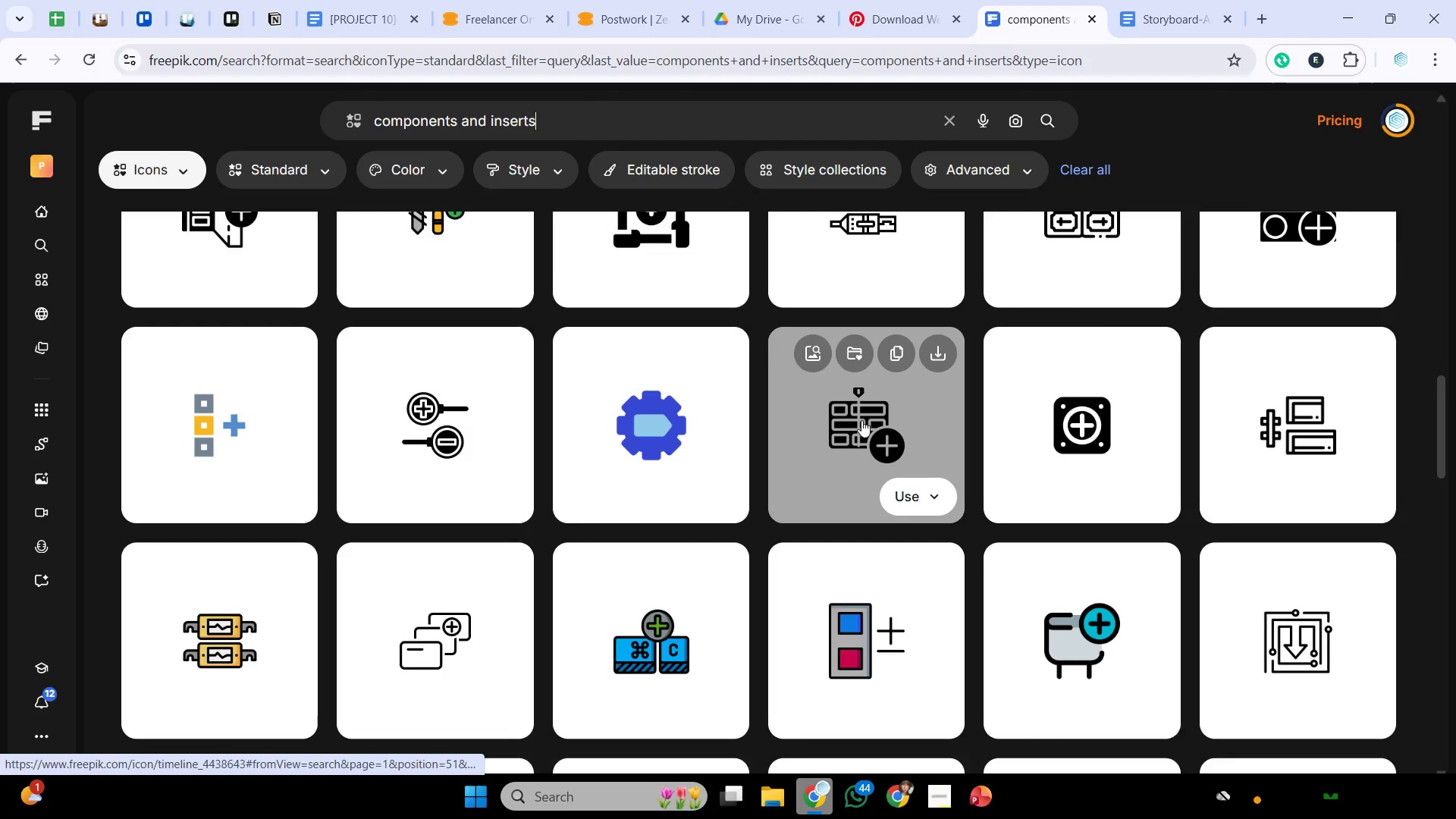 
scroll: coordinate [861, 420], scroll_direction: up, amount: 1.0
 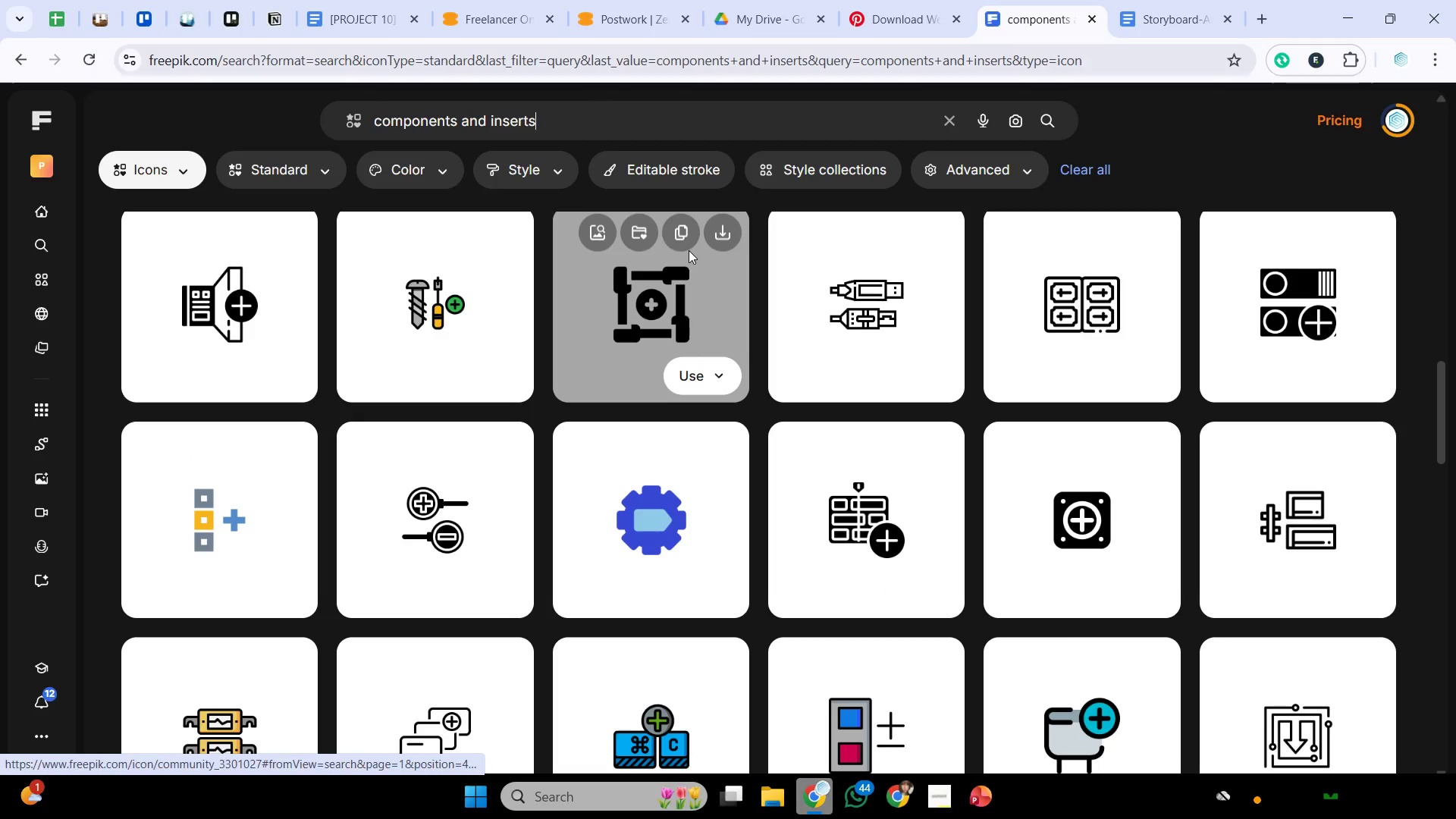 
left_click([680, 237])
 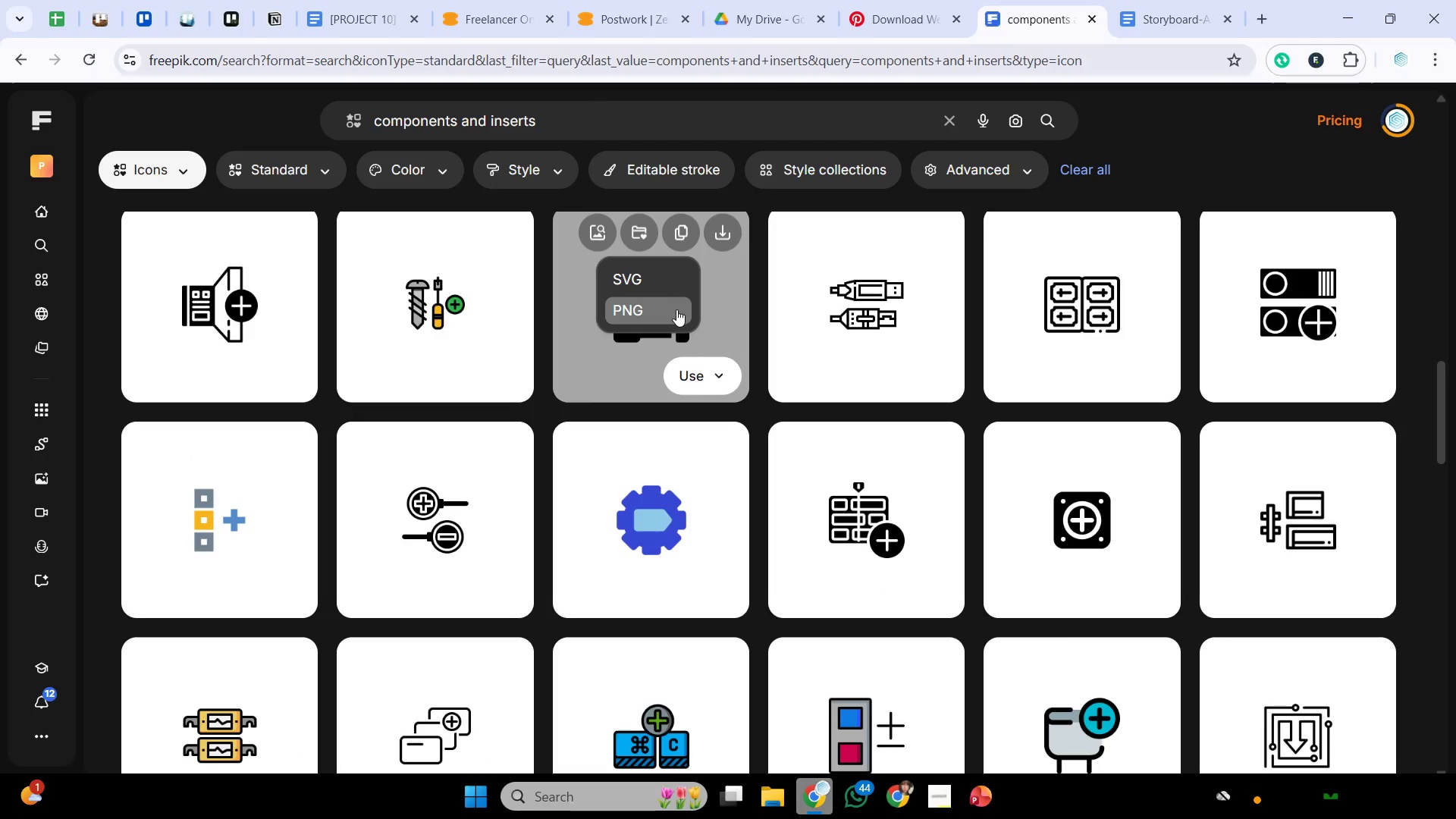 
left_click([673, 307])
 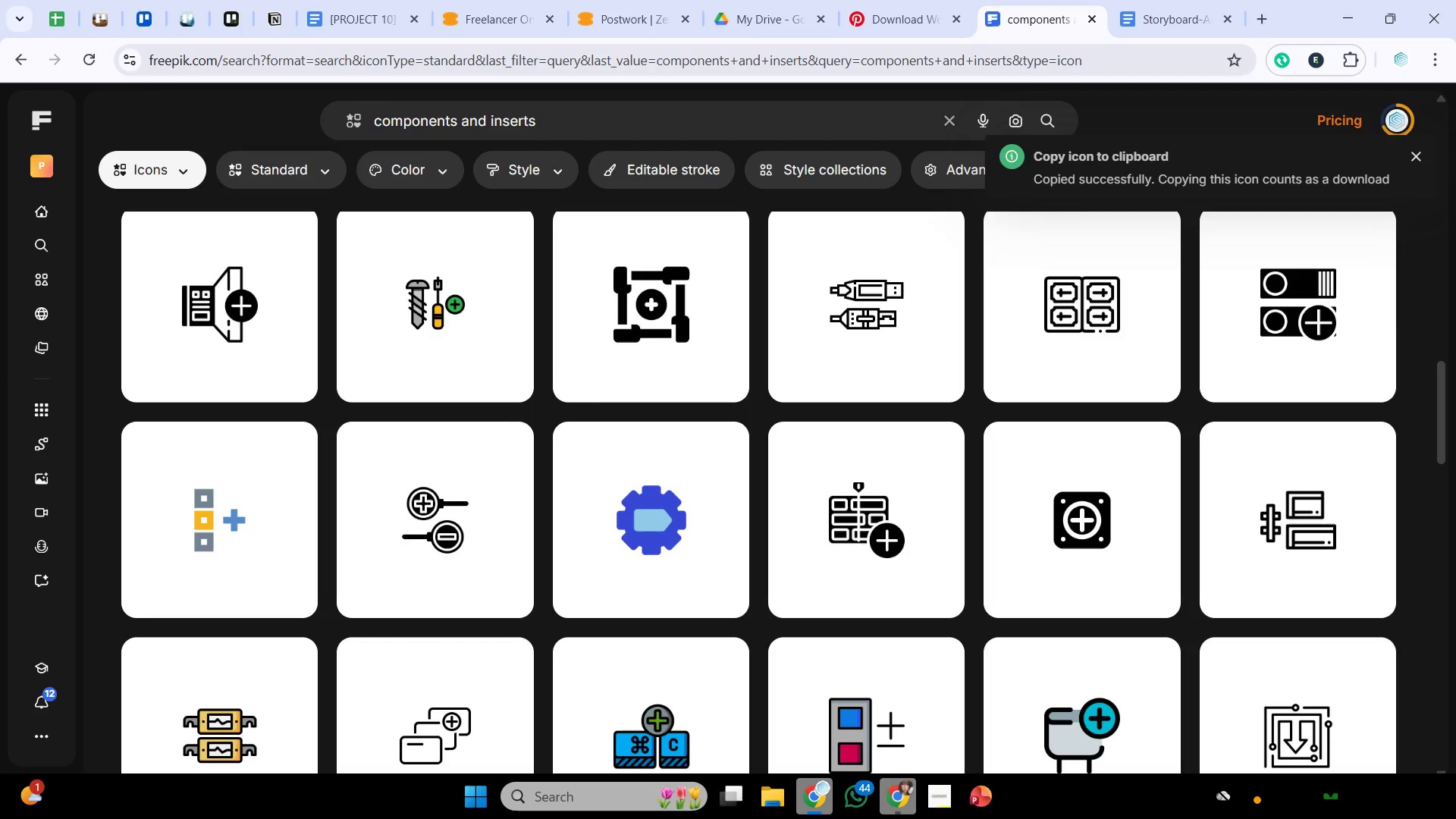 
left_click([826, 815])
 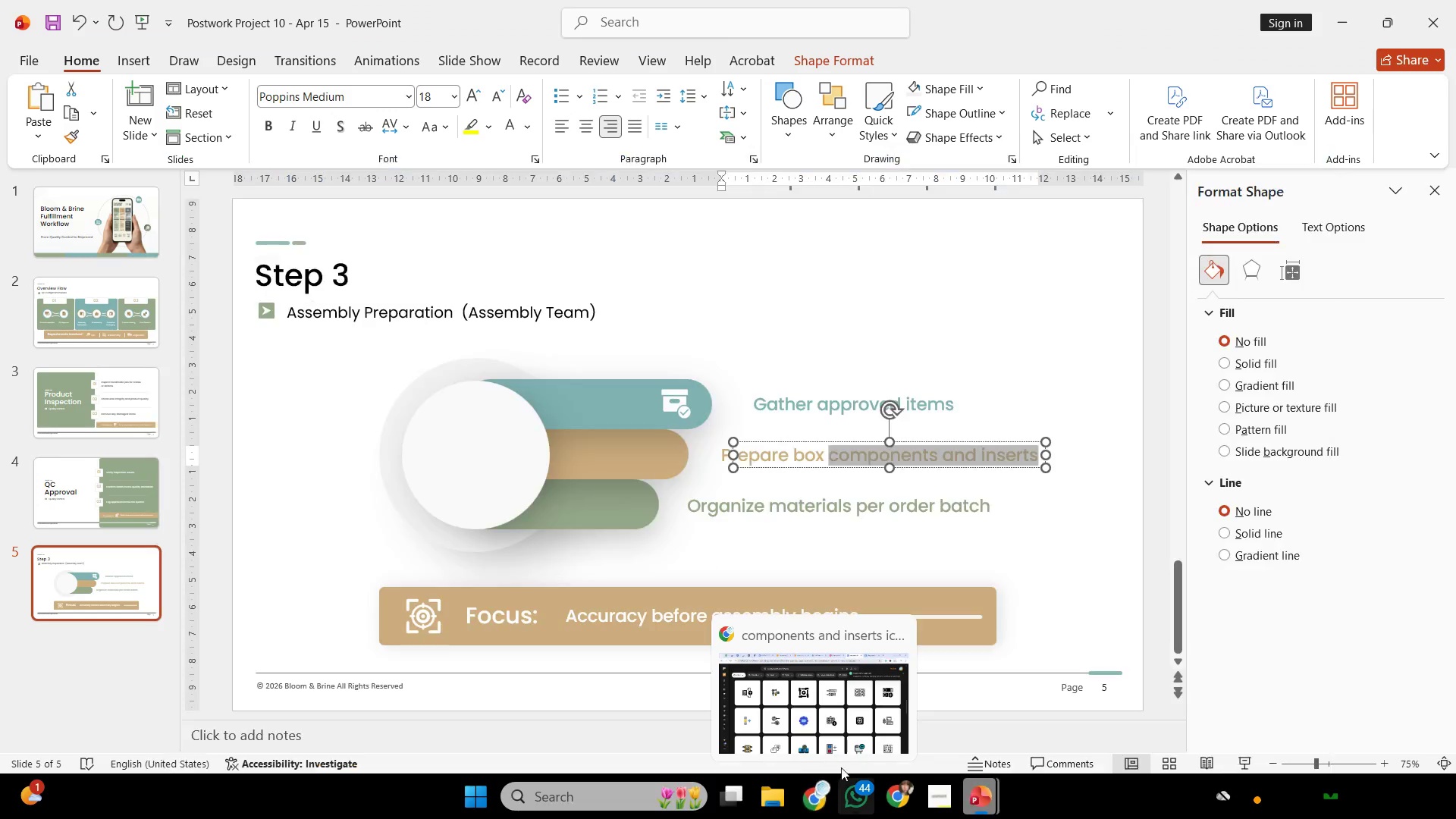 
key(Control+V)
 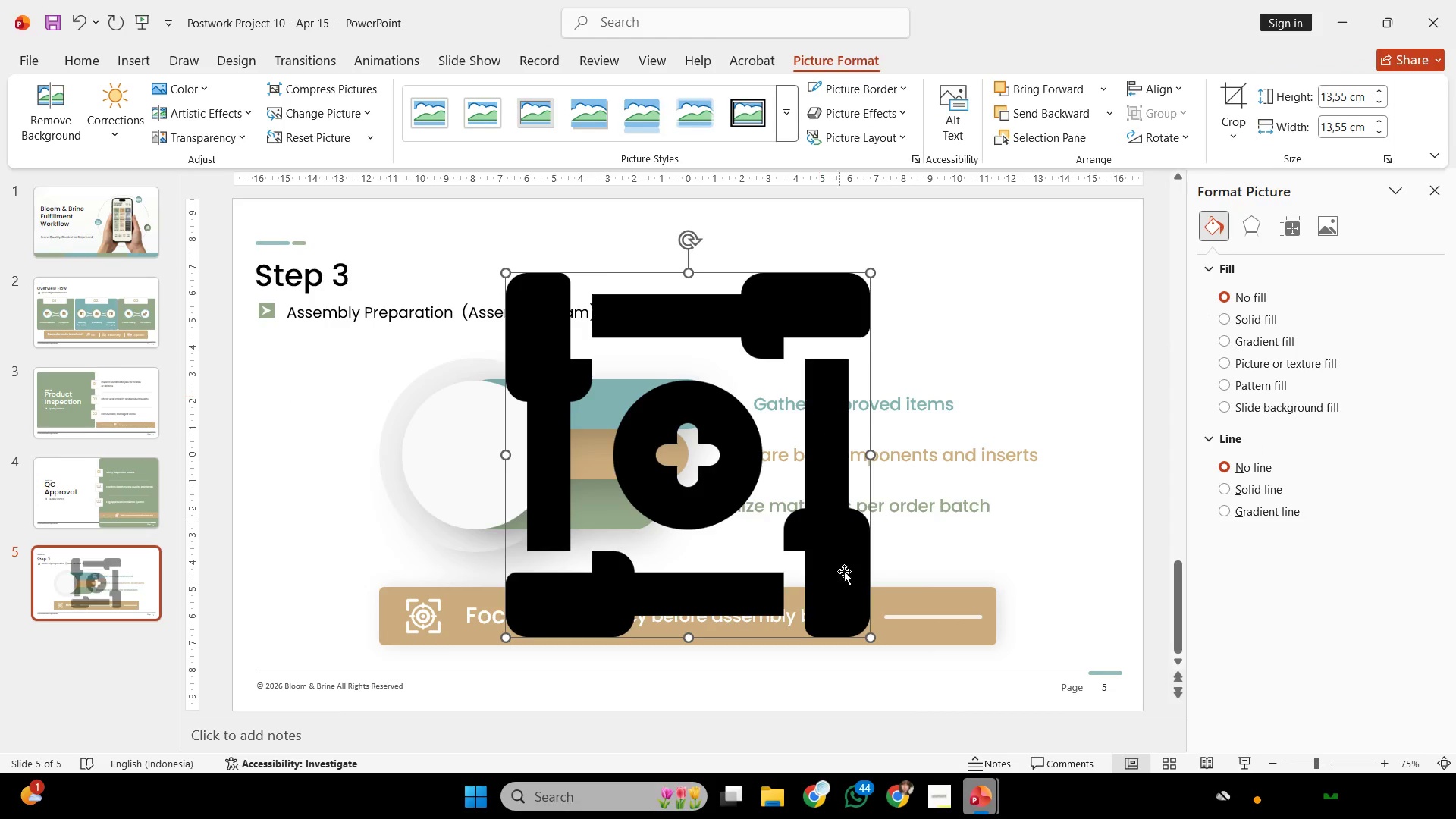 
hold_key(key=ShiftLeft, duration=4.34)
left_click_drag(start_coordinate=[865, 636], to_coordinate=[526, 295])
 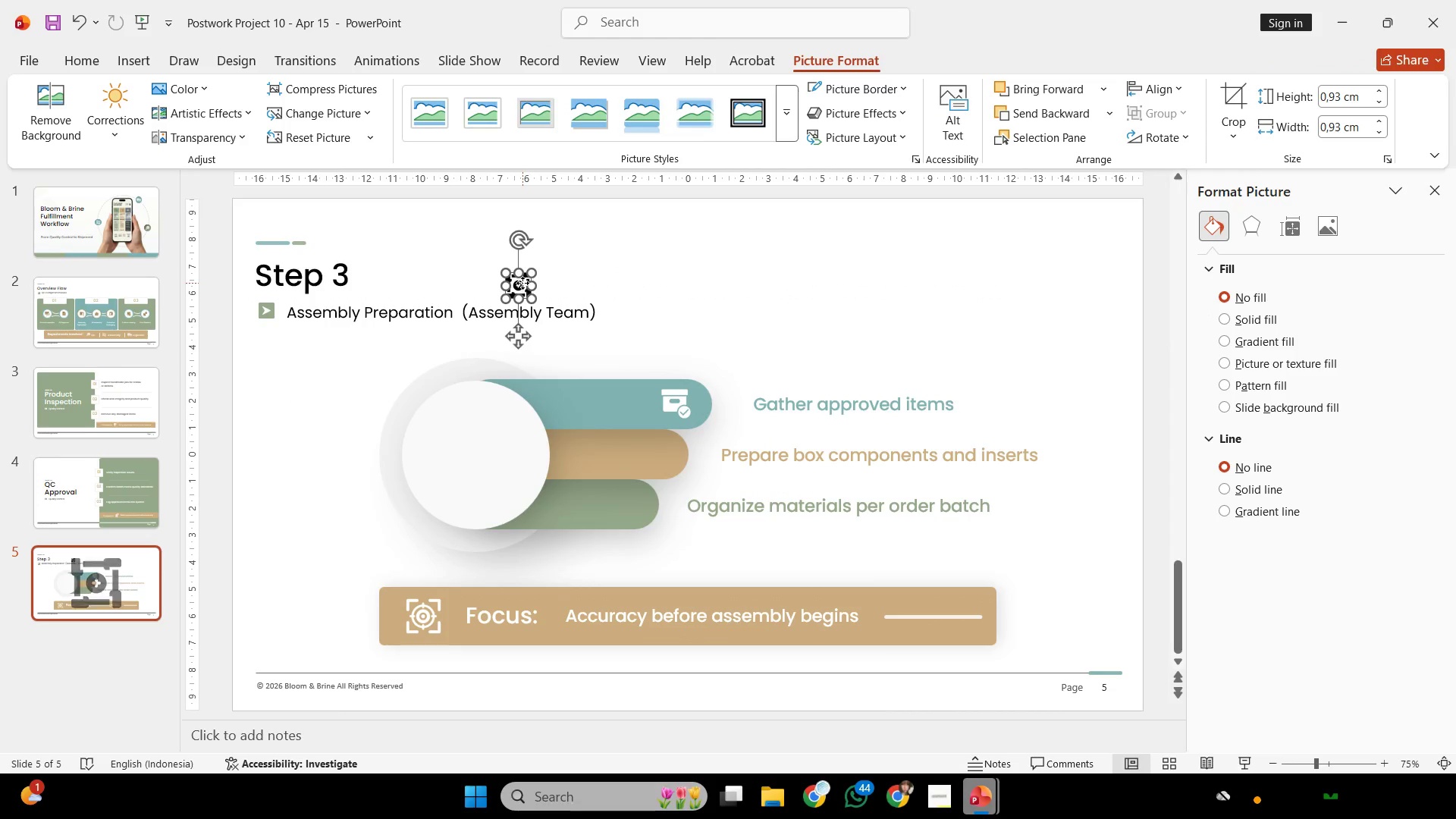 
left_click_drag(start_coordinate=[522, 283], to_coordinate=[661, 450])
 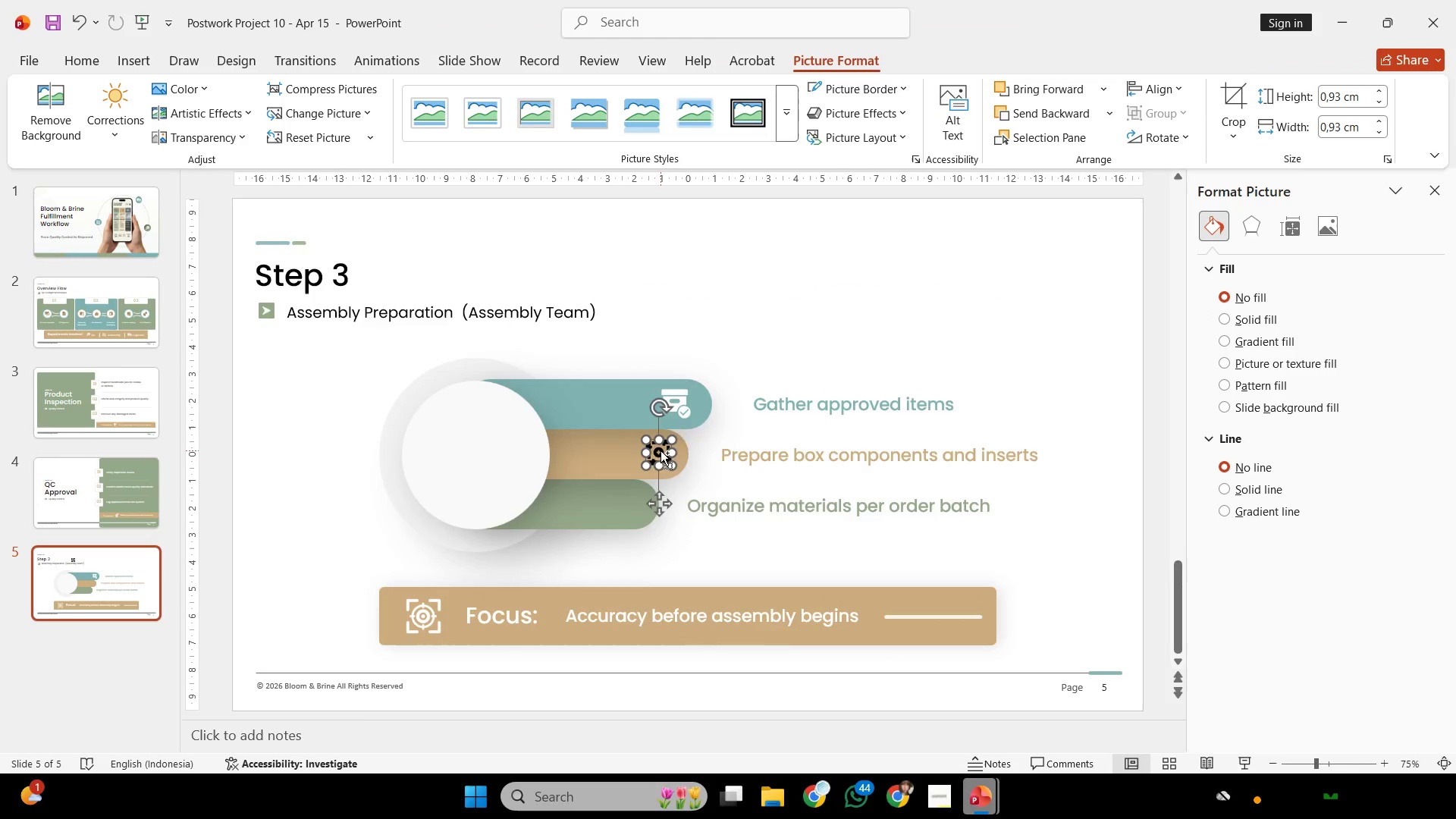 
hold_key(key=ControlLeft, duration=0.59)
scroll: coordinate [696, 431], scroll_direction: up, amount: 7.0
 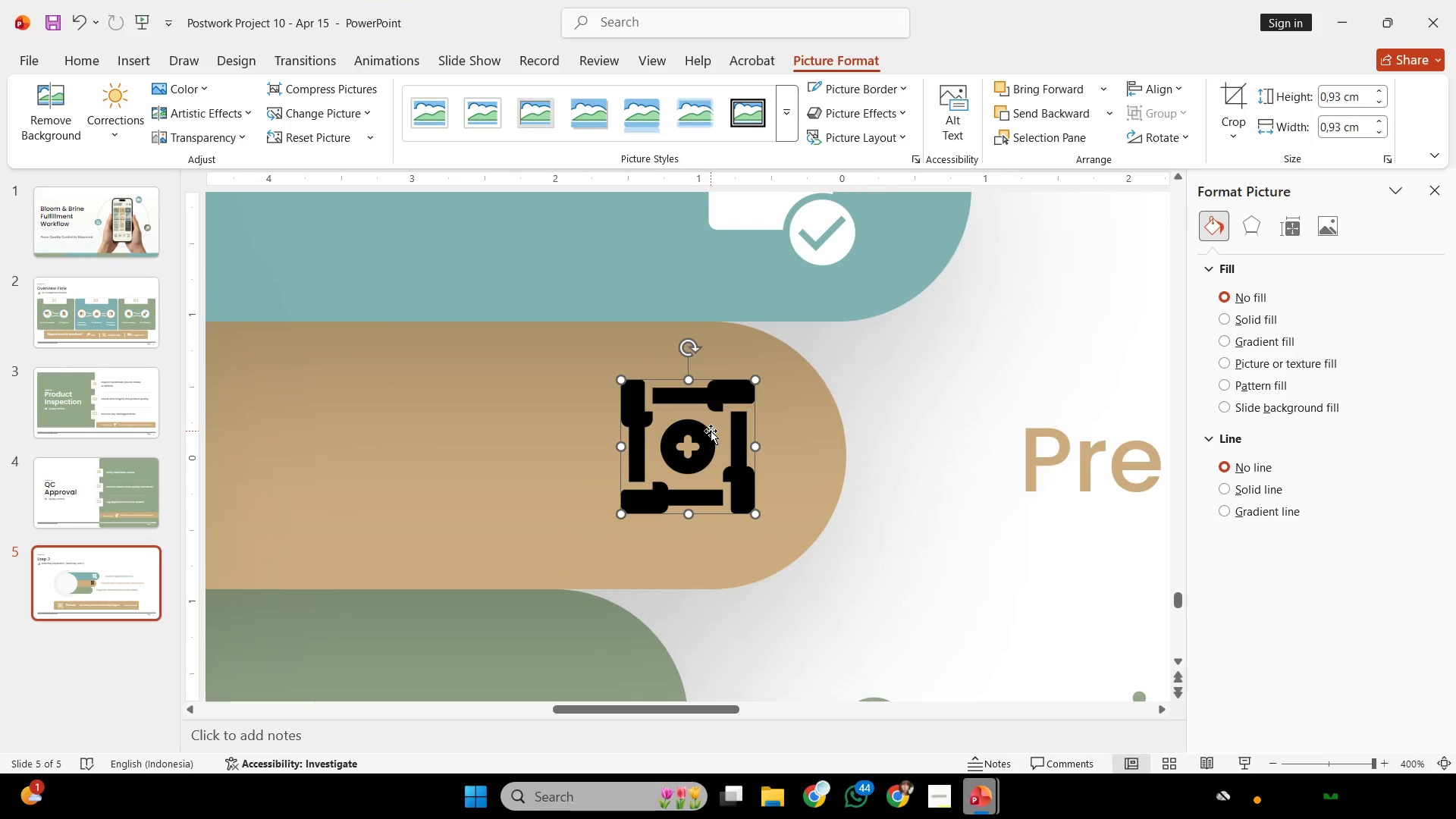 
key(Control+ControlLeft)
 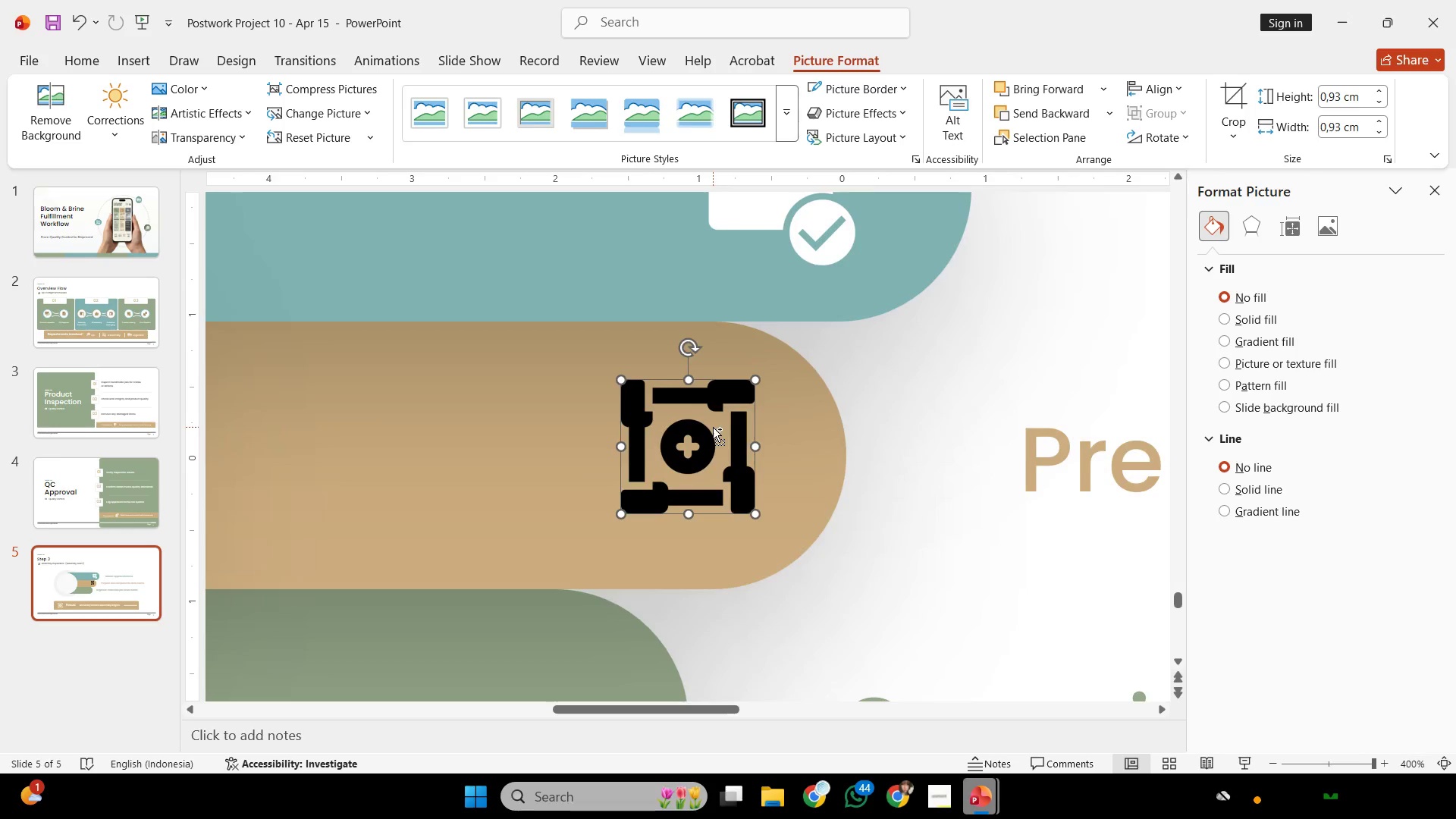 
hold_key(key=ShiftLeft, duration=1.31)
 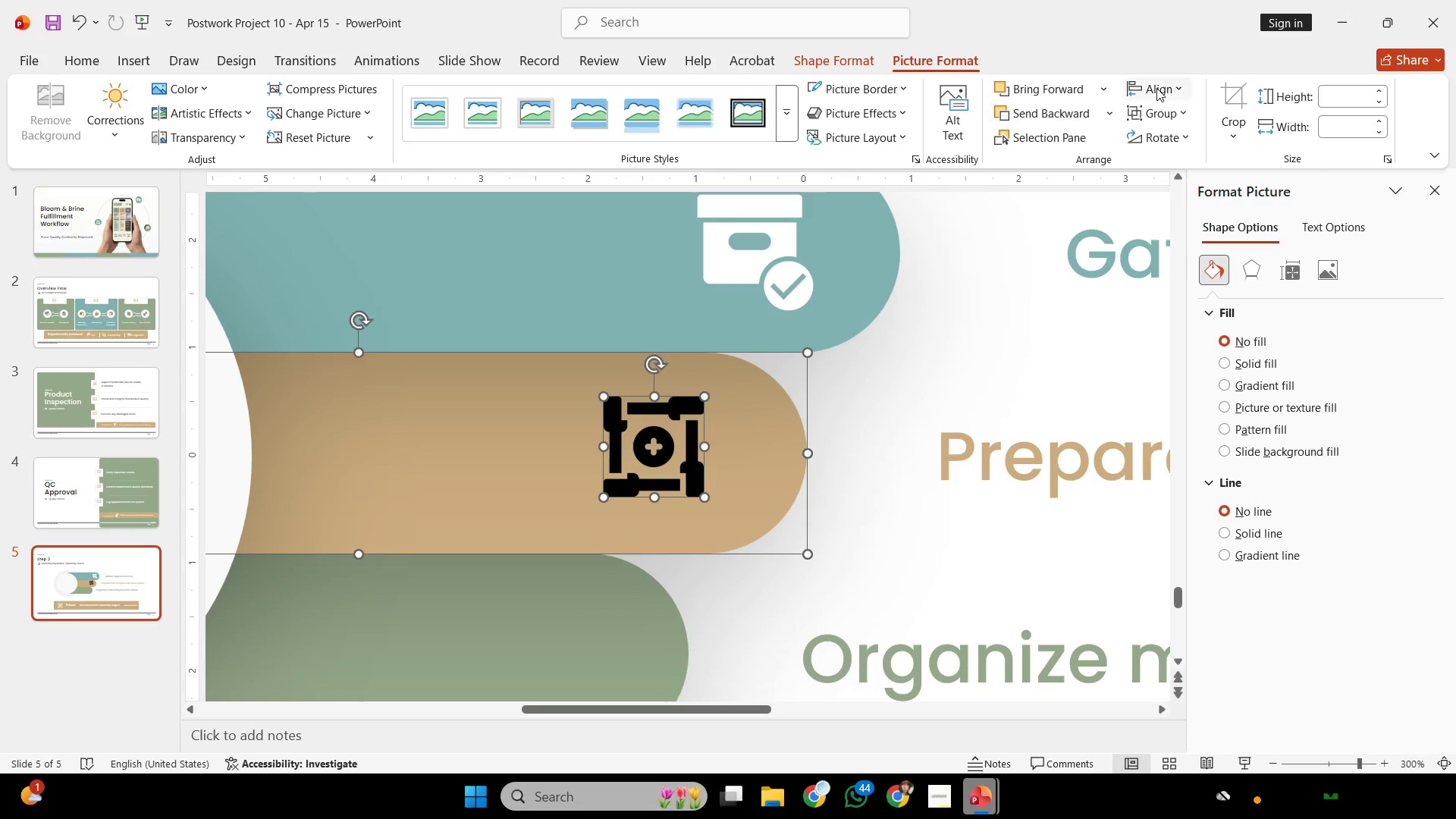 
scroll: coordinate [713, 427], scroll_direction: down, amount: 1.0
 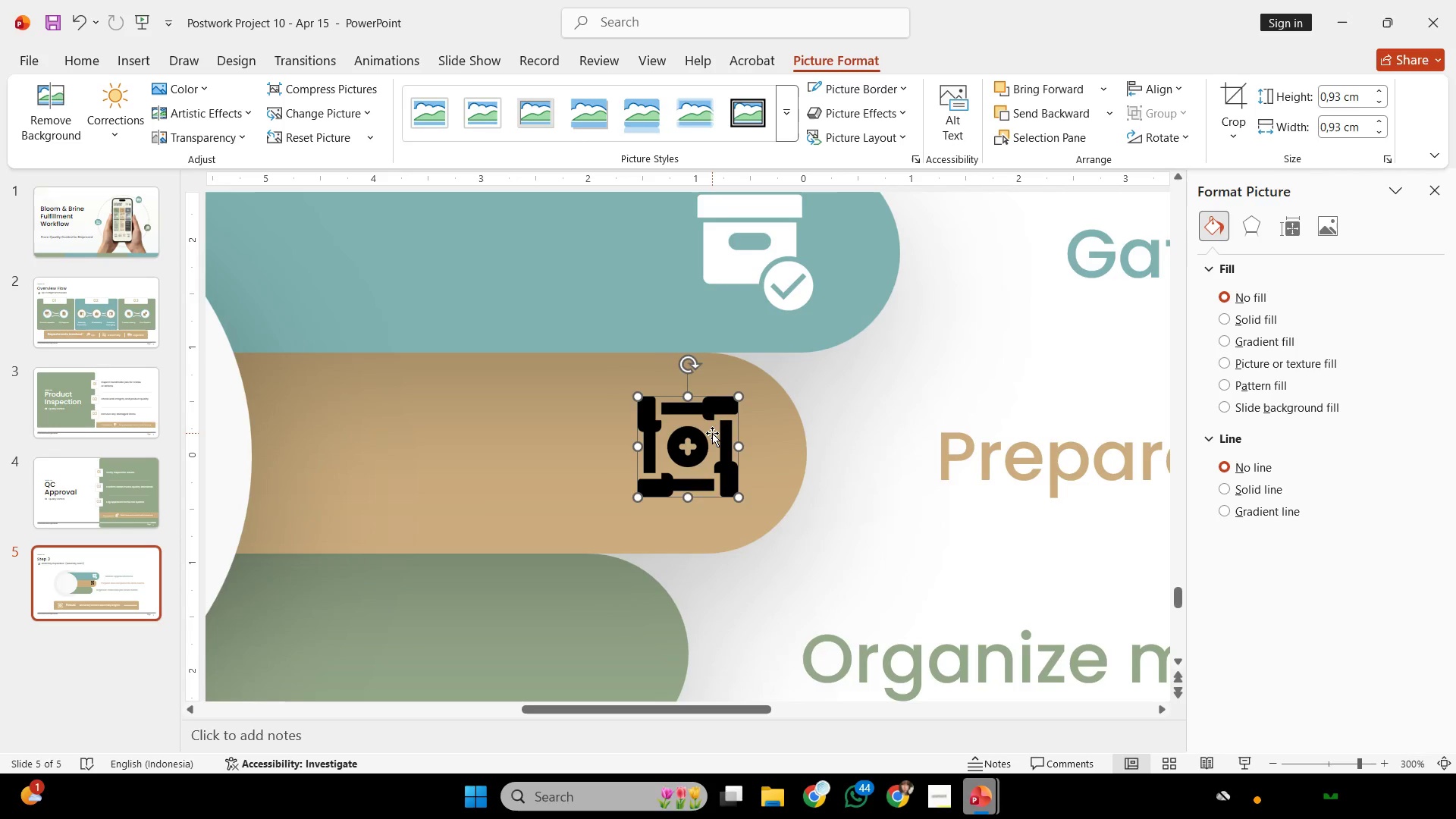 
left_click_drag(start_coordinate=[712, 435], to_coordinate=[677, 435])
 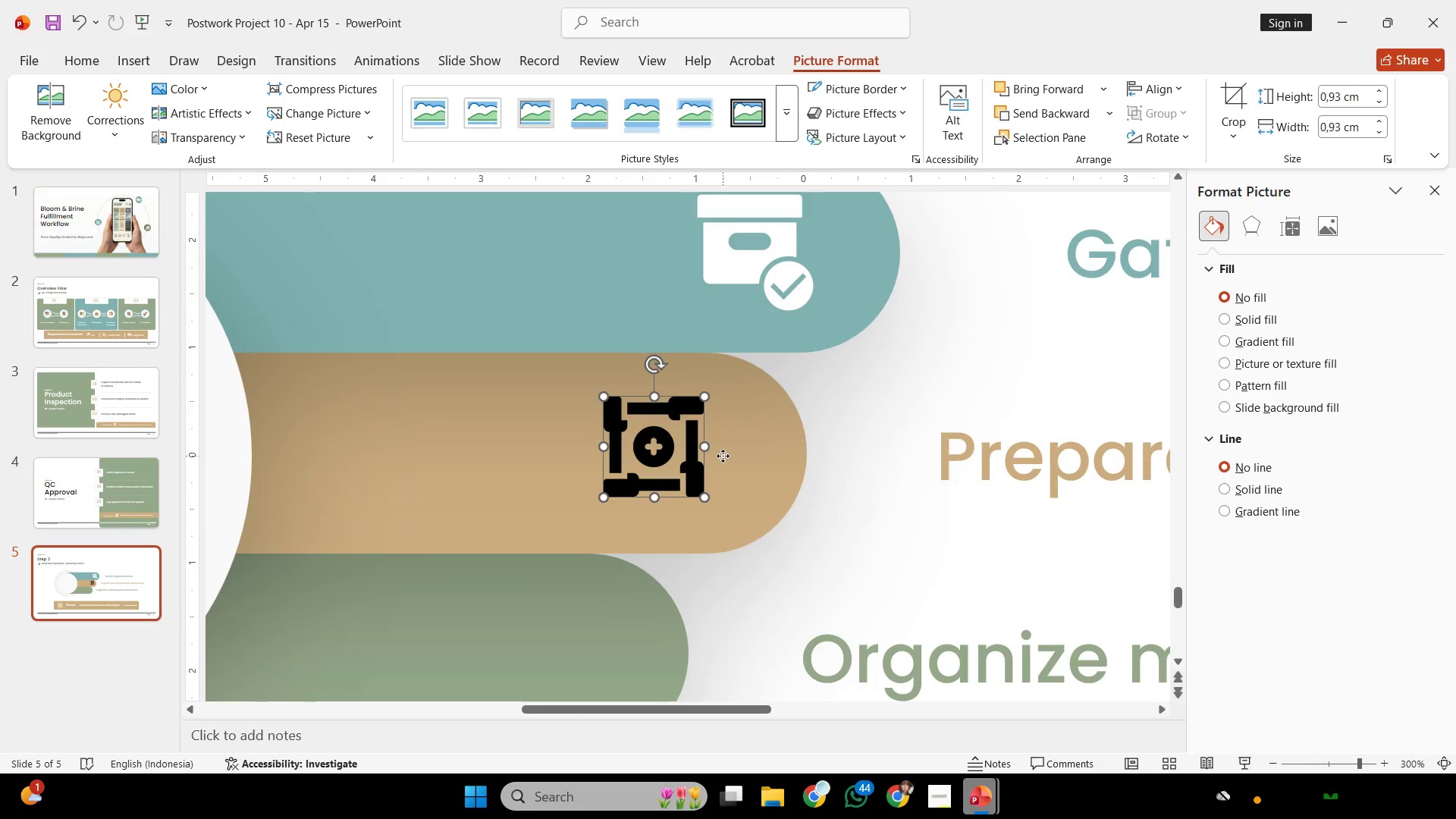 
left_click([723, 456])
 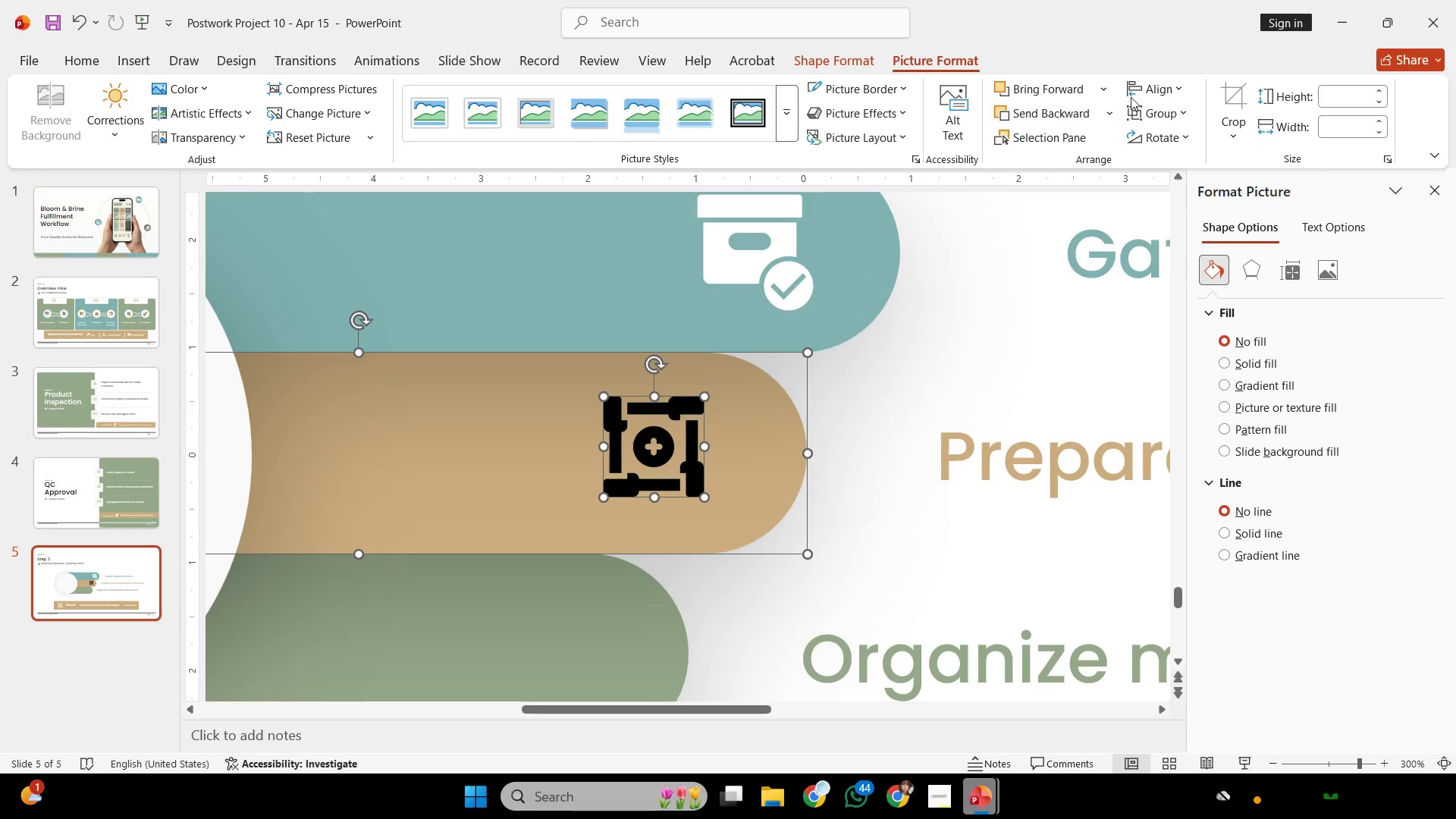 
left_click([1156, 87])
 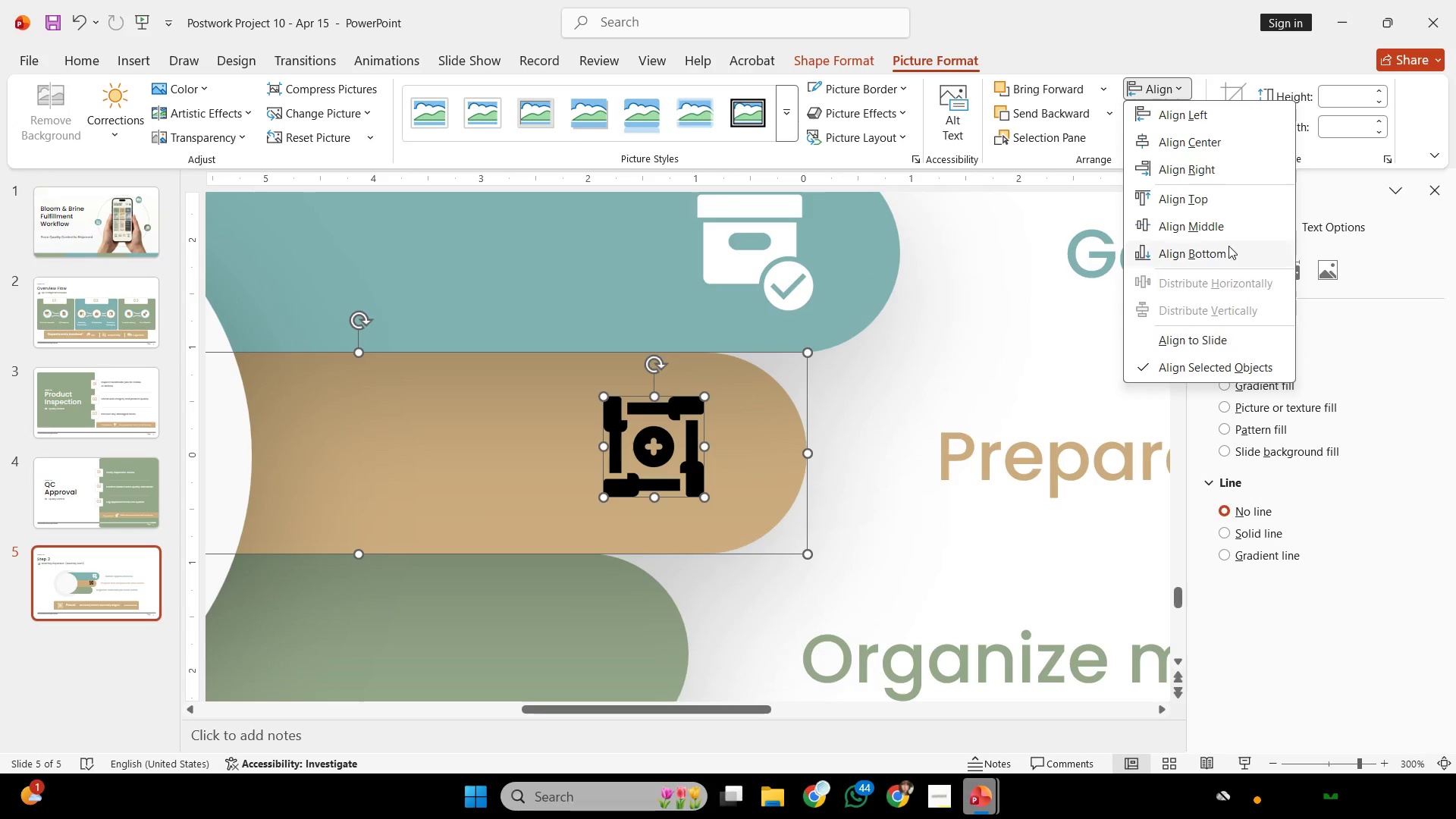 
left_click([1224, 220])
 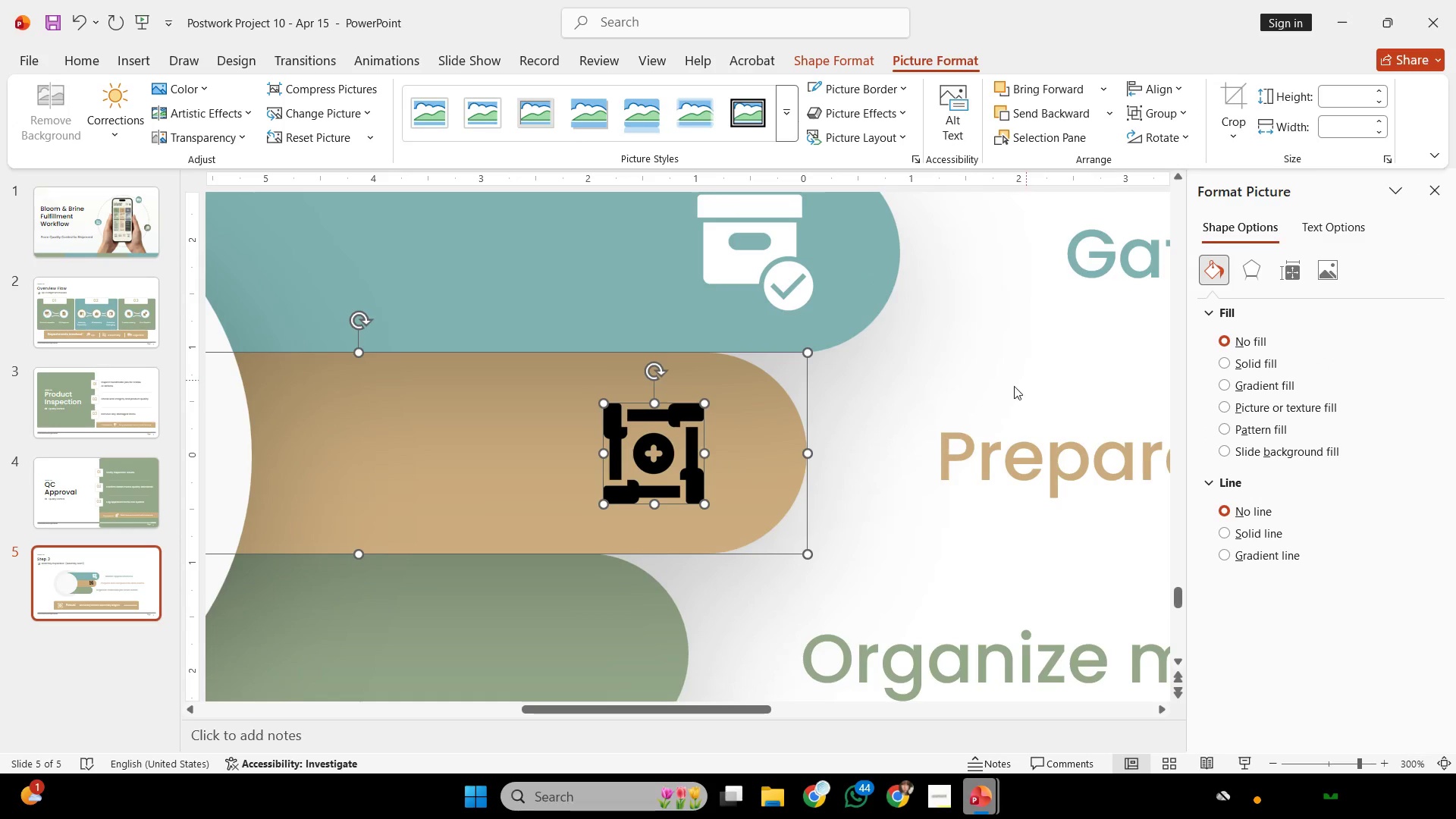 
left_click([987, 399])
 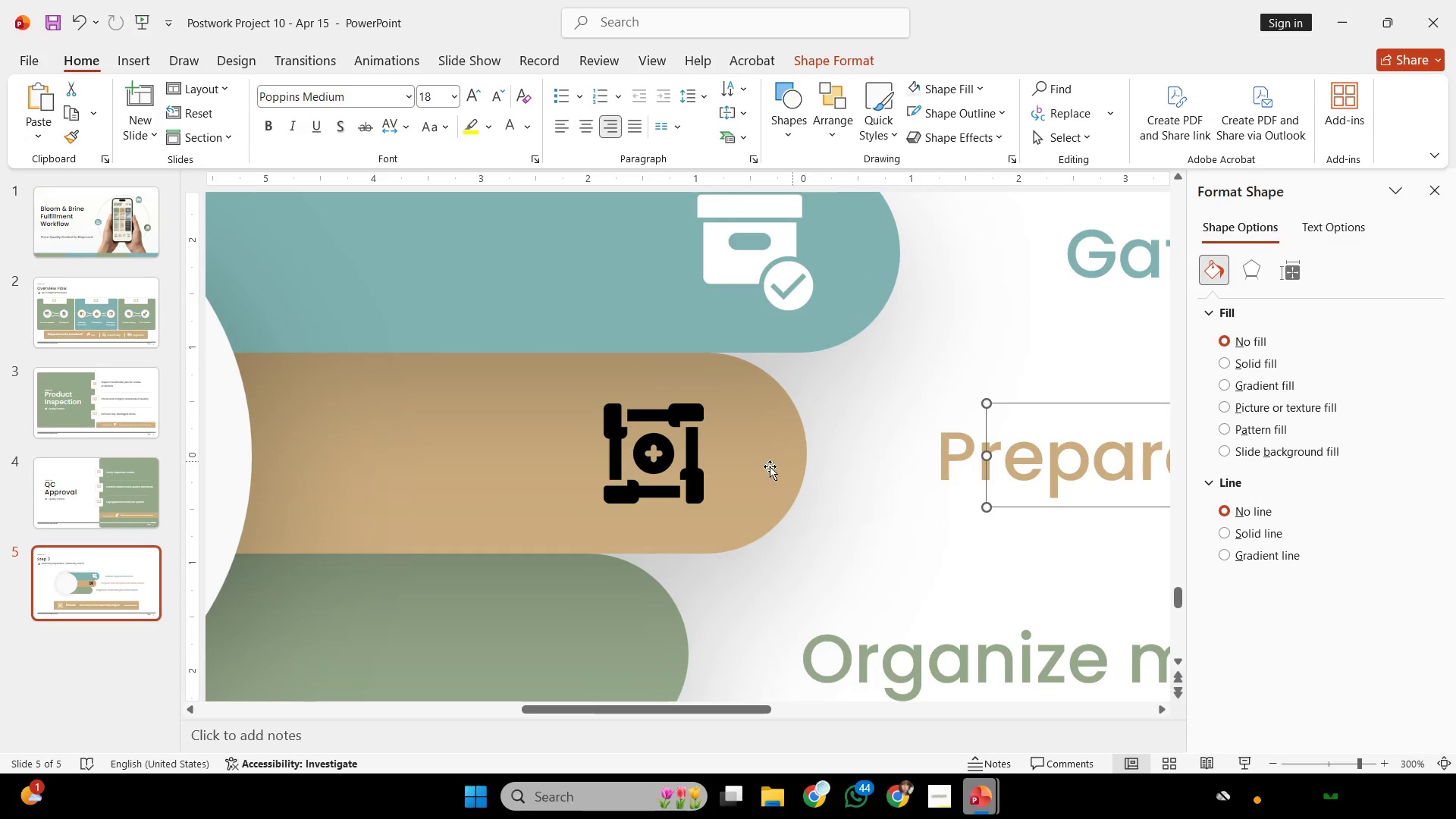 
left_click([663, 476])
 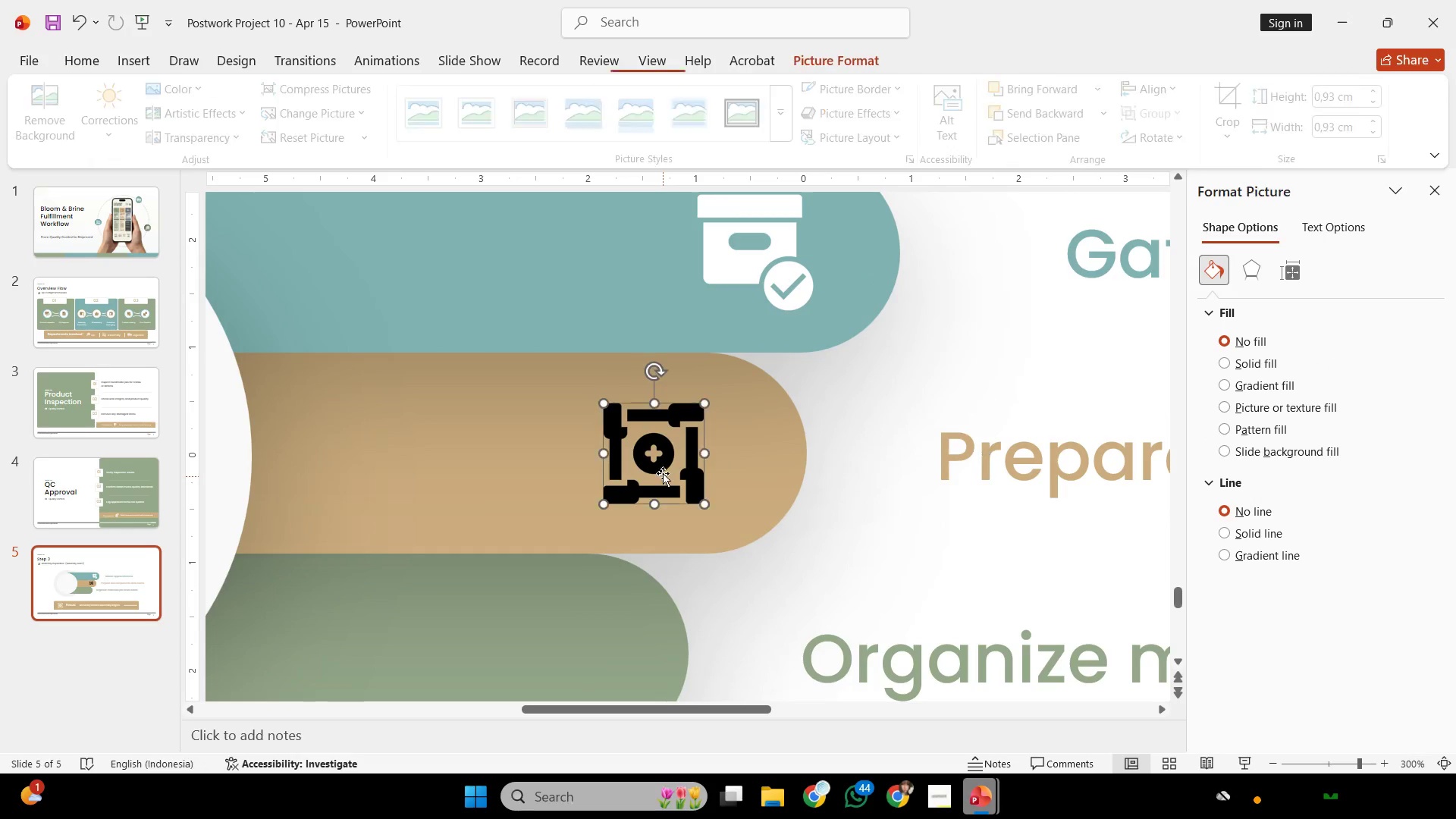 
key(Control+ControlLeft)
 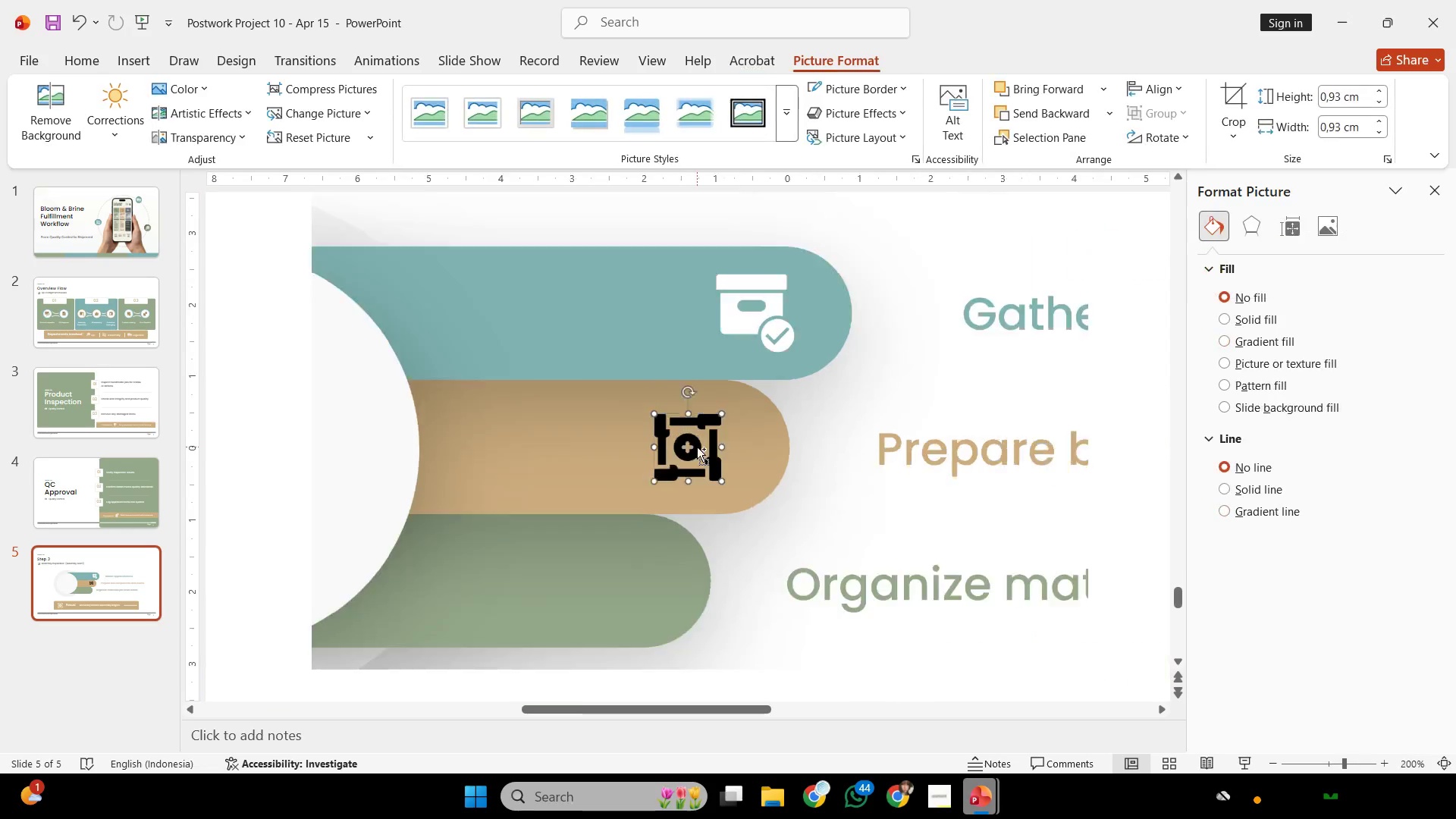 
scroll: coordinate [697, 447], scroll_direction: down, amount: 2.0
 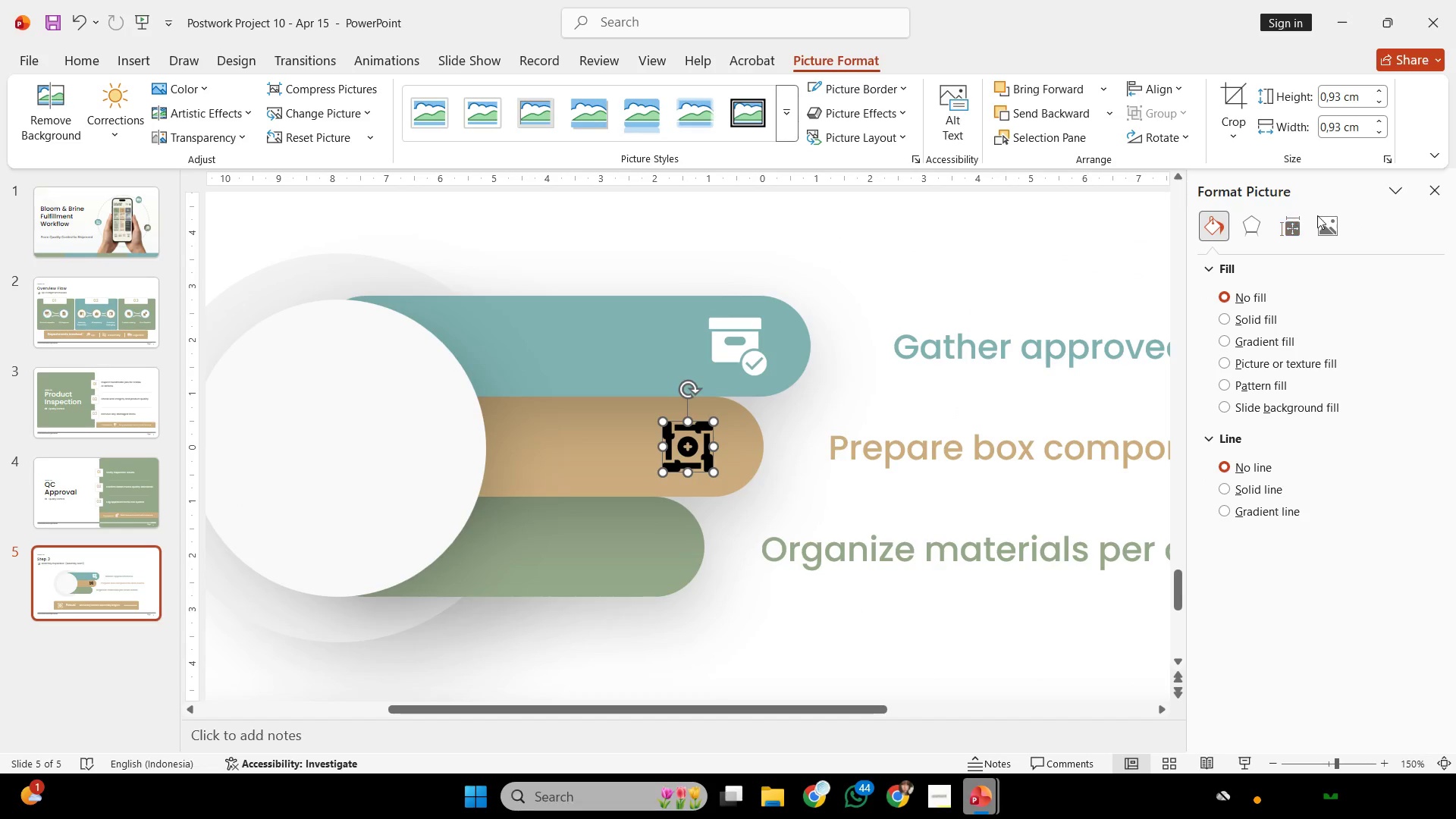 
left_click([1328, 224])
 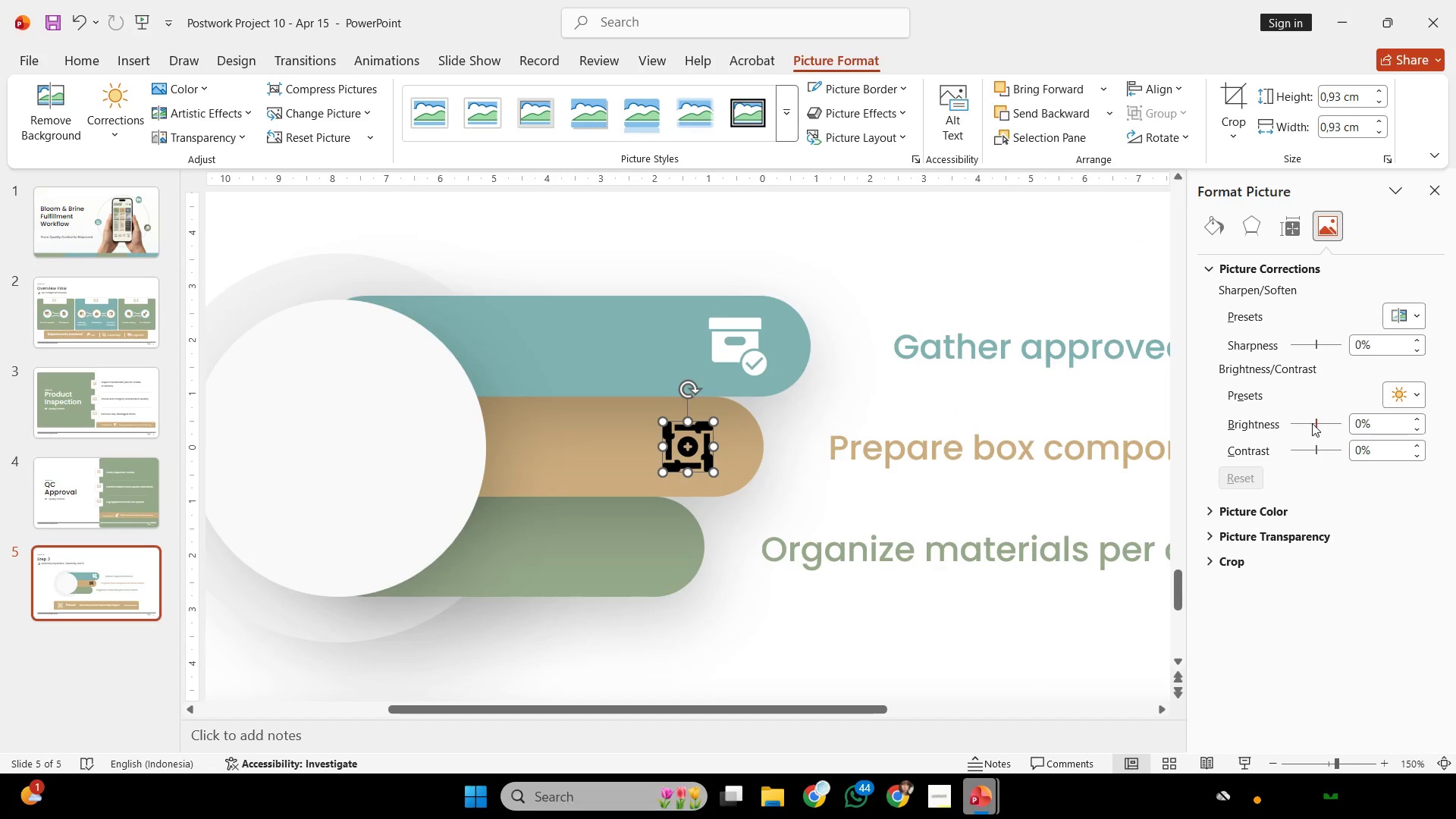 
left_click_drag(start_coordinate=[1318, 423], to_coordinate=[1443, 416])
 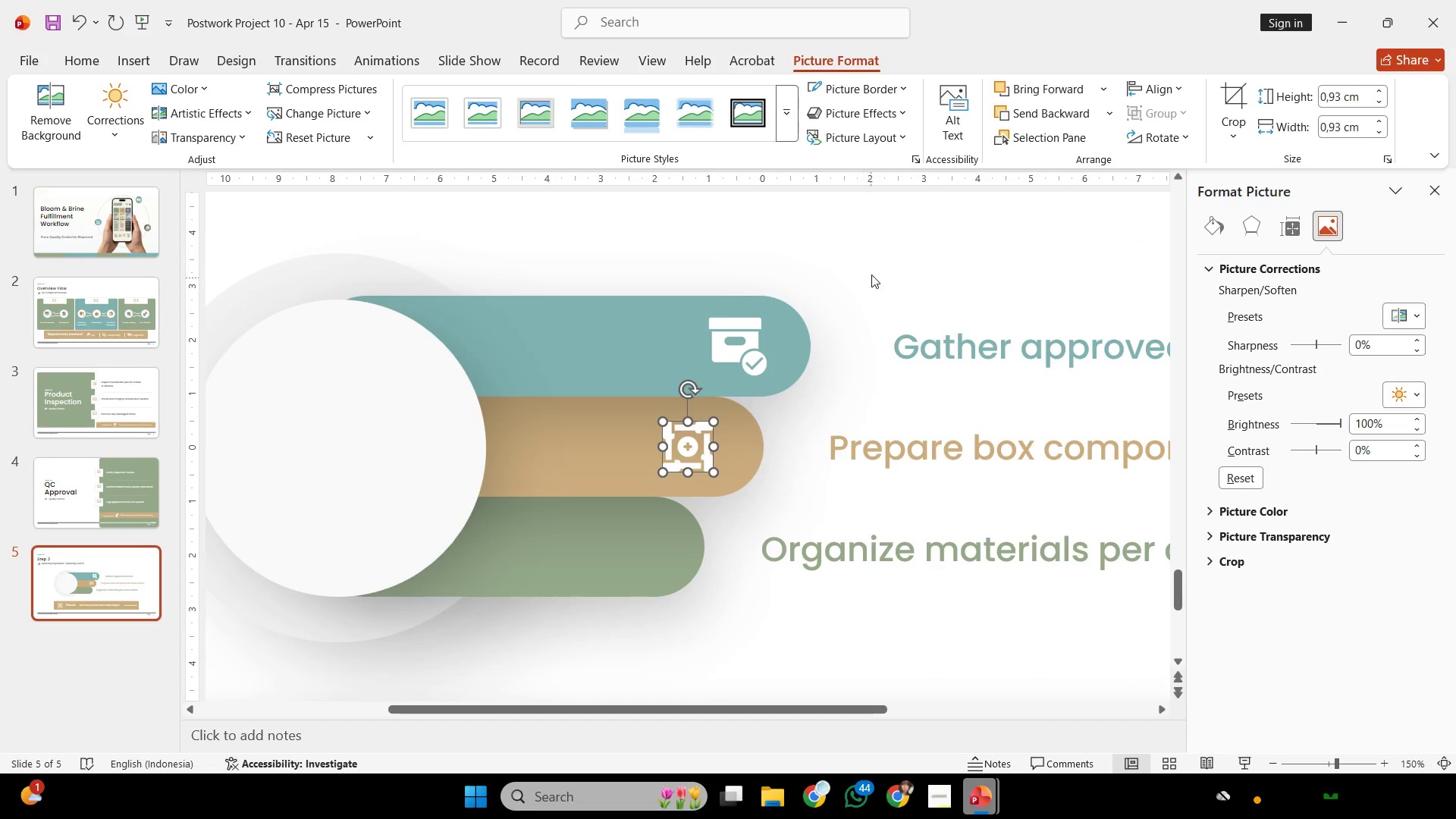 
left_click([871, 275])
 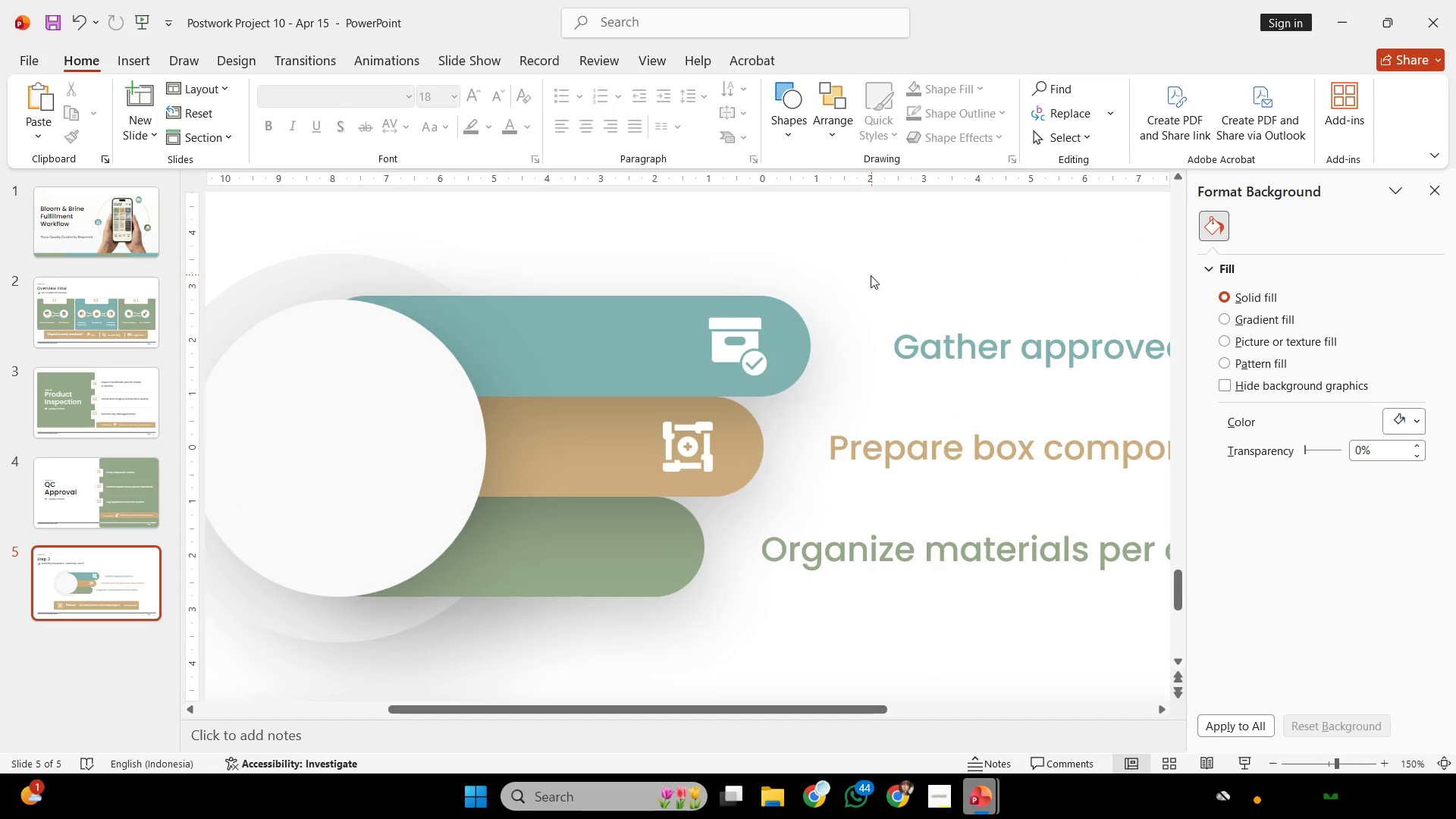 
hold_key(key=ControlLeft, duration=1.0)
scroll: coordinate [812, 334], scroll_direction: down, amount: 1.0
 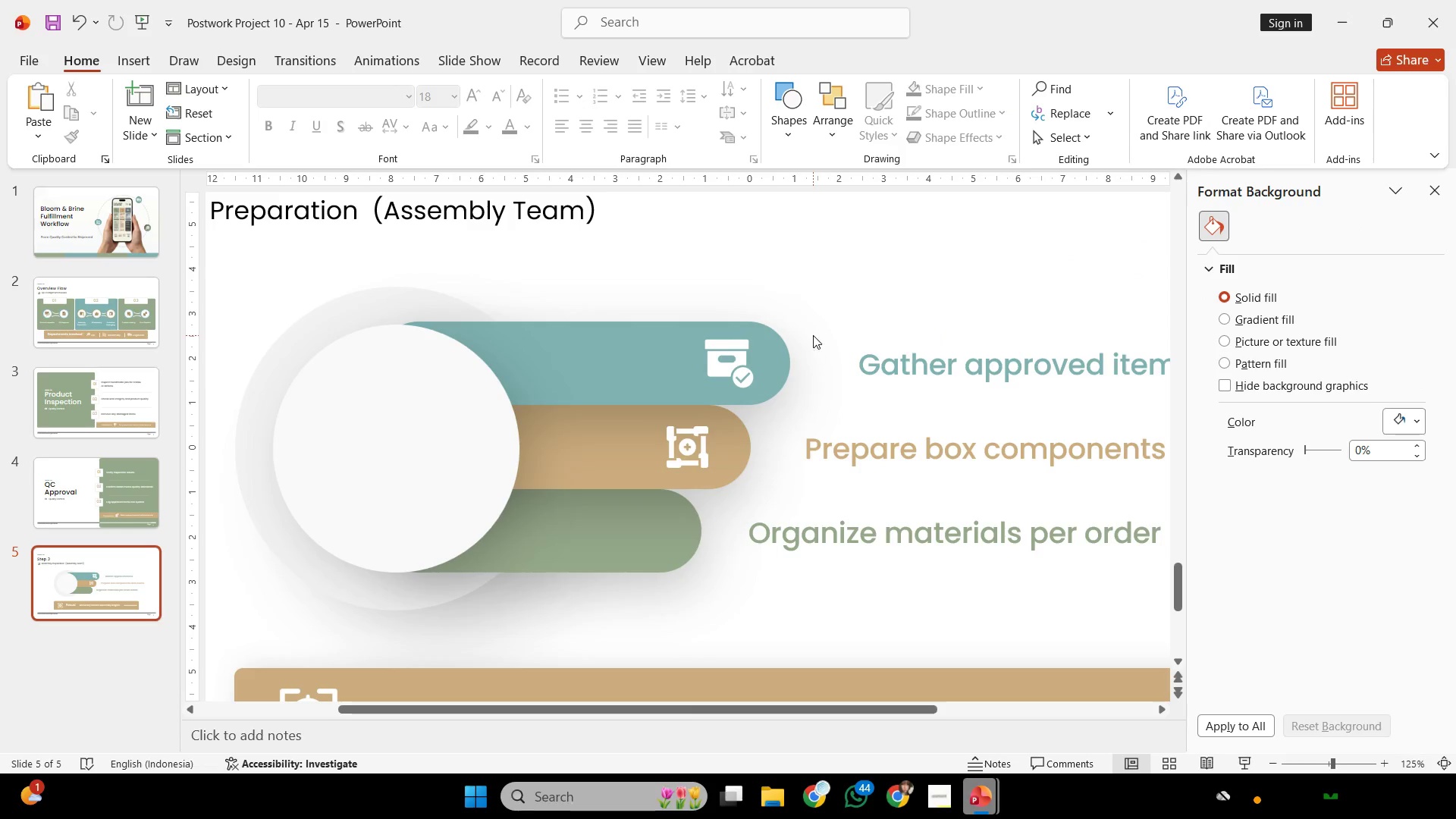 
key(Control+ControlLeft)
 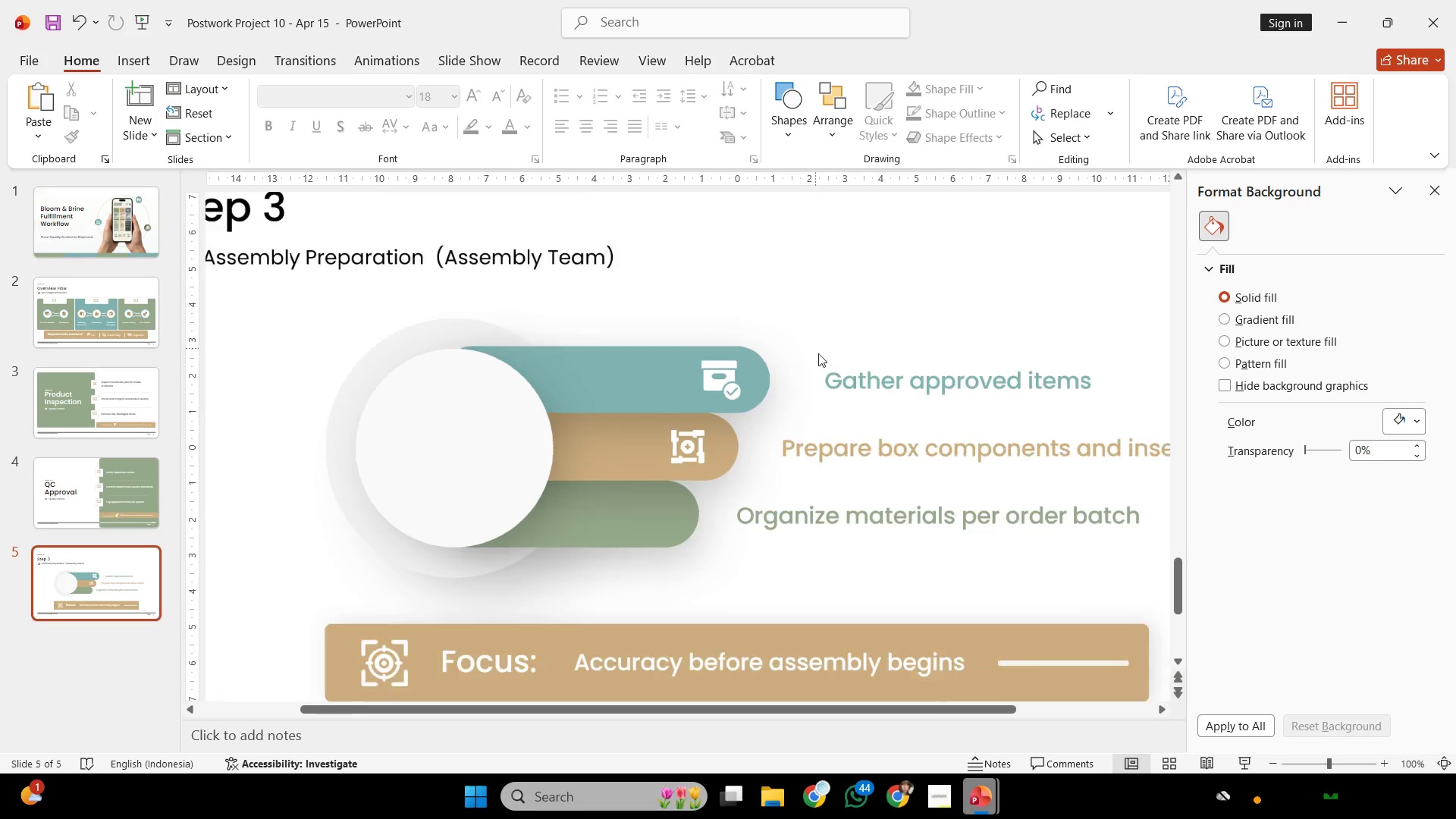 
scroll: coordinate [813, 343], scroll_direction: down, amount: 1.0
 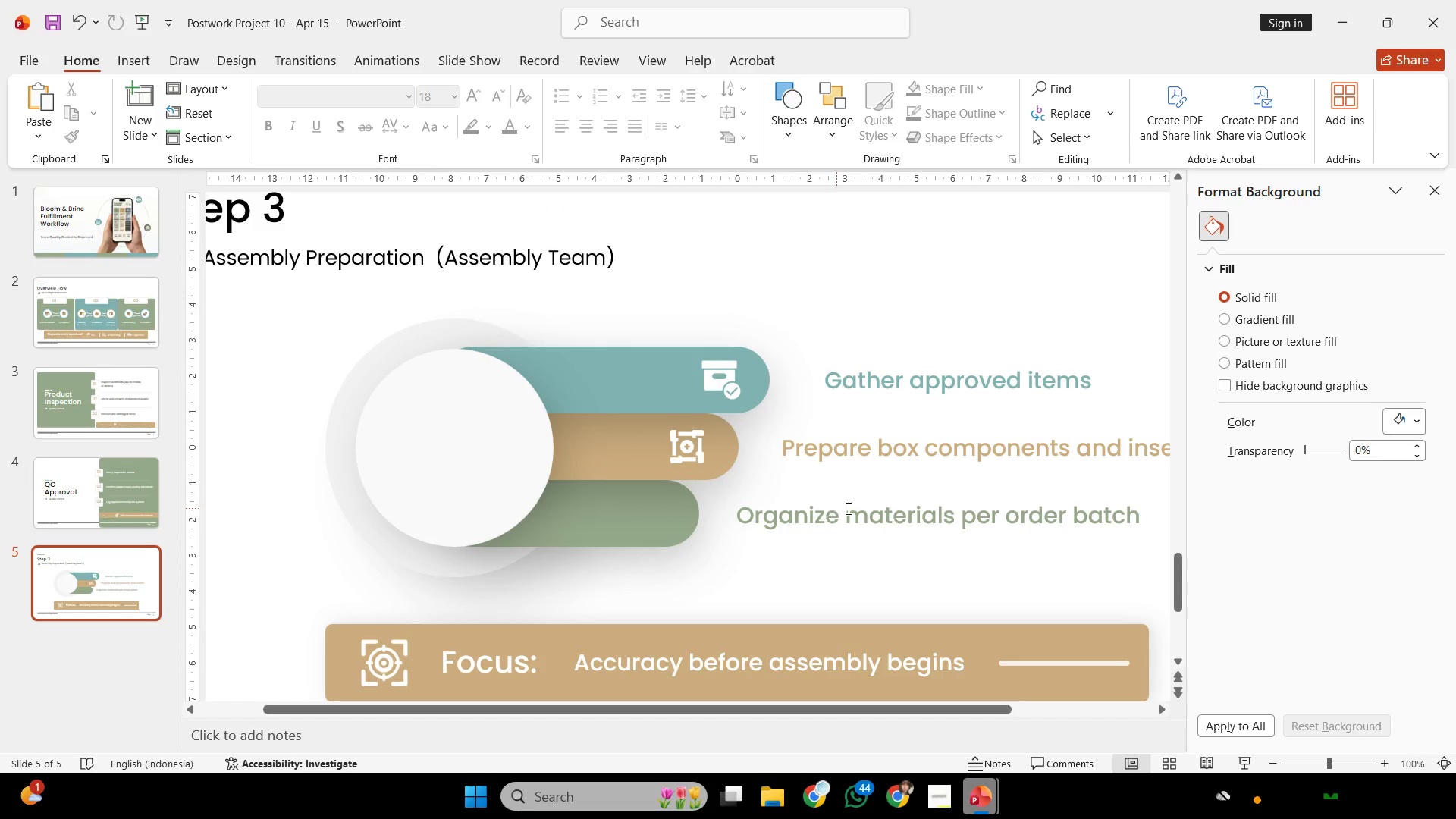 
hold_key(key=ControlLeft, duration=0.34)
 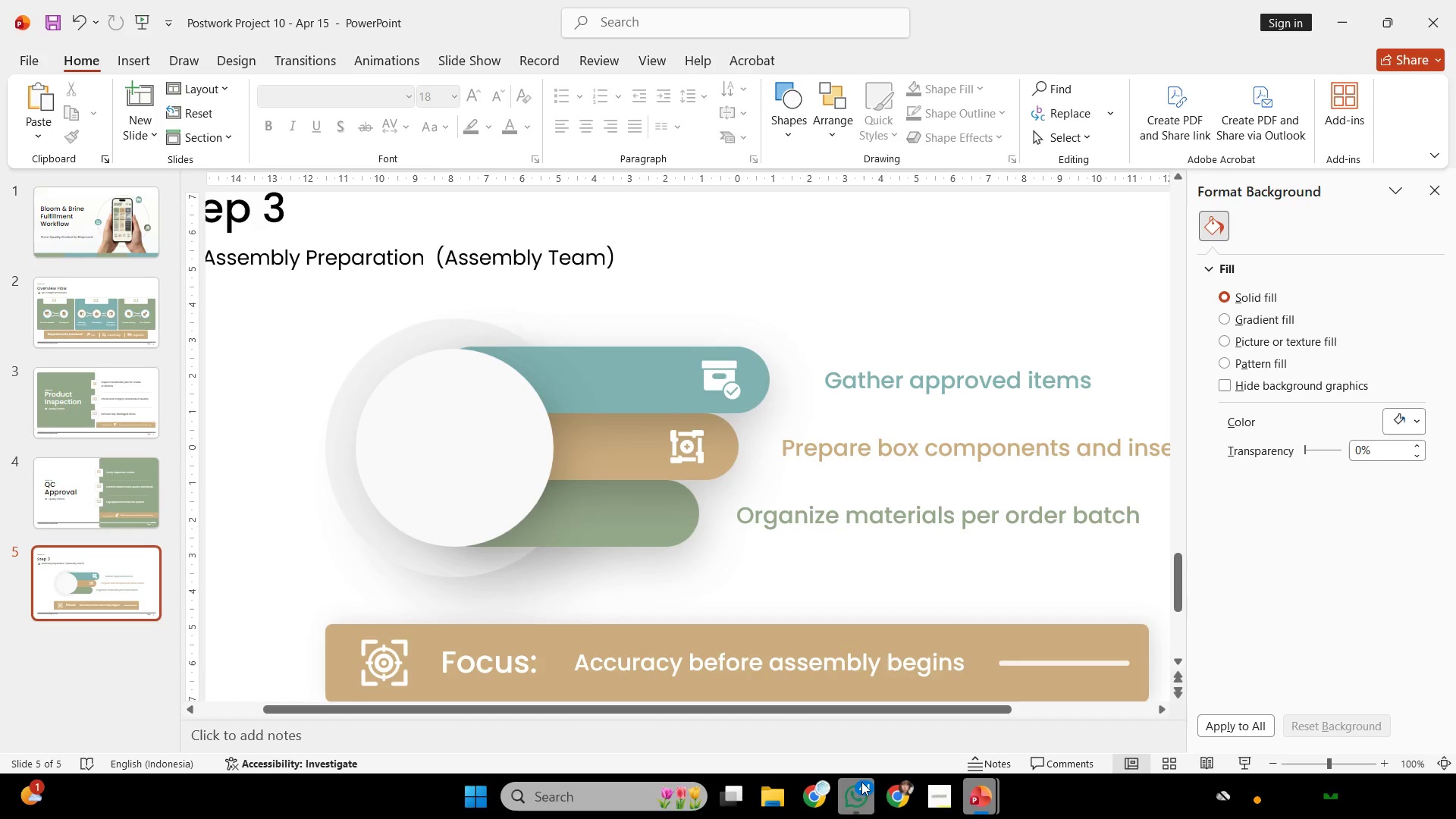 
left_click([817, 795])
 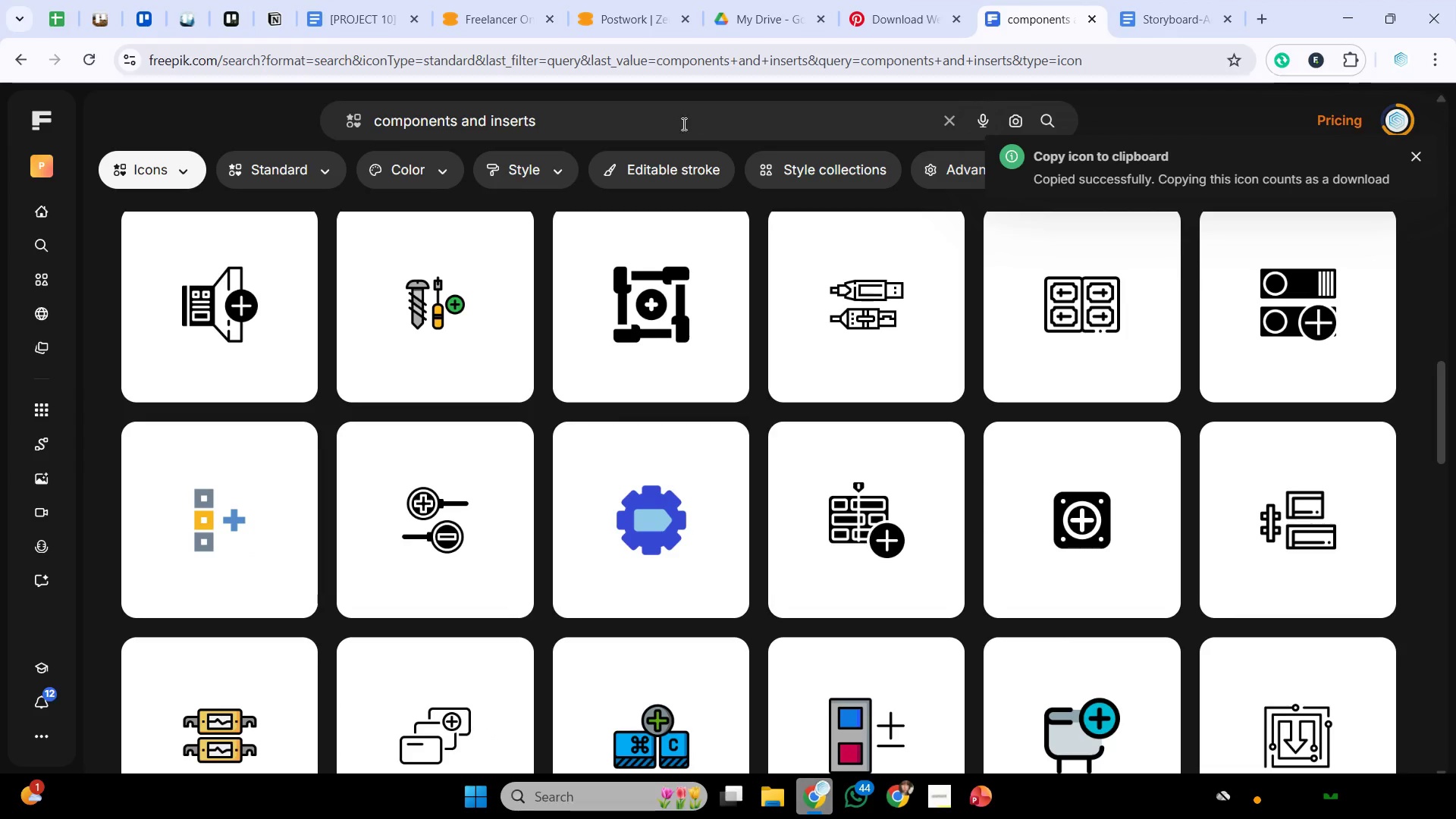 
left_click_drag(start_coordinate=[682, 123], to_coordinate=[0, 154])
 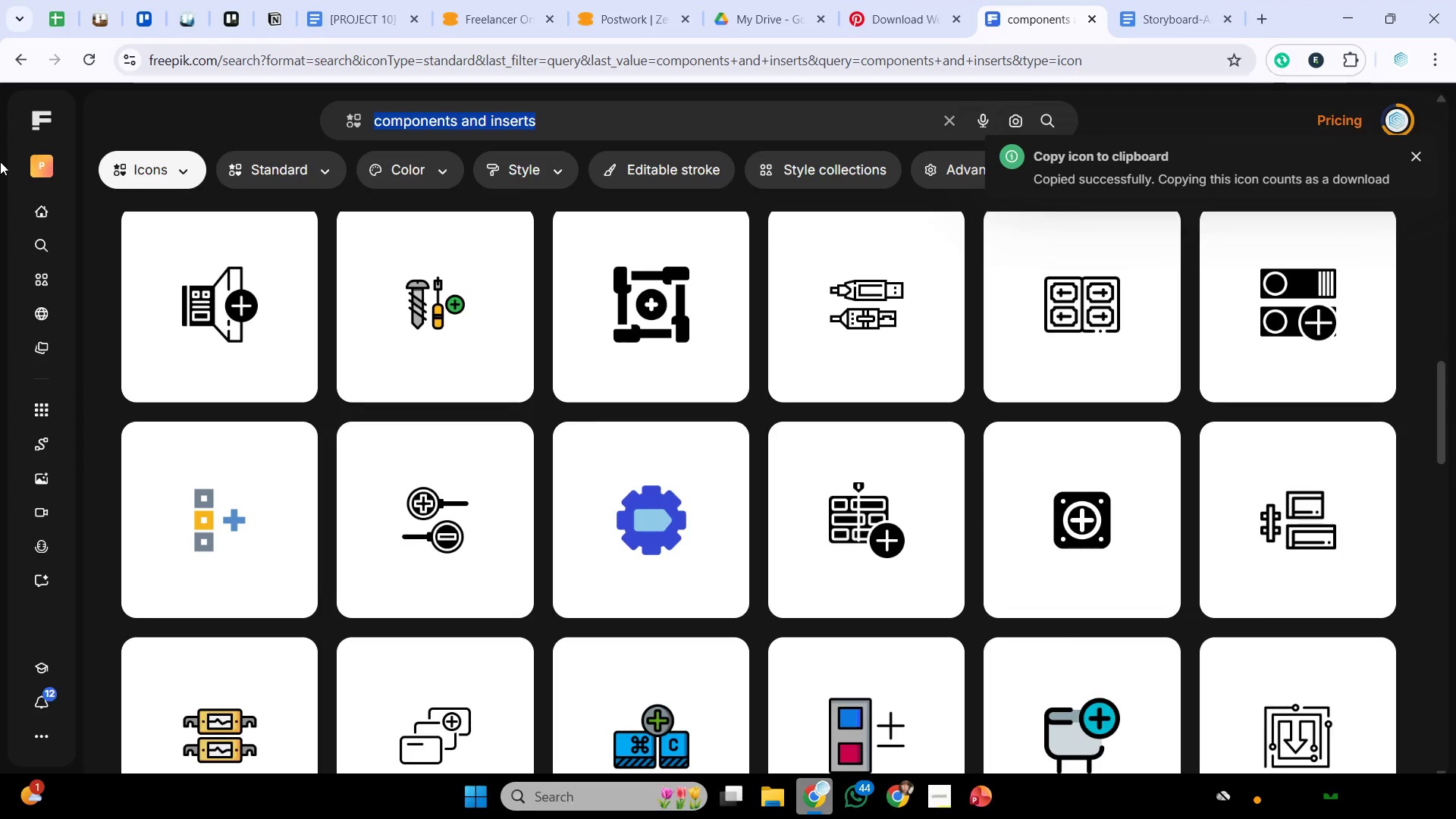 
type(material)
 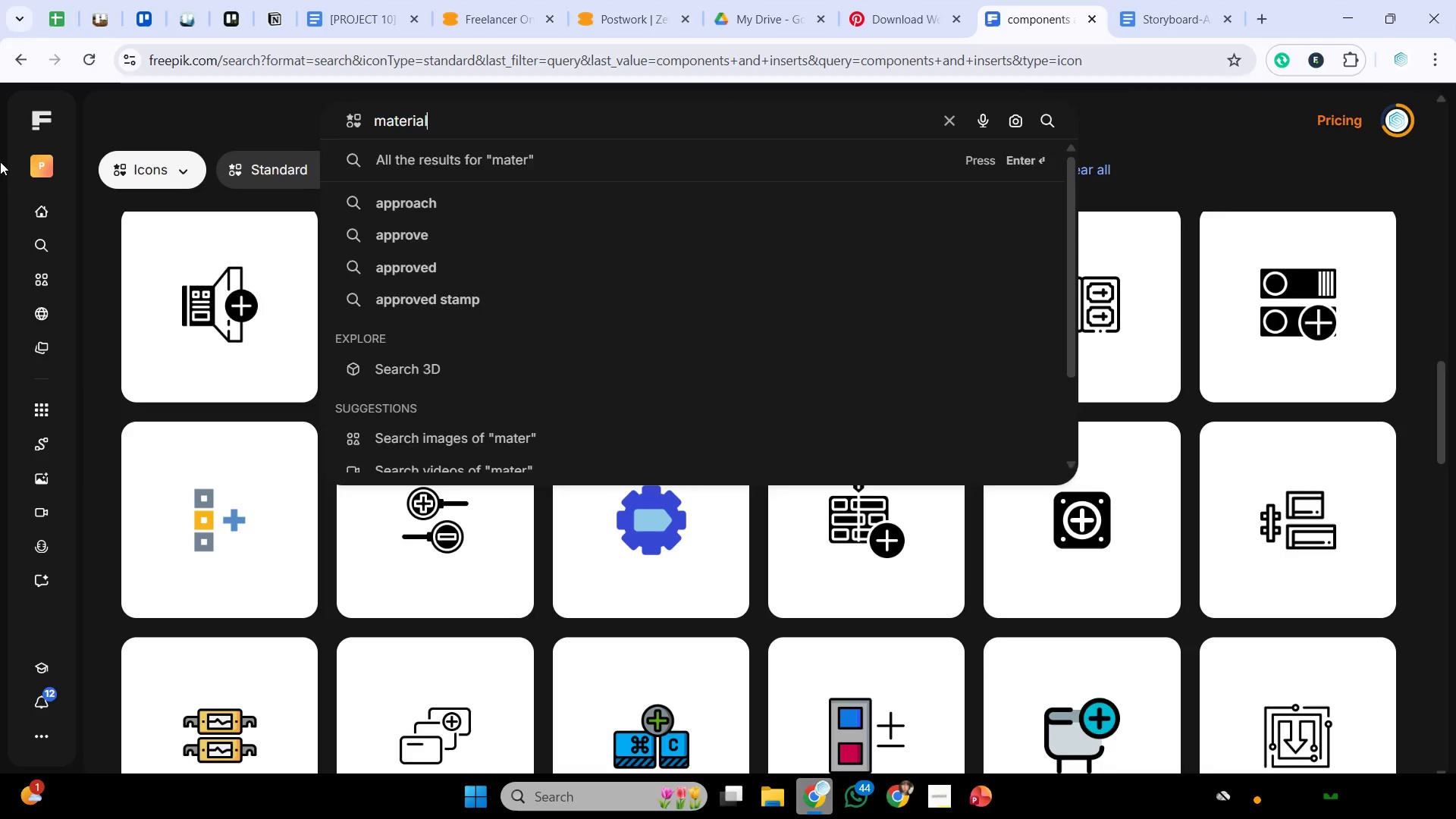 
key(Enter)
 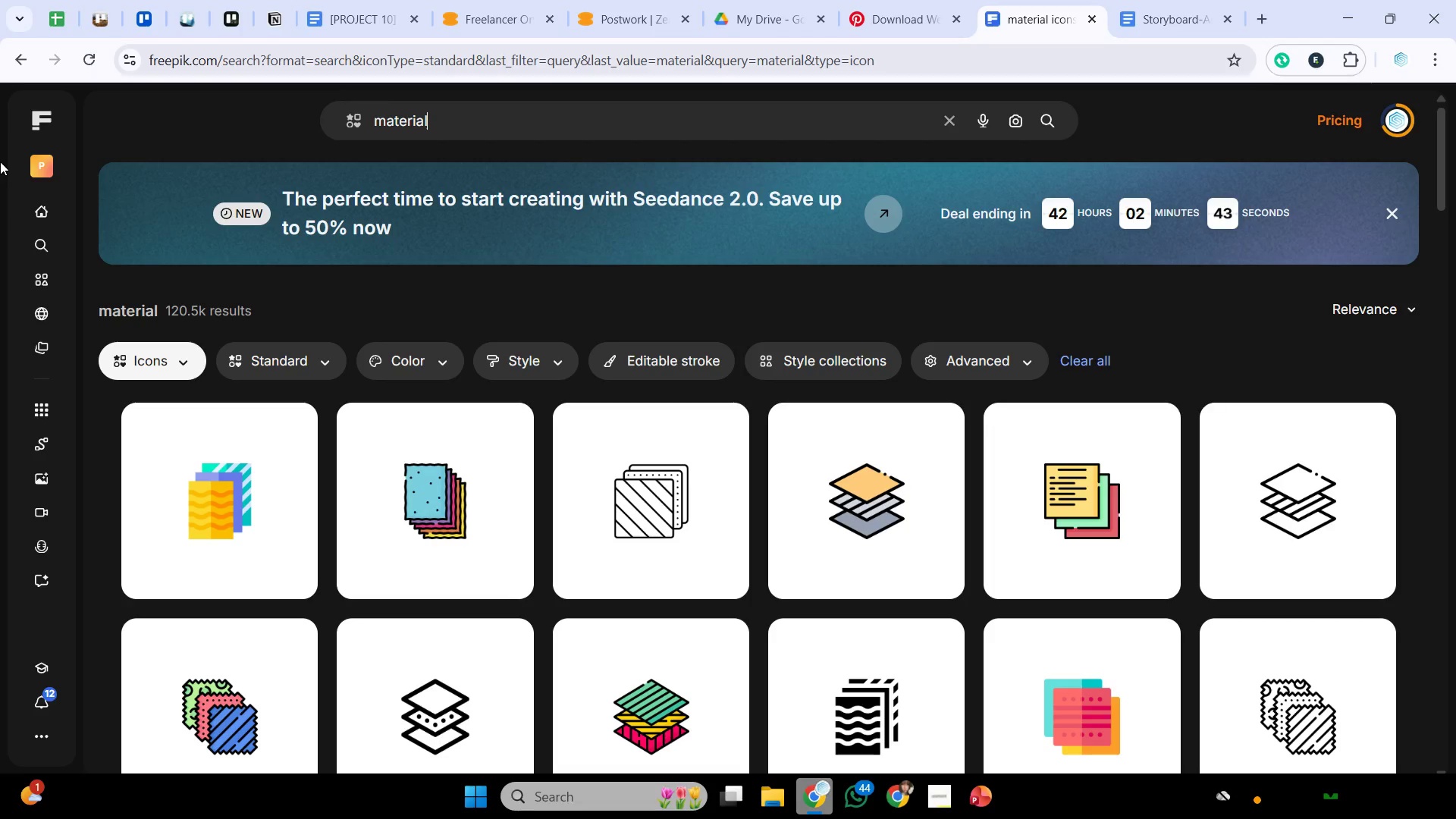 
wait(41.23)
 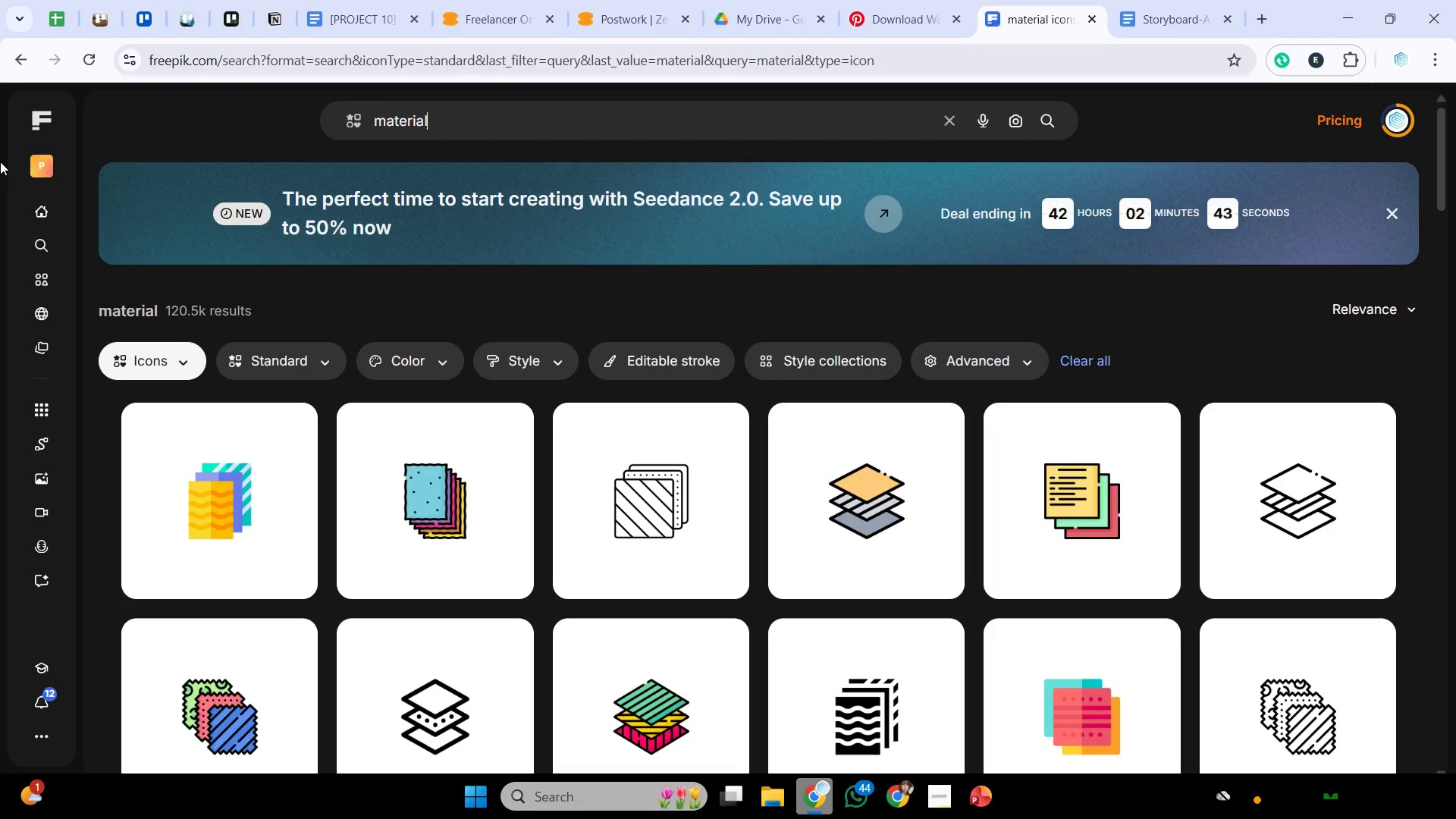 
scroll: coordinate [146, 362], scroll_direction: down, amount: 5.0
 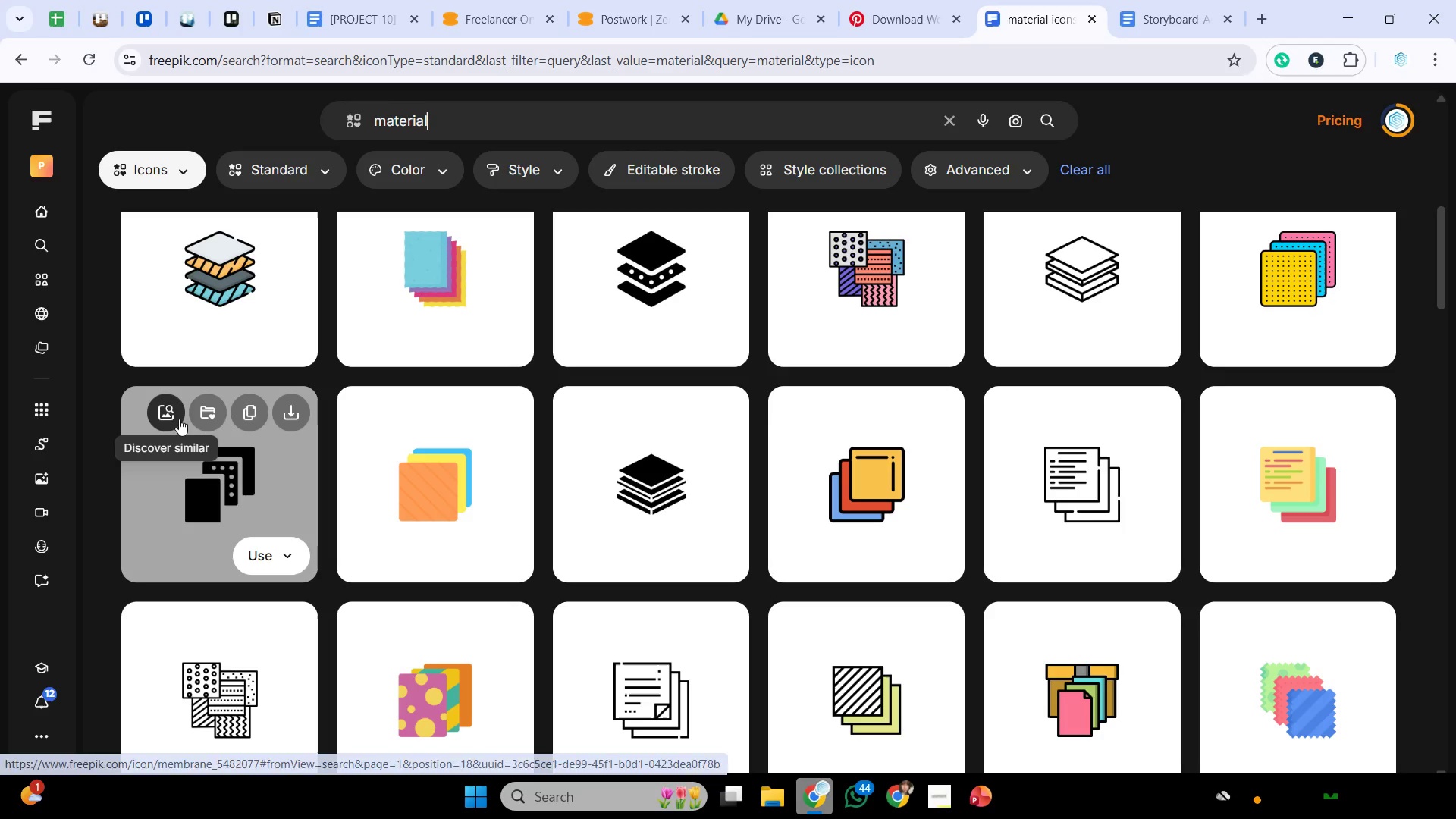 
wait(6.84)
 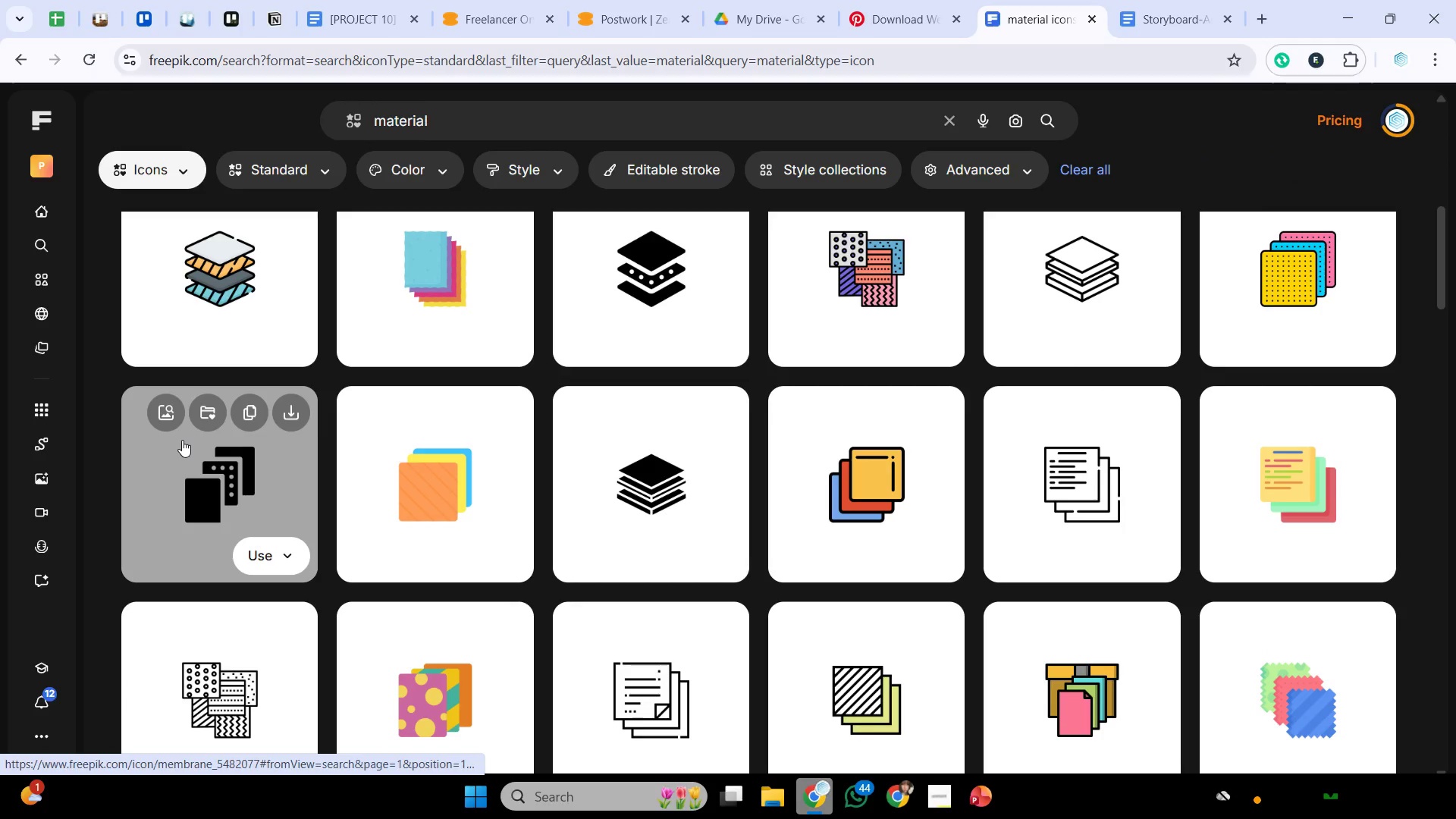 
scroll: coordinate [1098, 419], scroll_direction: down, amount: 12.0
 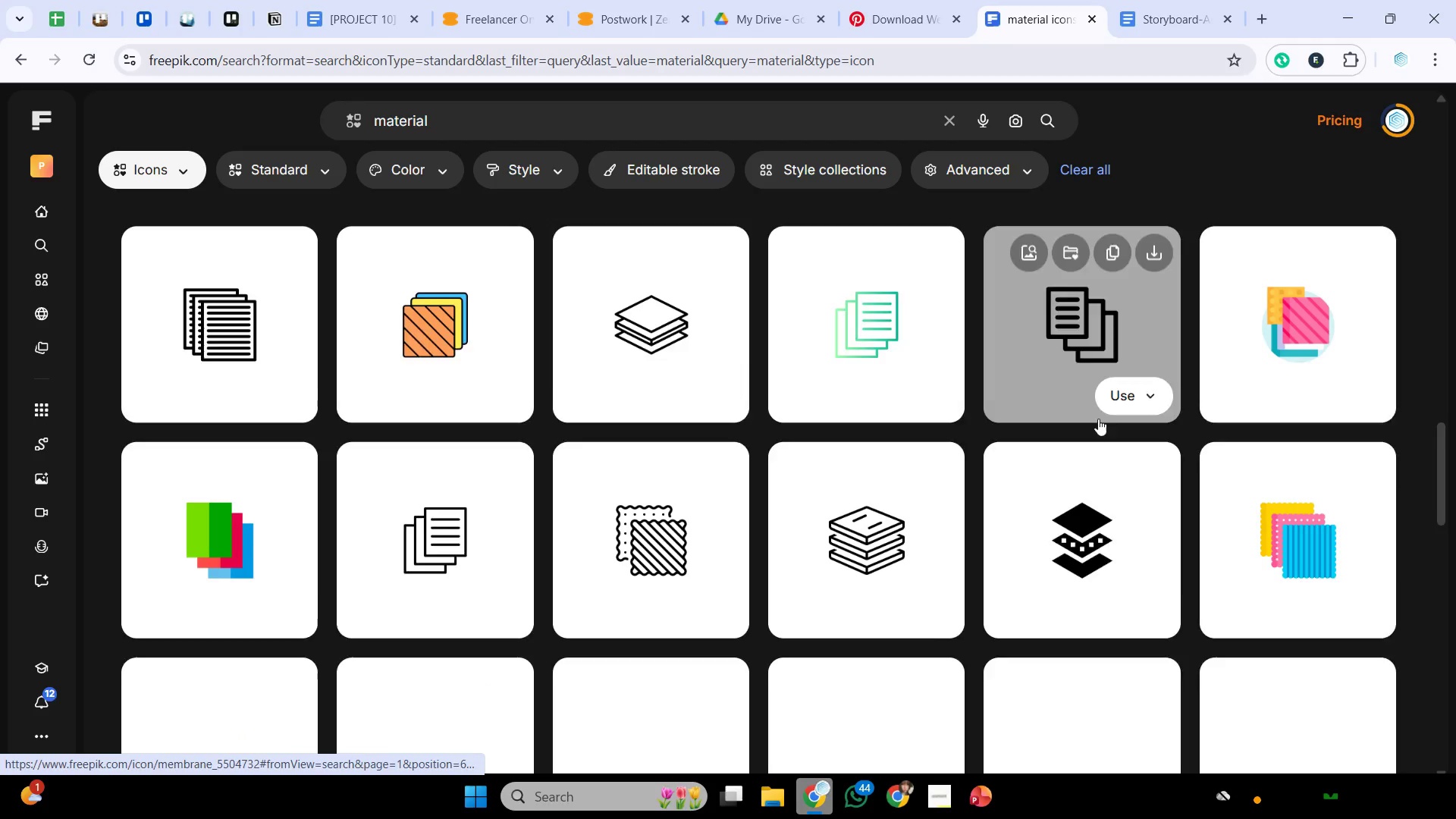 
scroll: coordinate [661, 231], scroll_direction: down, amount: 5.0
 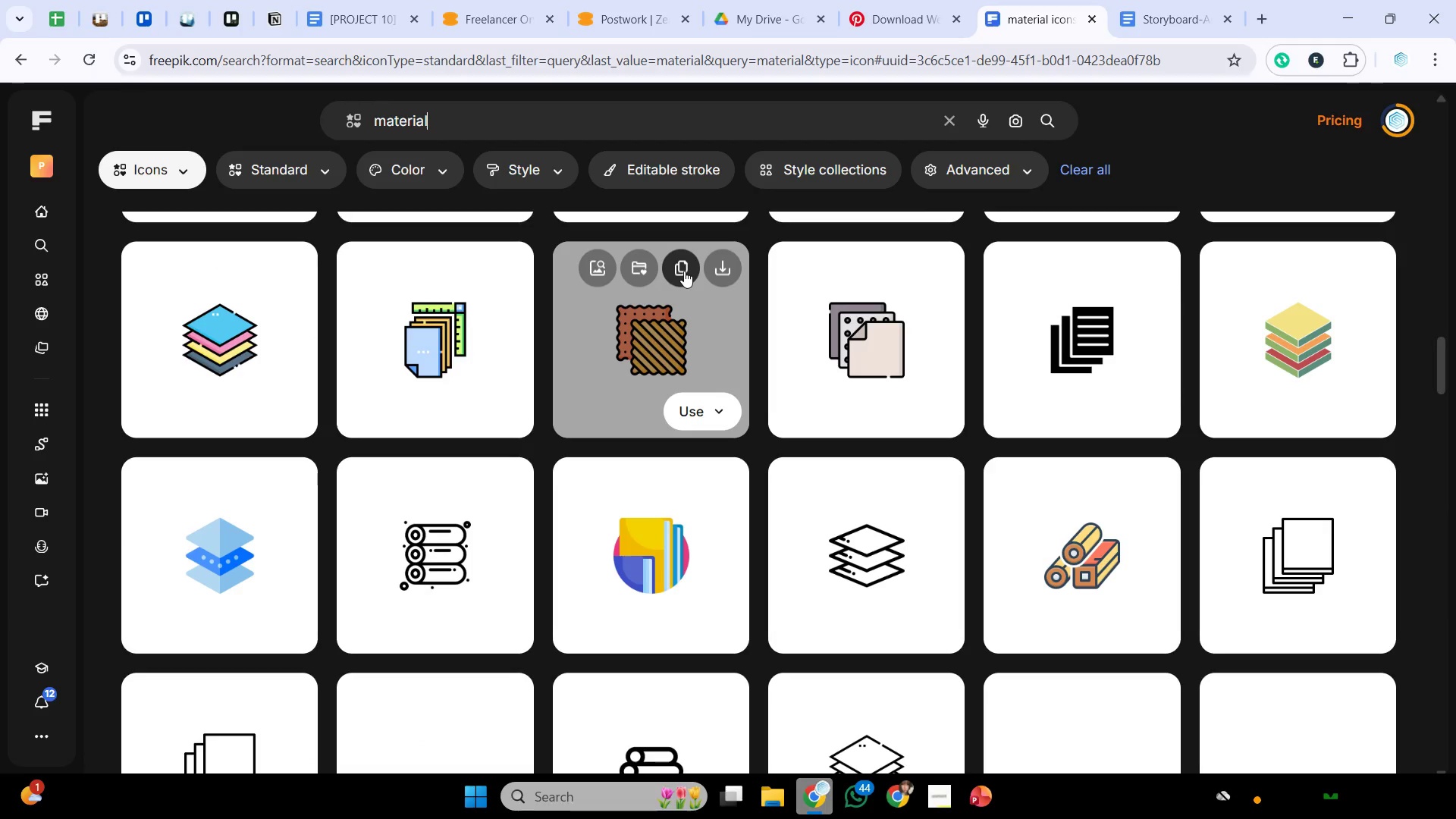 
key(S)
 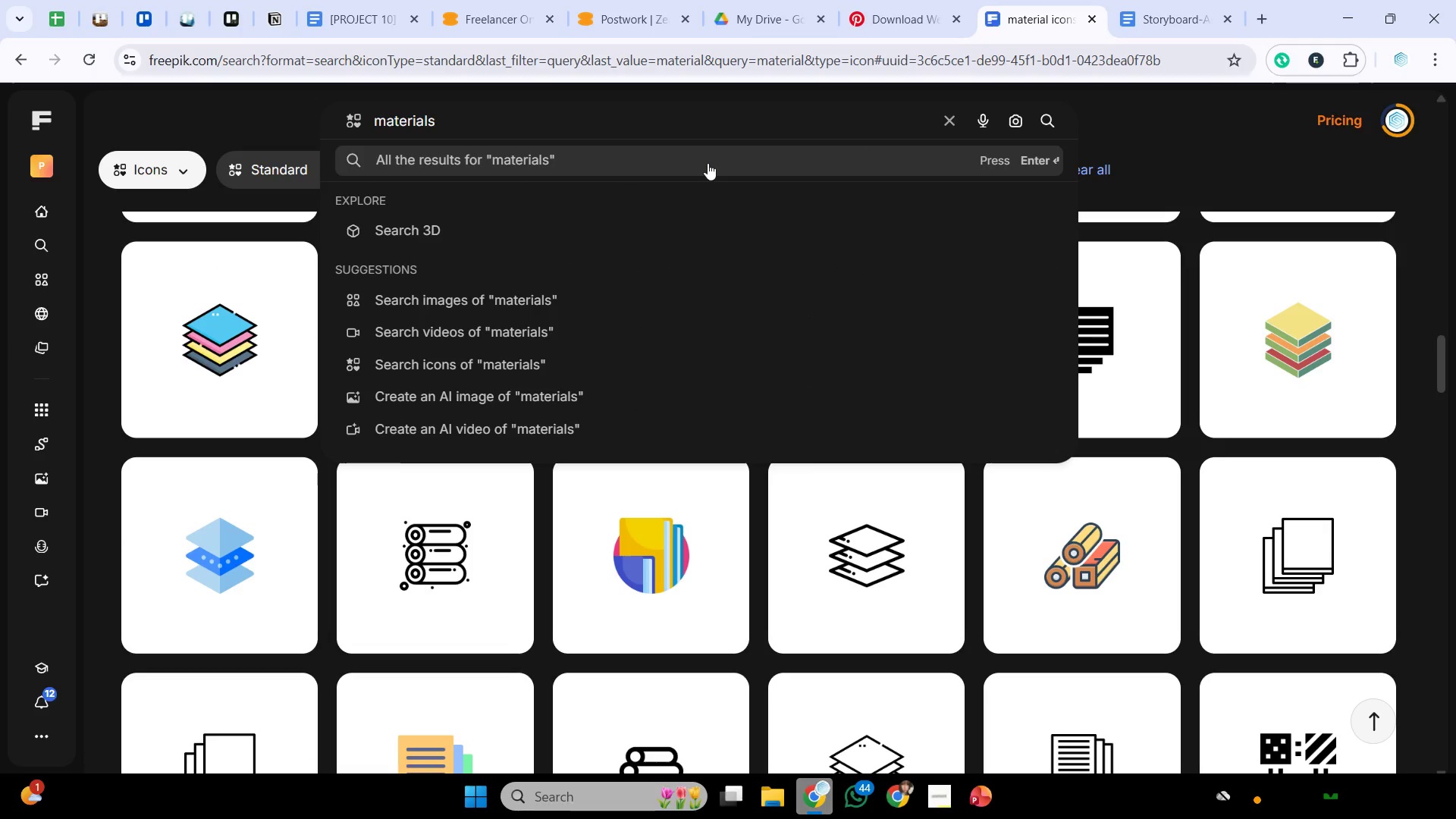 
key(Enter)
 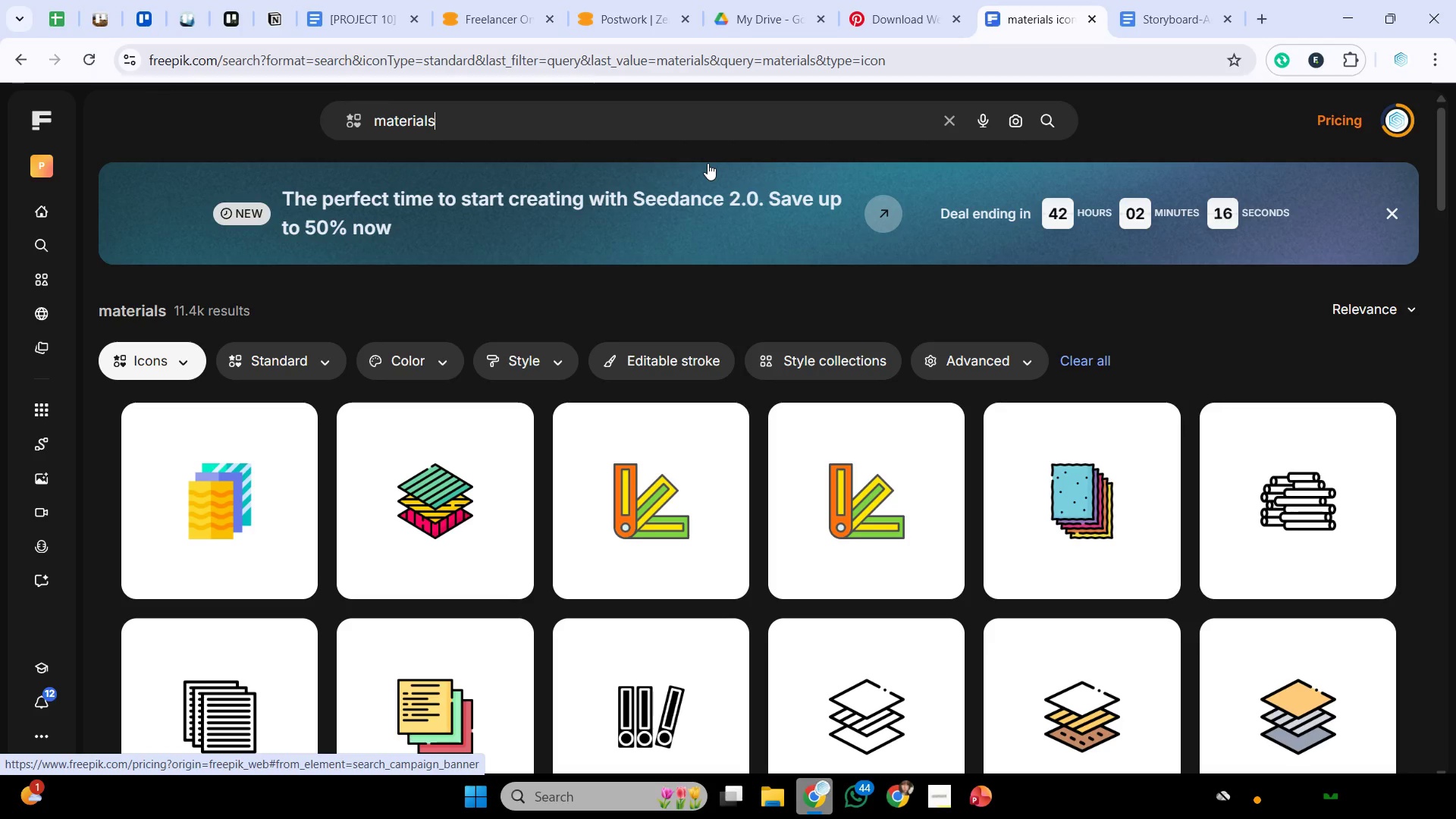 
scroll: coordinate [742, 410], scroll_direction: down, amount: 12.0
 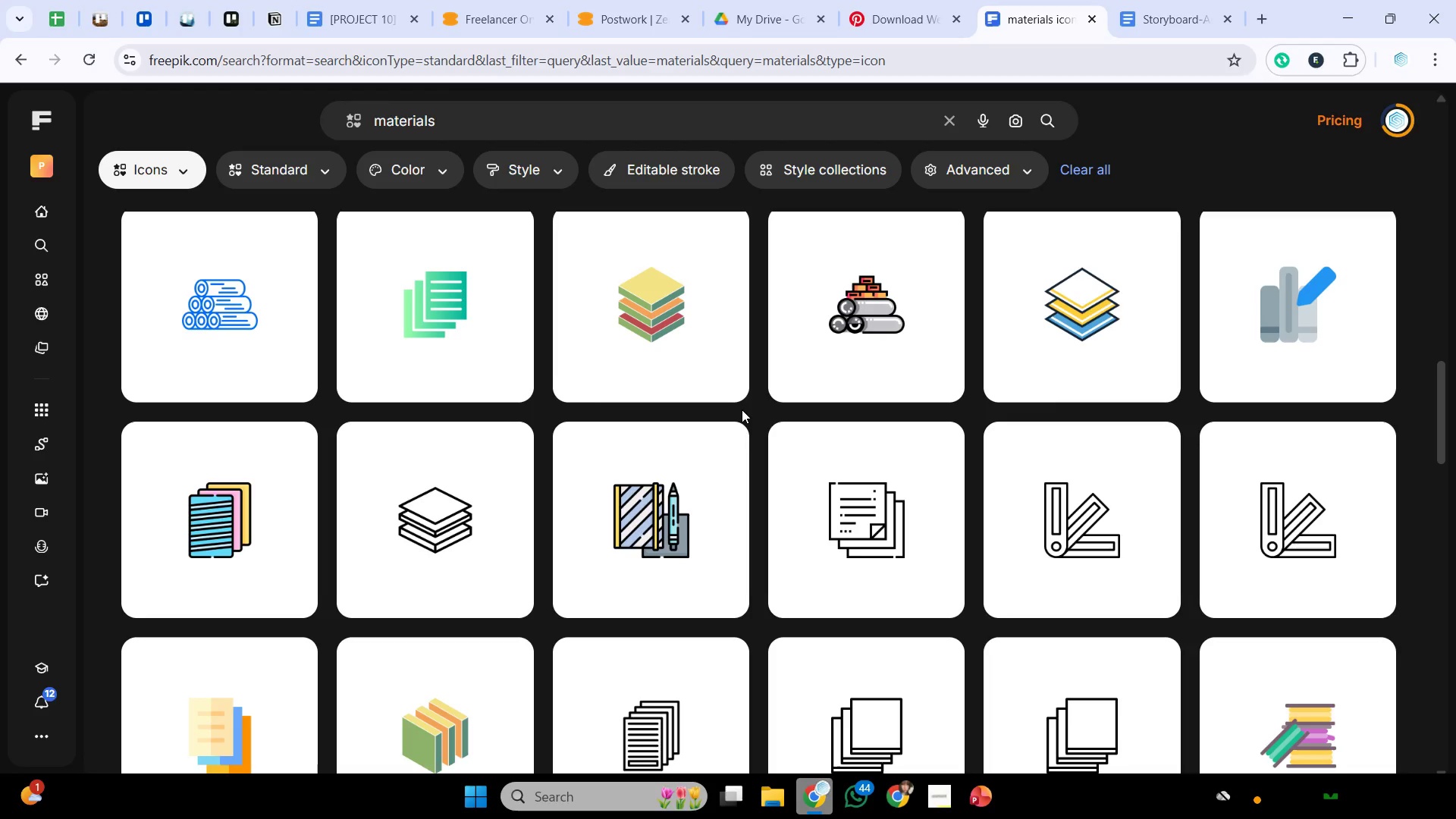 
scroll: coordinate [879, 438], scroll_direction: down, amount: 6.0
 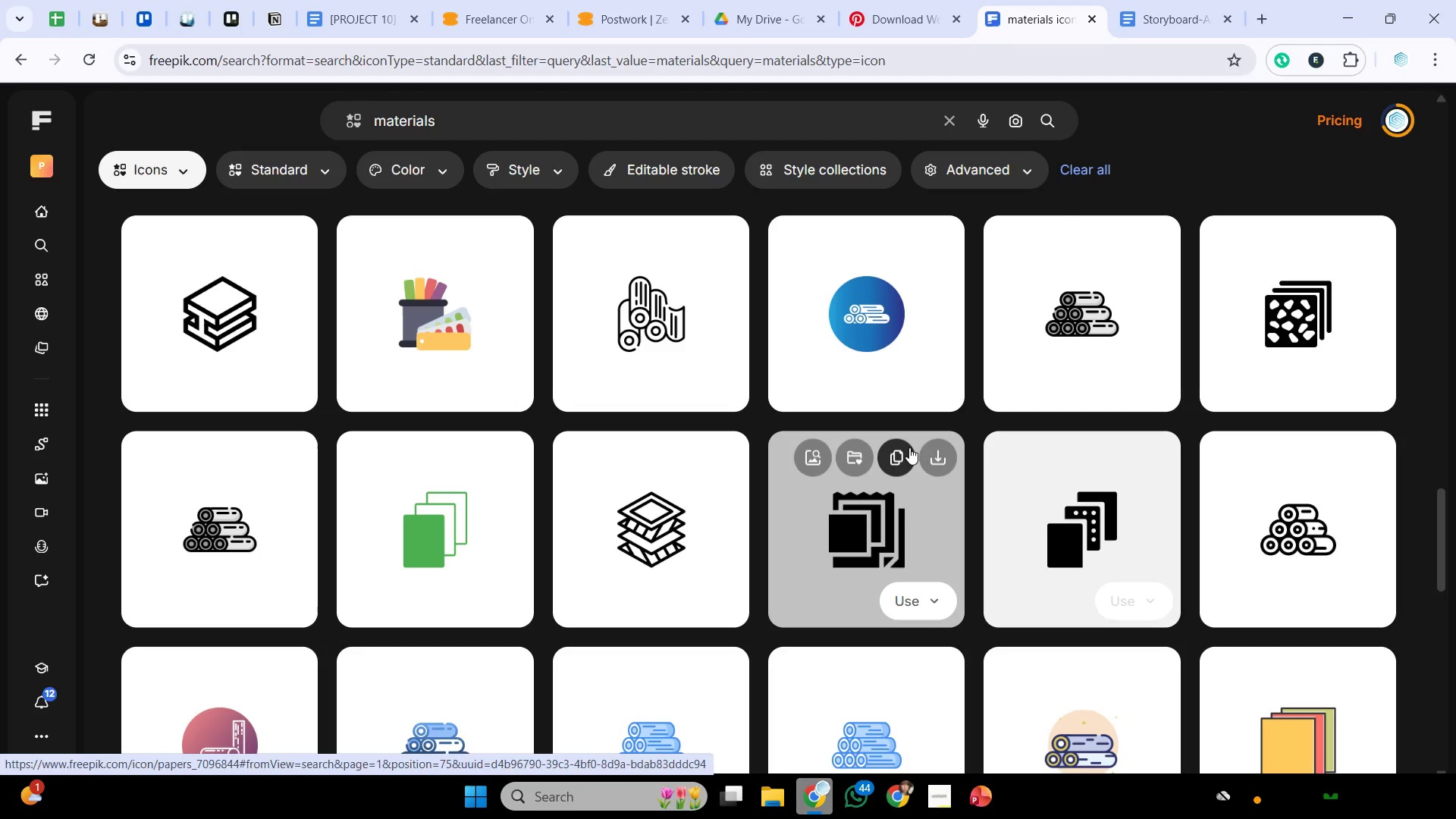 
left_click([907, 450])
 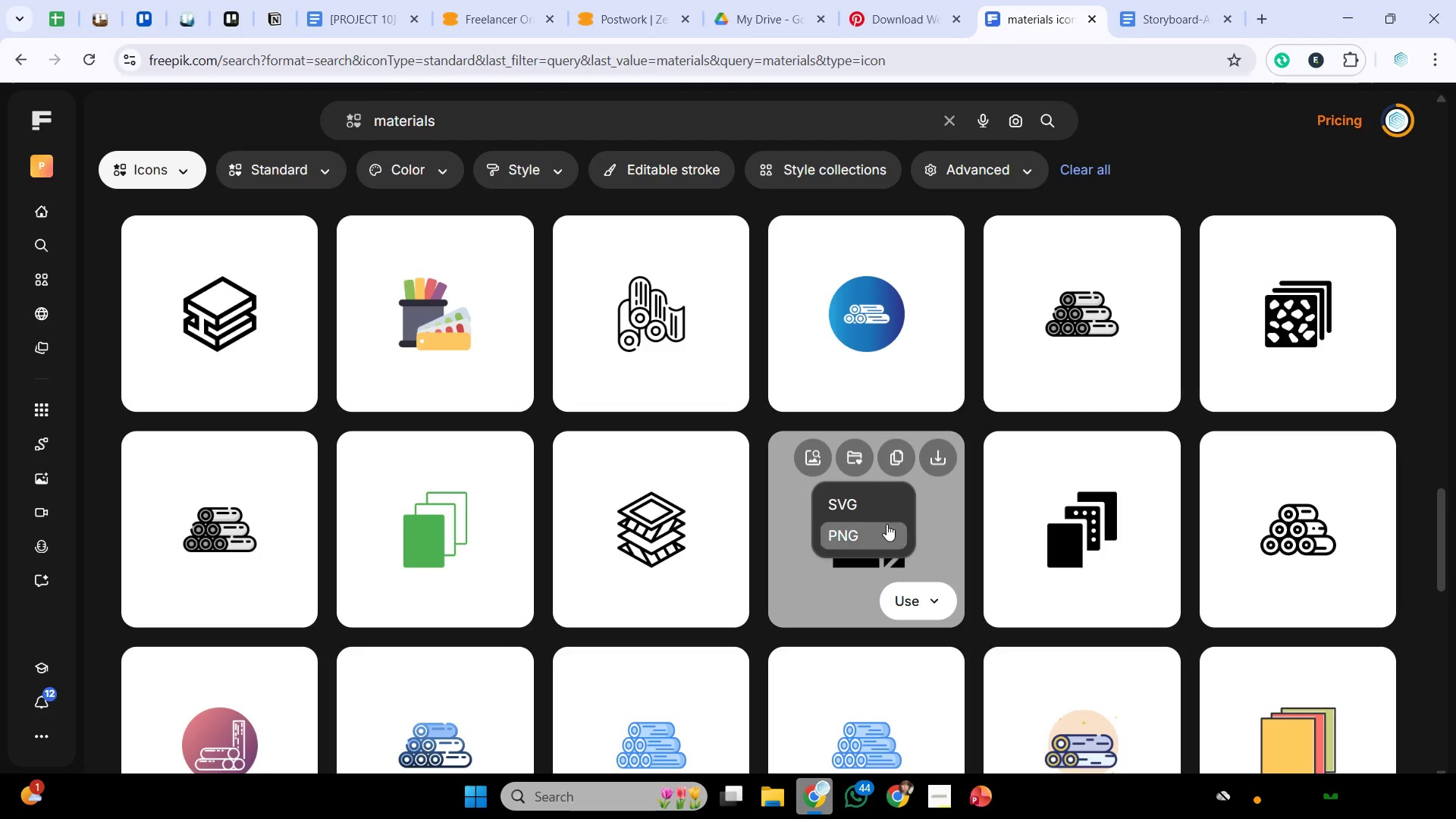 
left_click([886, 525])
 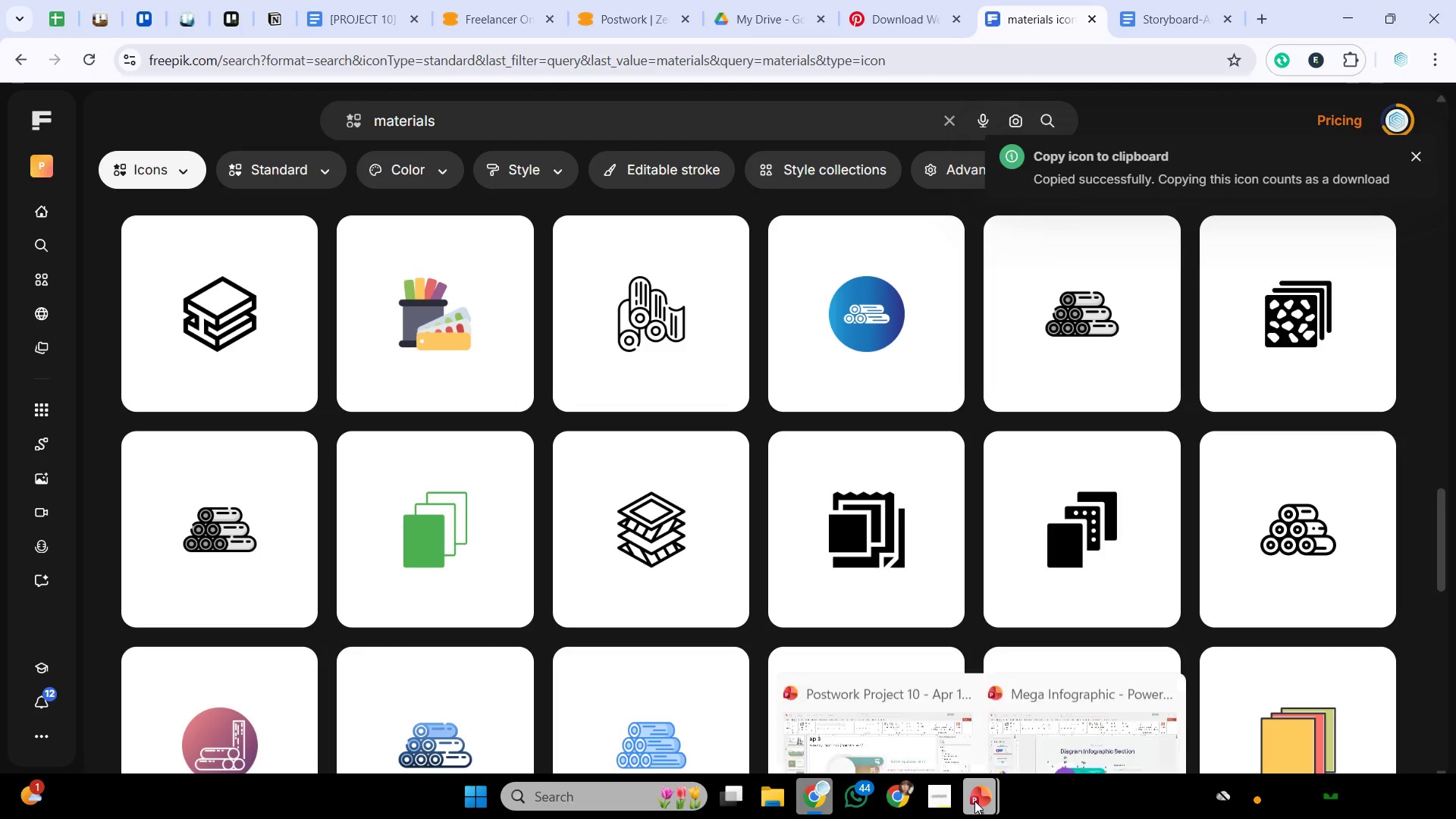 
left_click([881, 745])
 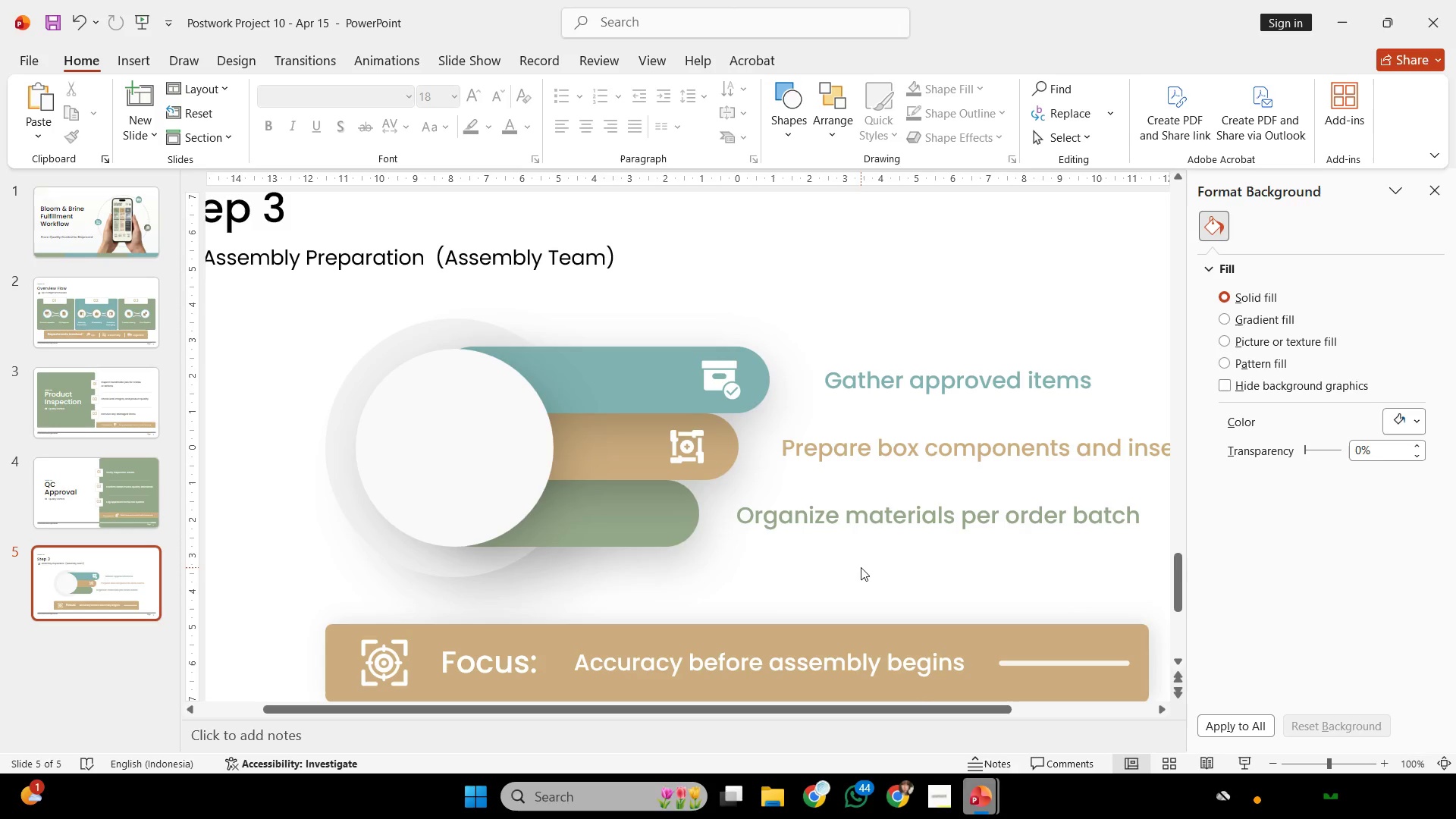 
key(Control+V)
 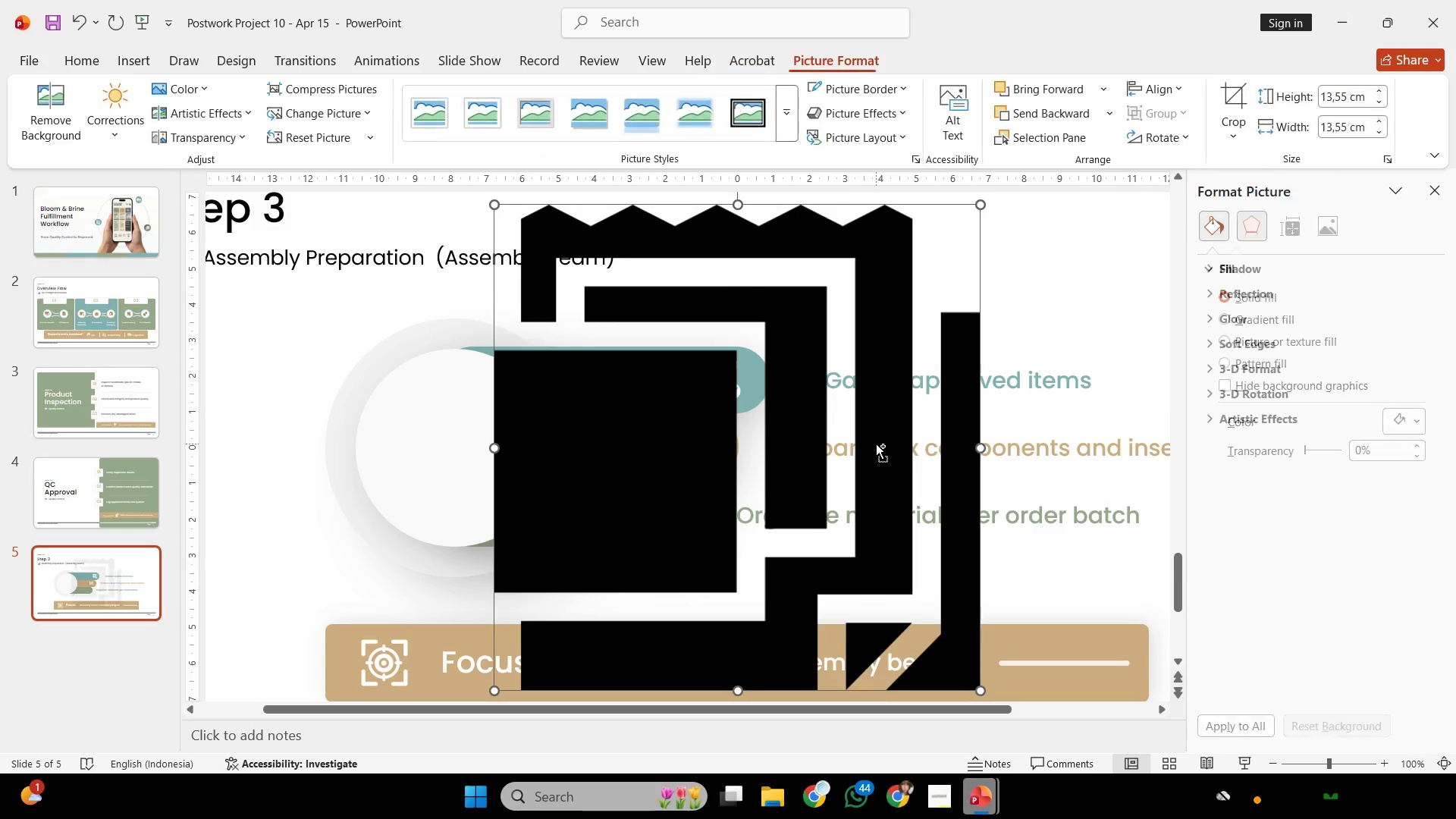 
key(Control+ControlLeft)
 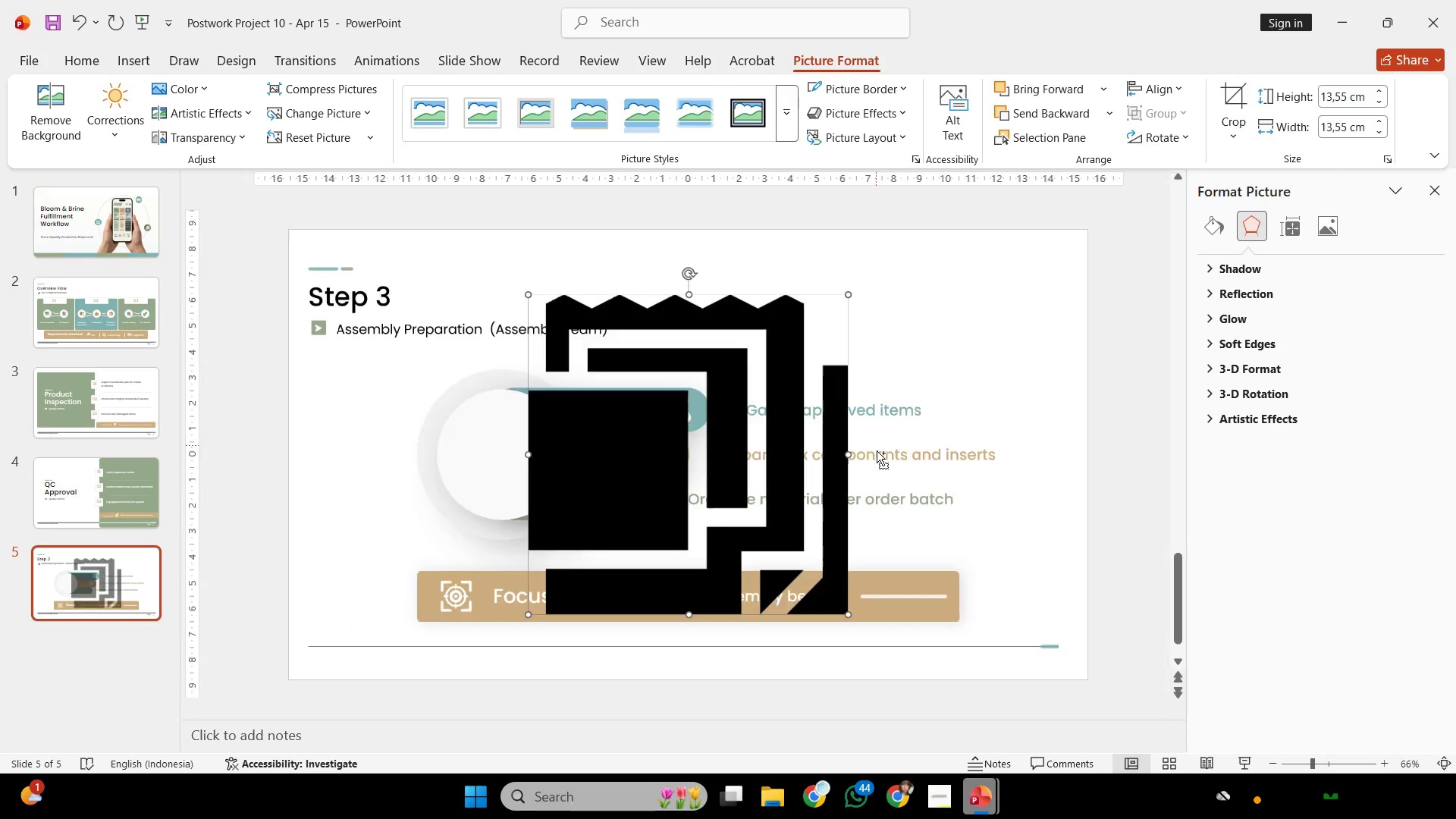 
scroll: coordinate [876, 444], scroll_direction: down, amount: 2.0
 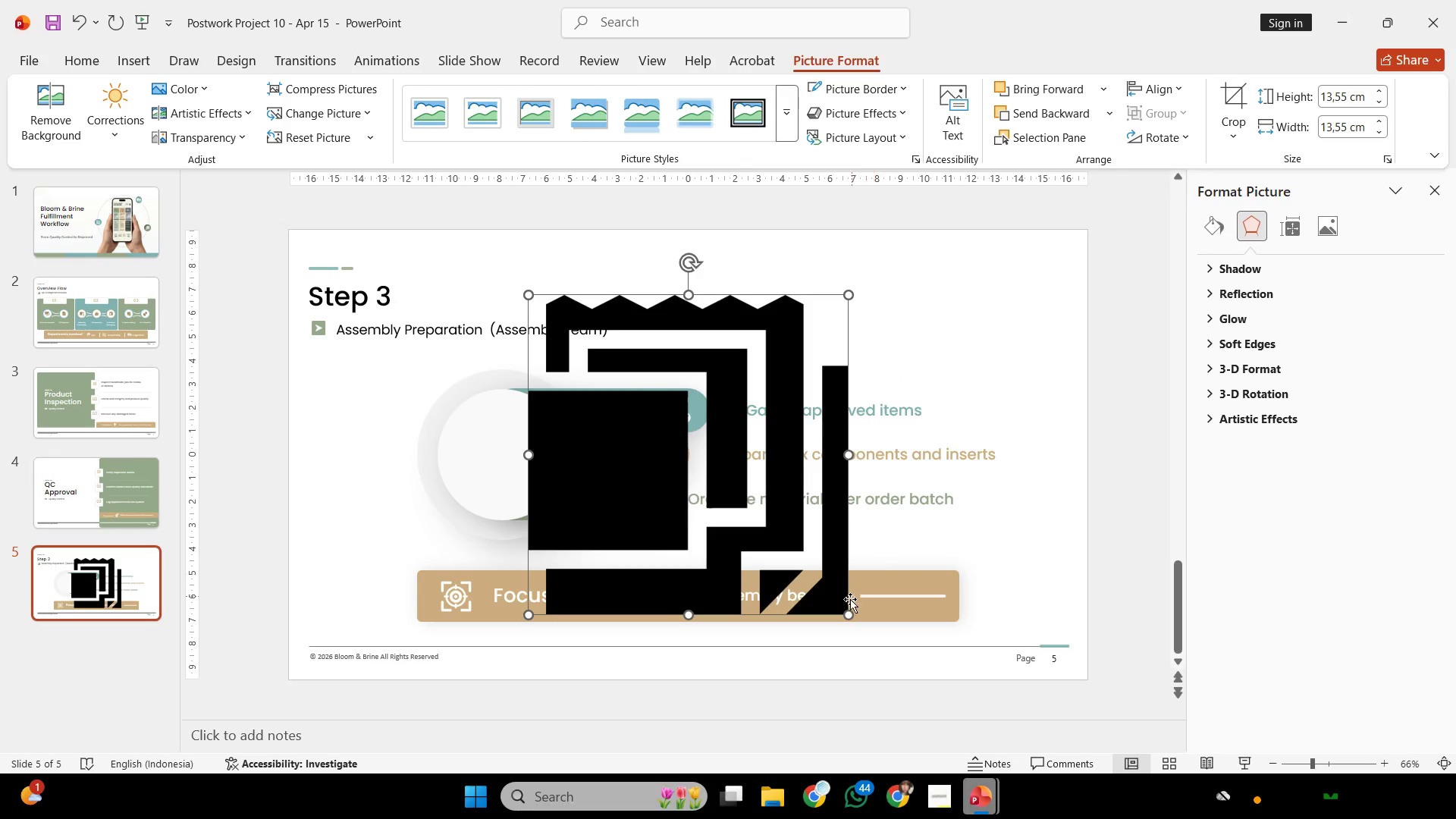 
hold_key(key=ShiftLeft, duration=0.89)
left_click_drag(start_coordinate=[850, 617], to_coordinate=[544, 318])
 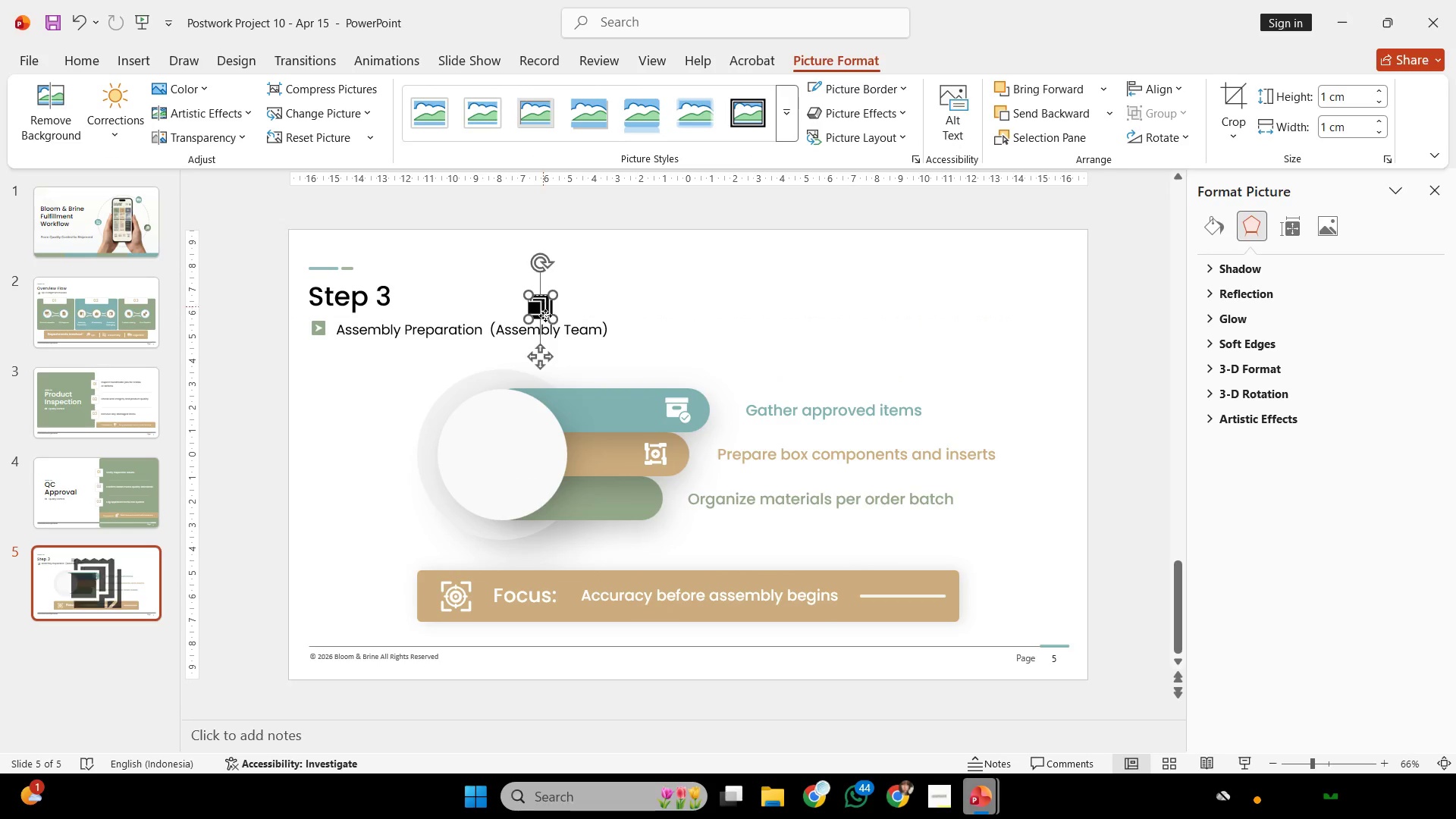 
left_click_drag(start_coordinate=[543, 306], to_coordinate=[632, 497])
 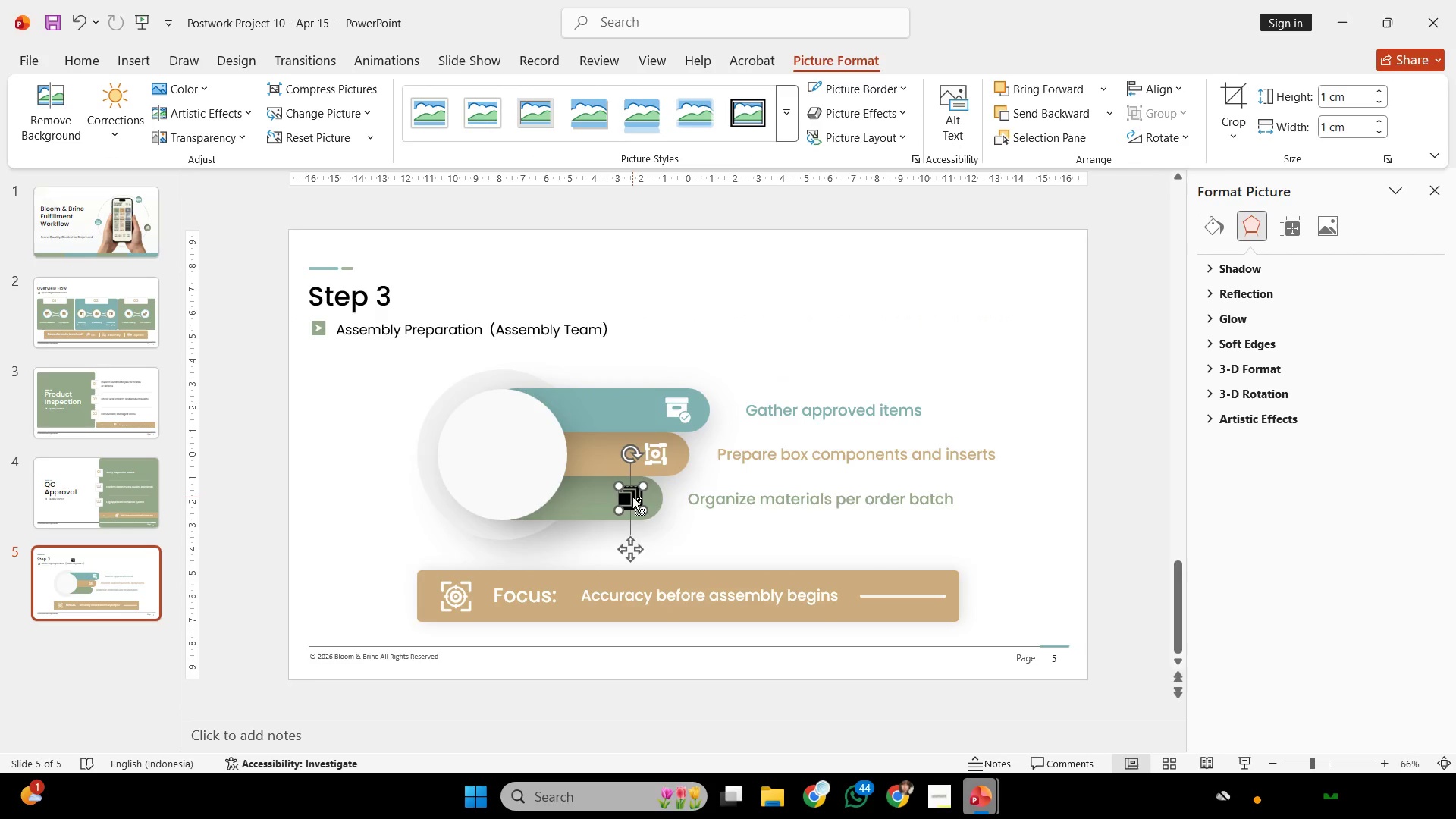 
hold_key(key=ControlLeft, duration=0.56)
 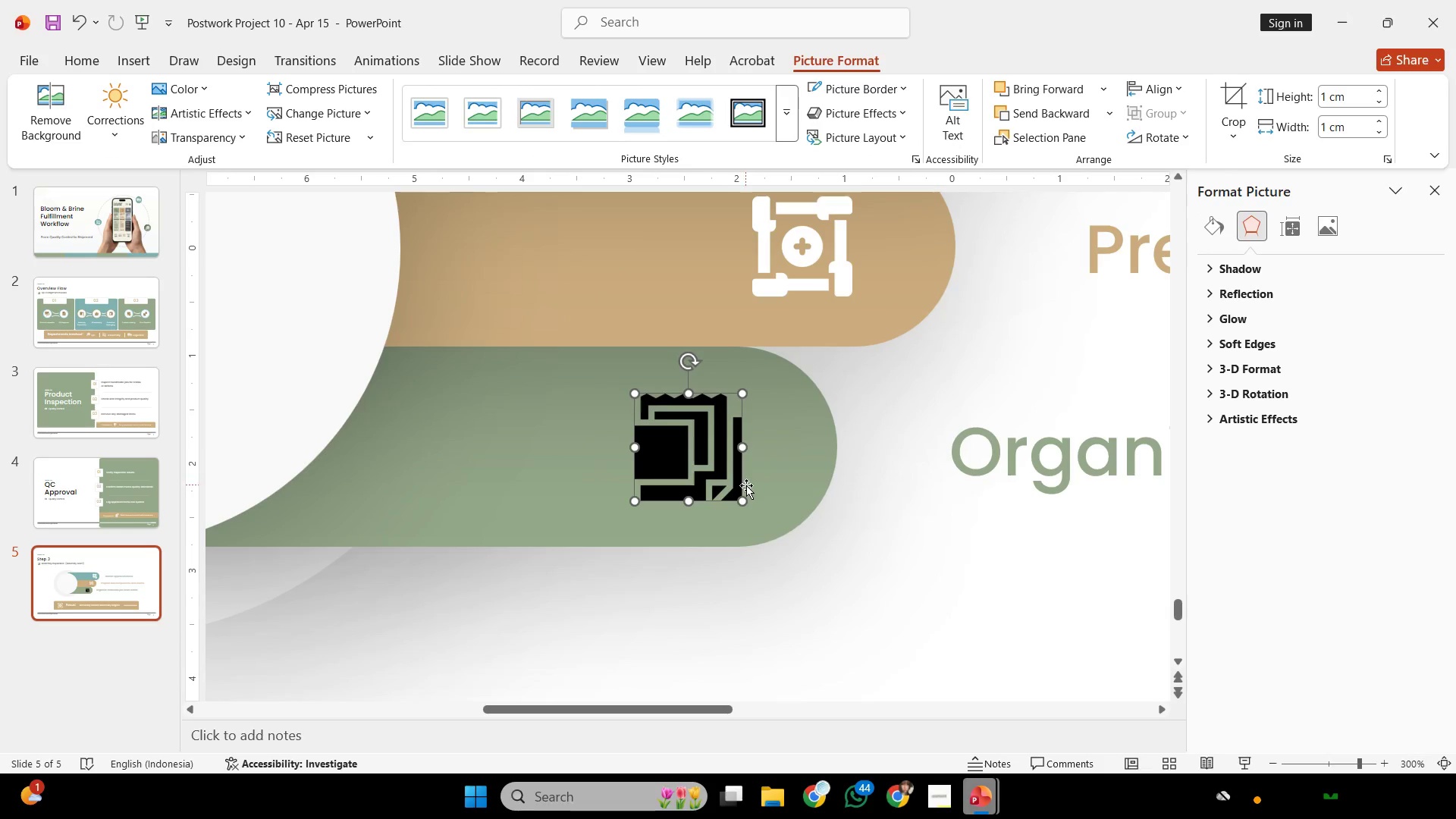 
hold_key(key=ShiftLeft, duration=2.3)
 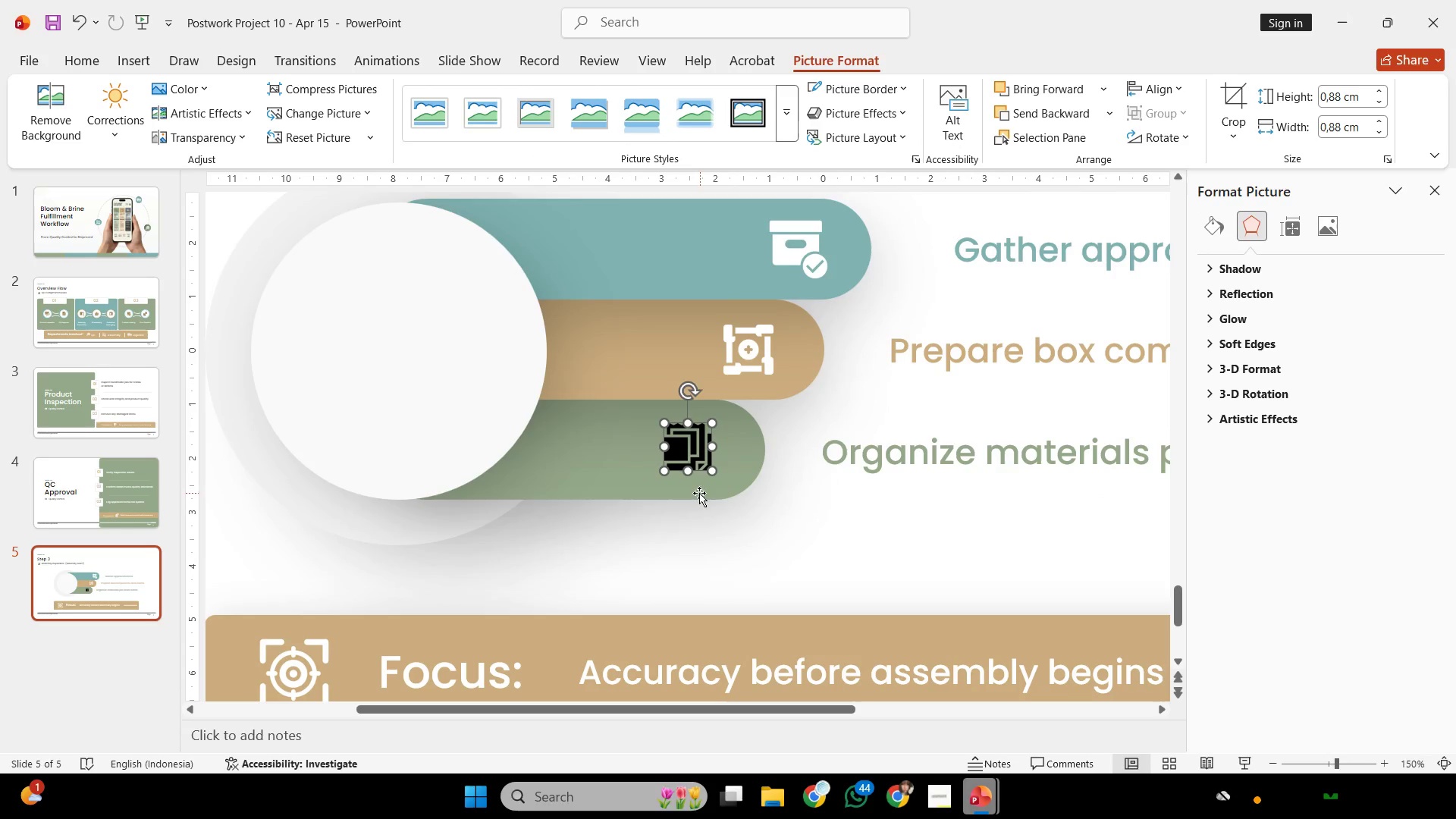 
scroll: coordinate [635, 494], scroll_direction: up, amount: 6.0
 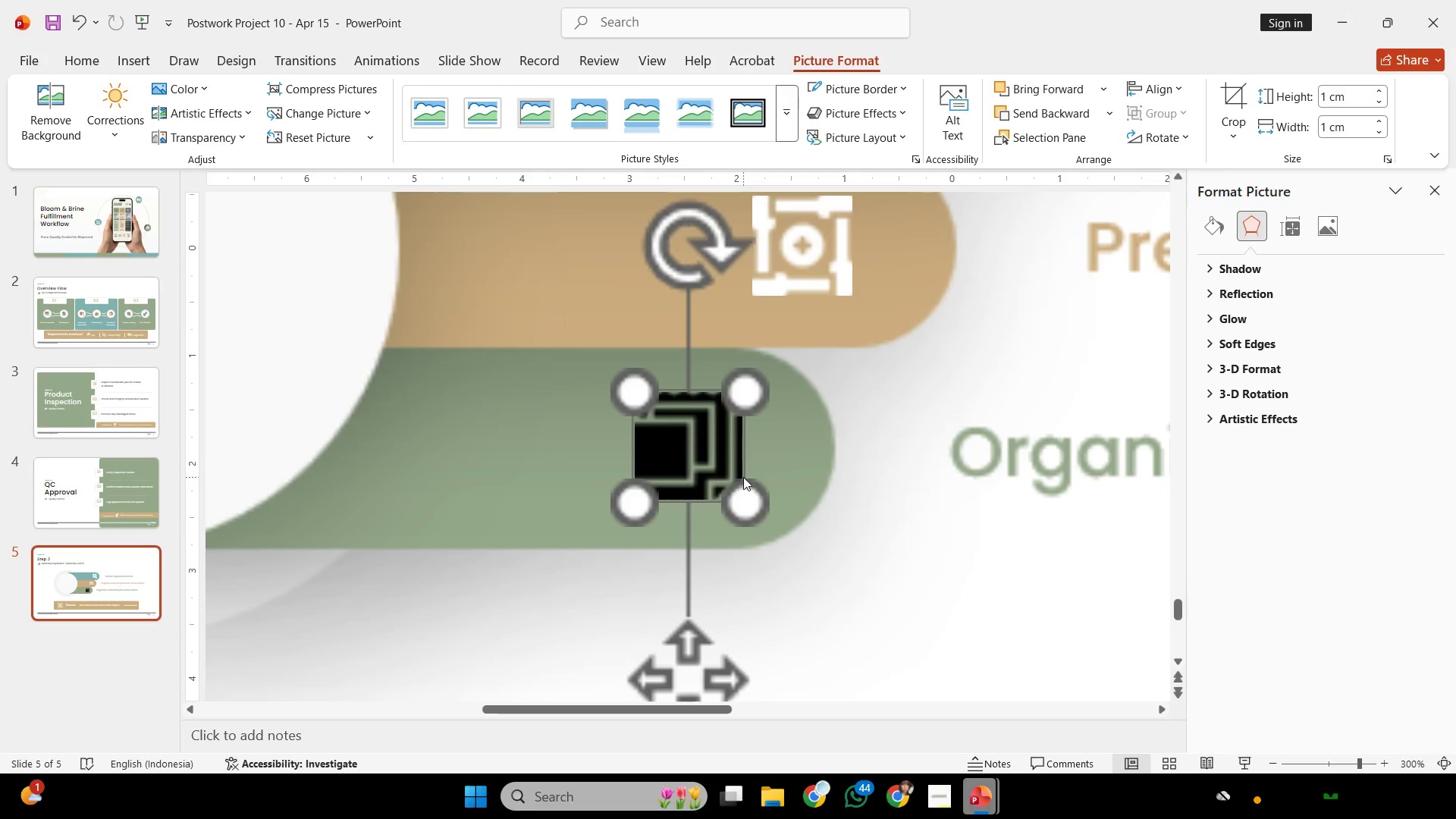 
left_click_drag(start_coordinate=[741, 498], to_coordinate=[729, 486])
 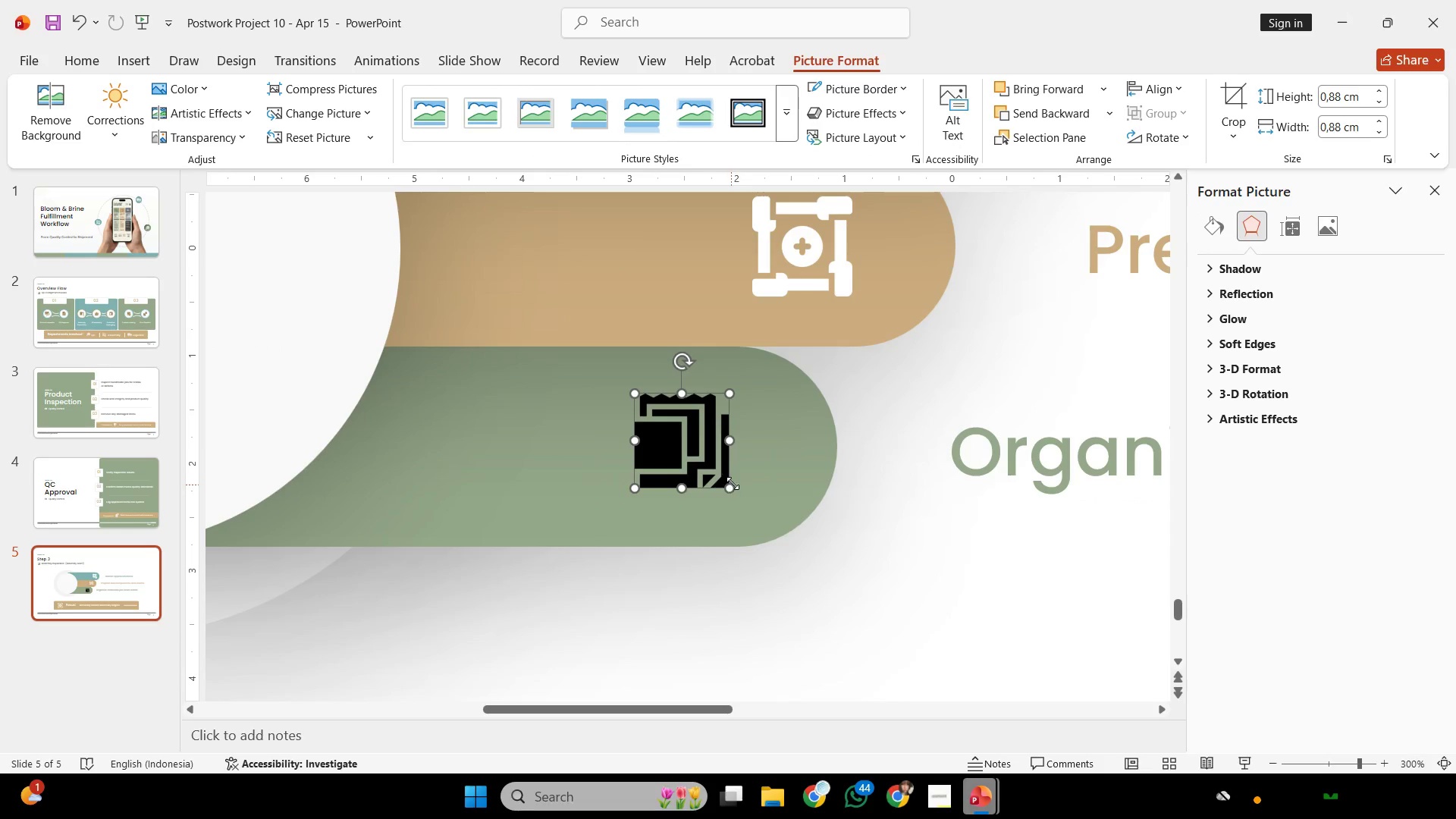 
key(Control+ControlLeft)
 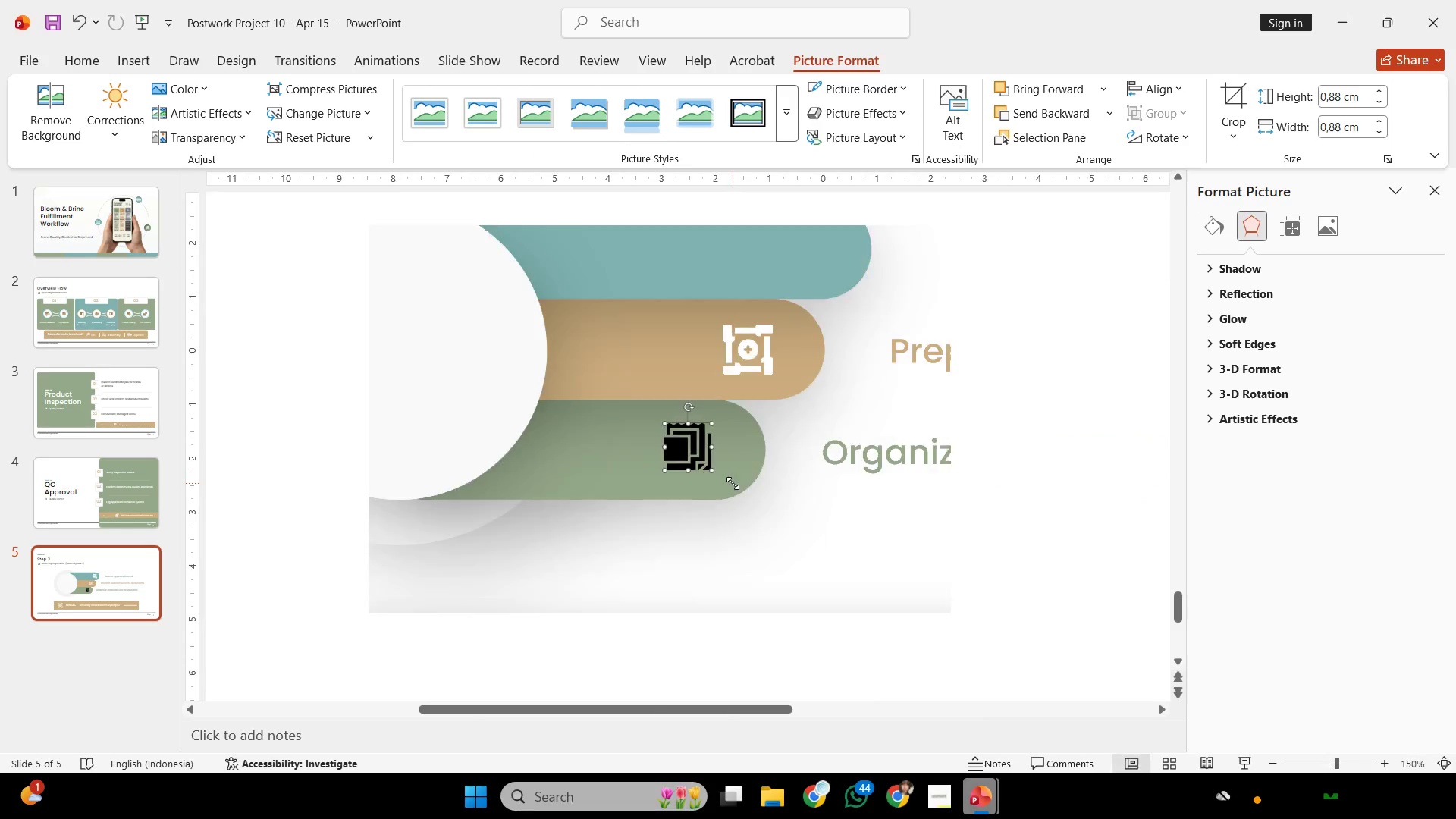 
hold_key(key=ShiftLeft, duration=0.39)
 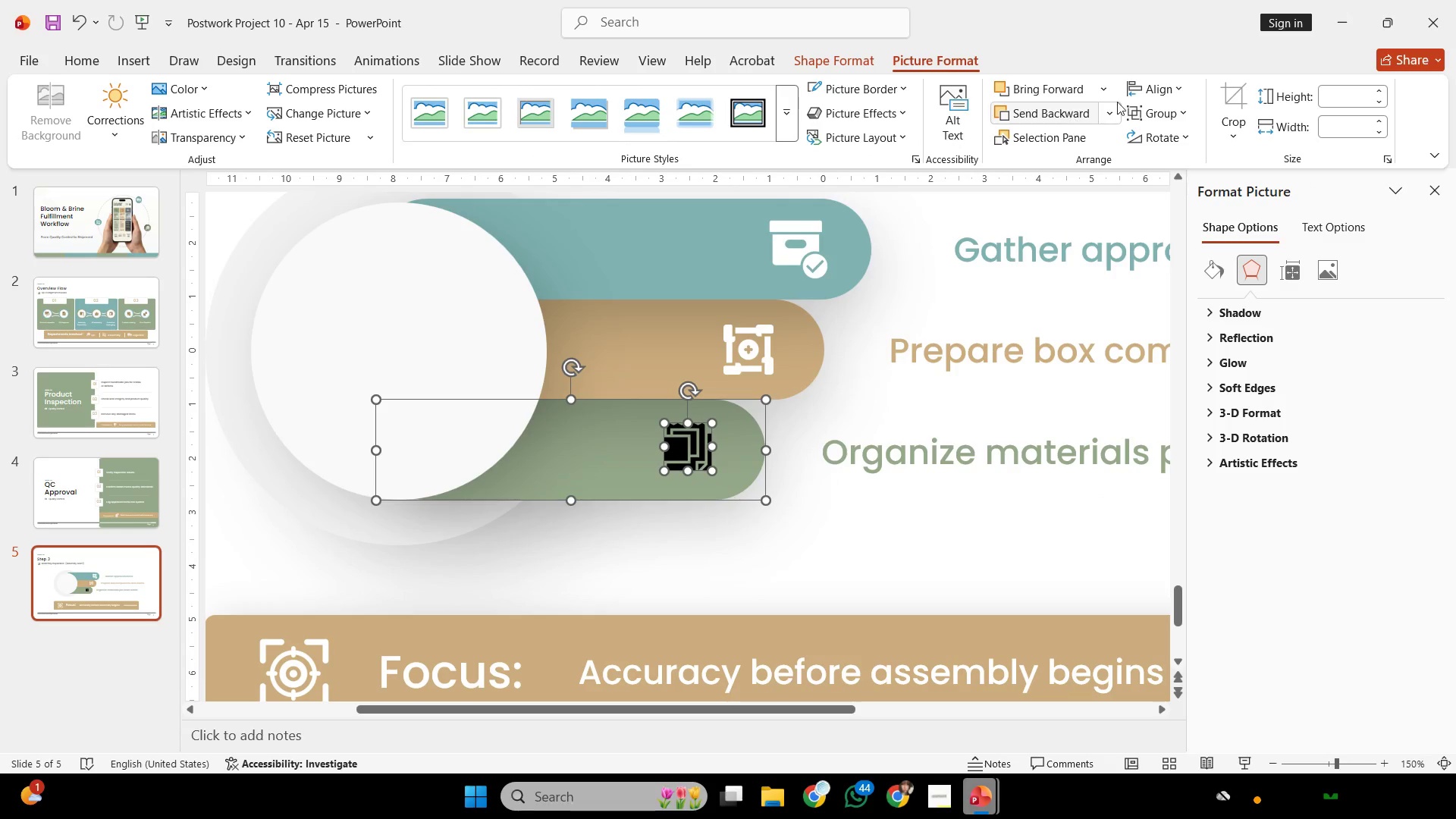 
scroll: coordinate [733, 483], scroll_direction: down, amount: 2.0
 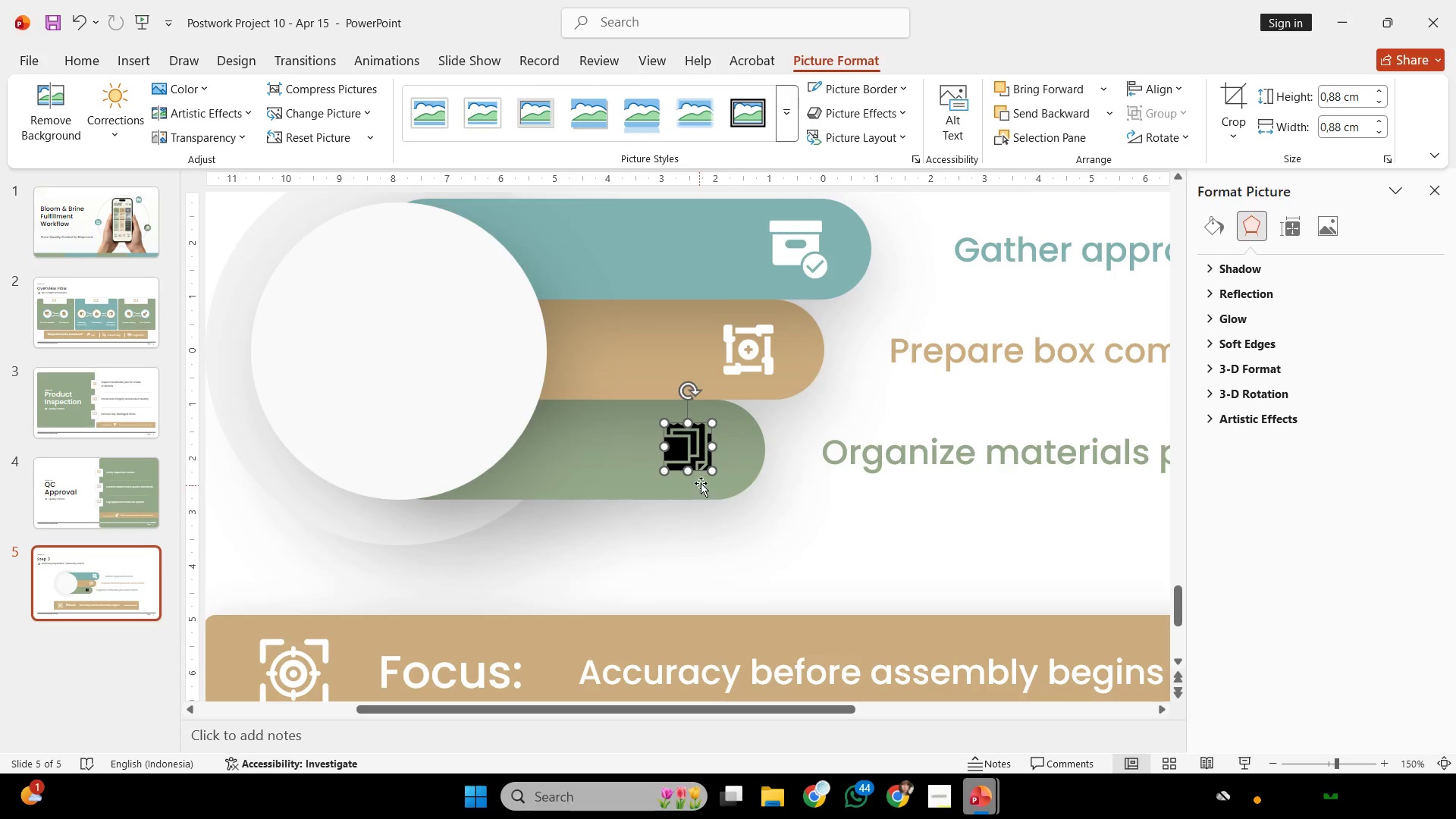 
left_click([716, 484])
 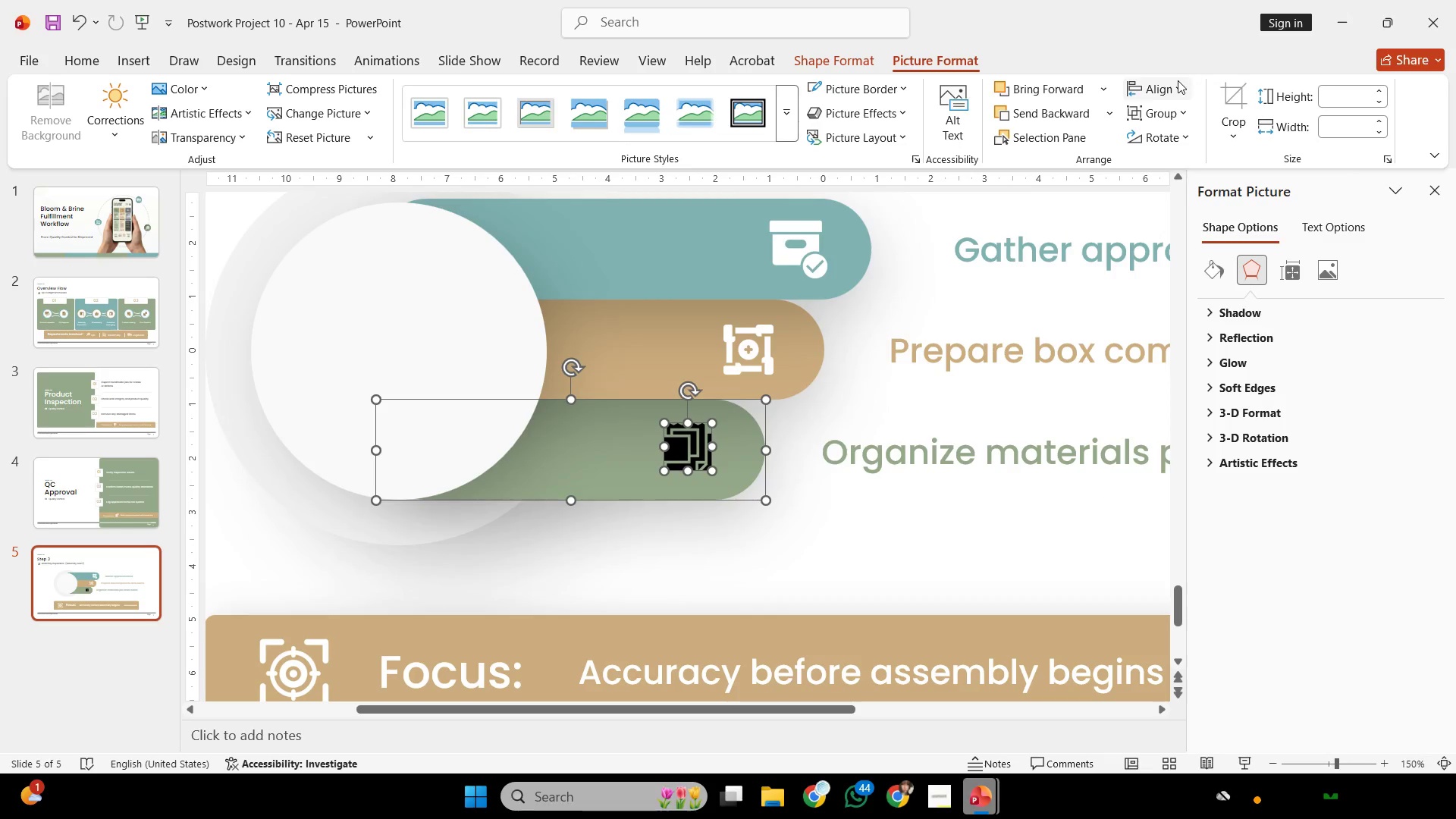 
left_click([1178, 81])
 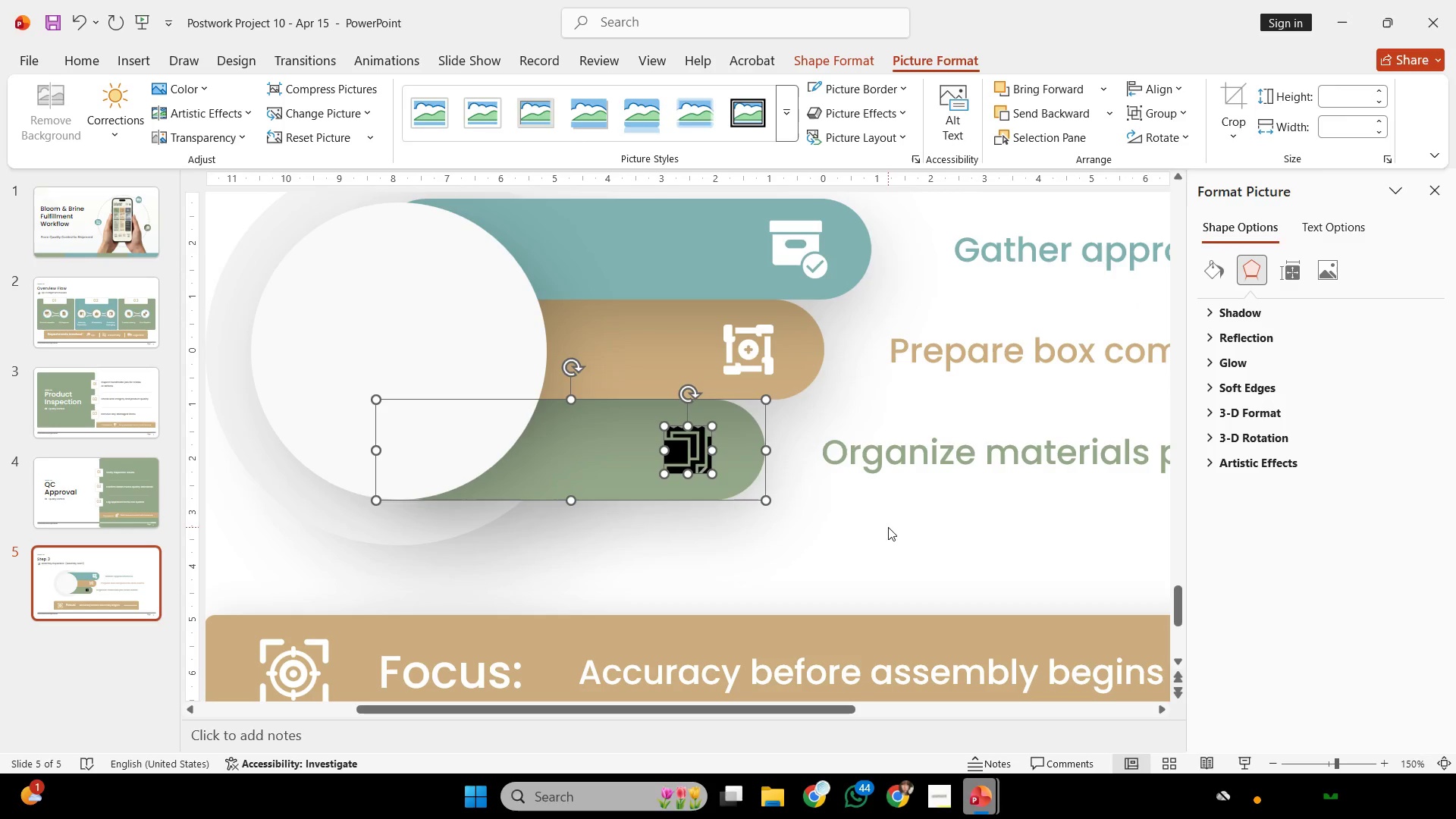 
double_click([871, 543])
 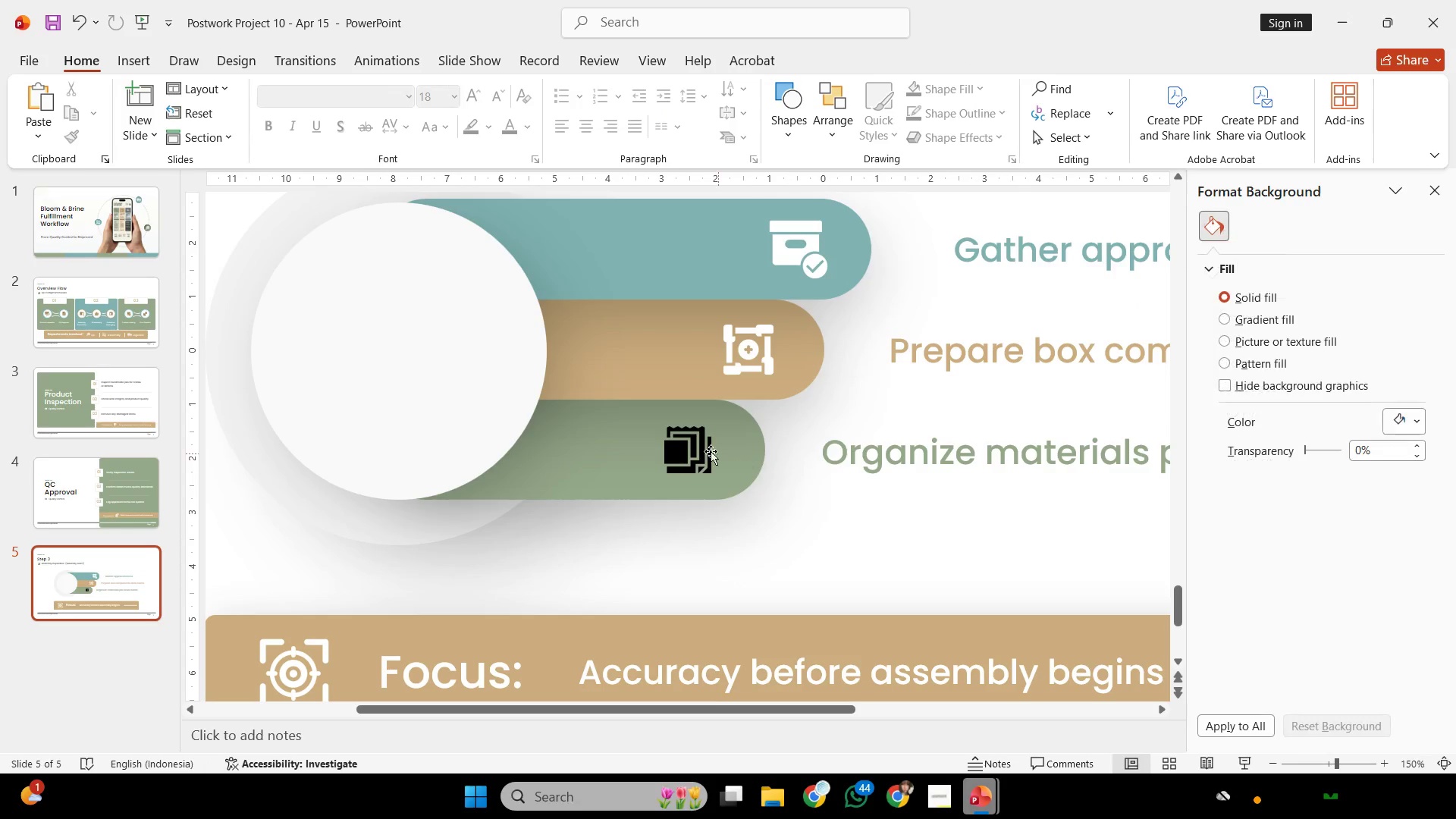 
left_click([708, 449])
 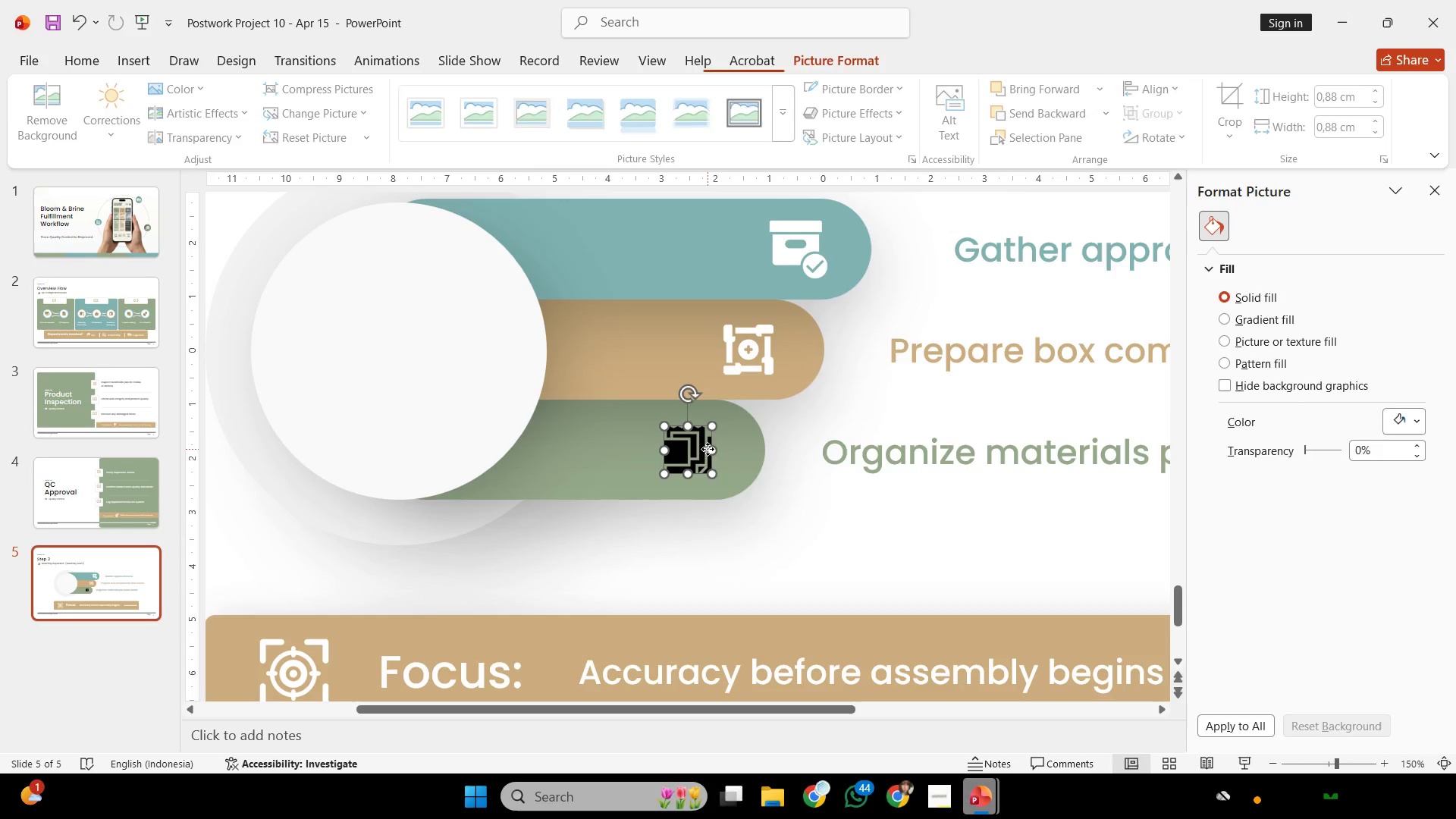 
key(Control+ControlLeft)
 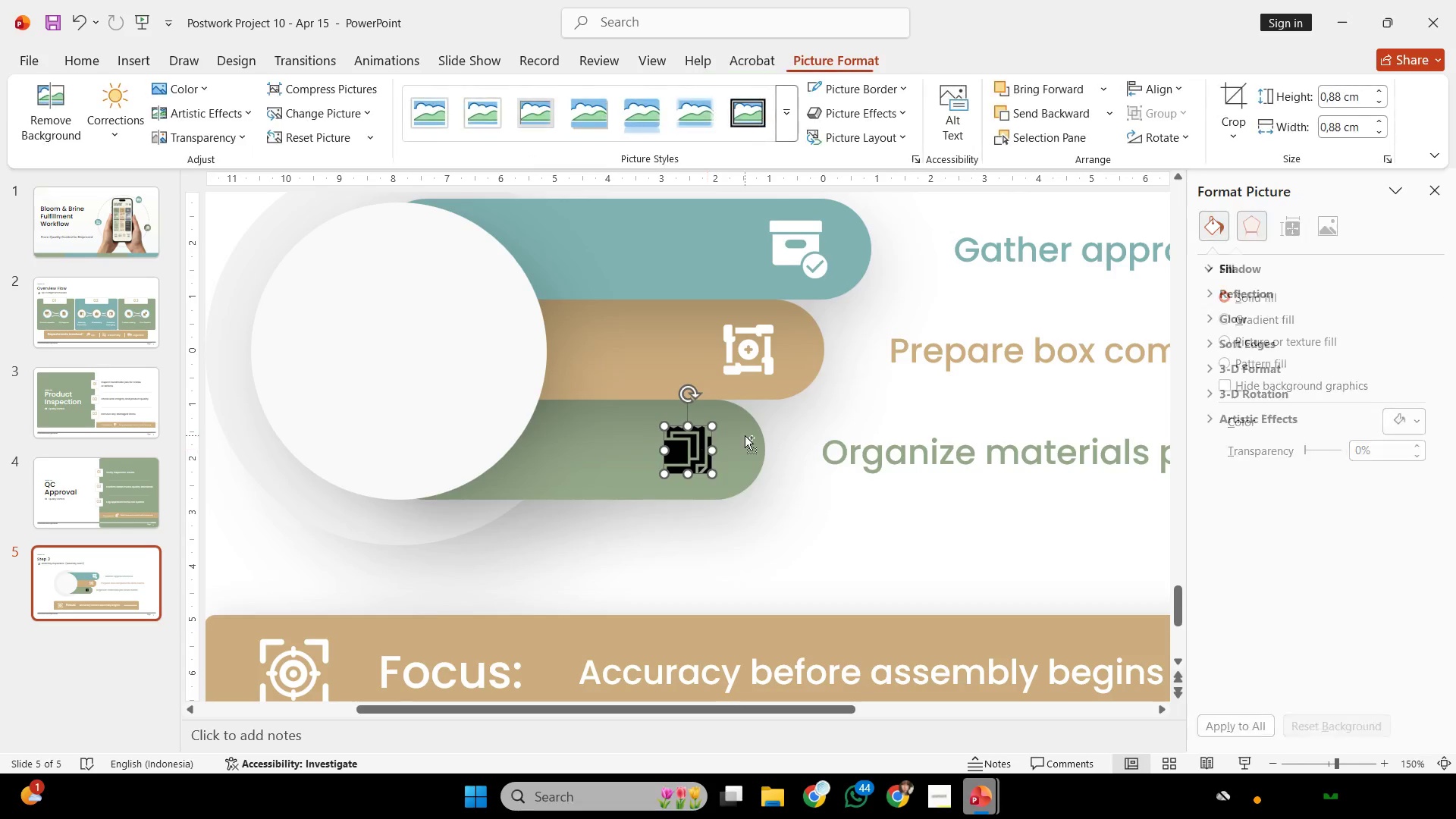 
scroll: coordinate [745, 435], scroll_direction: down, amount: 1.0
 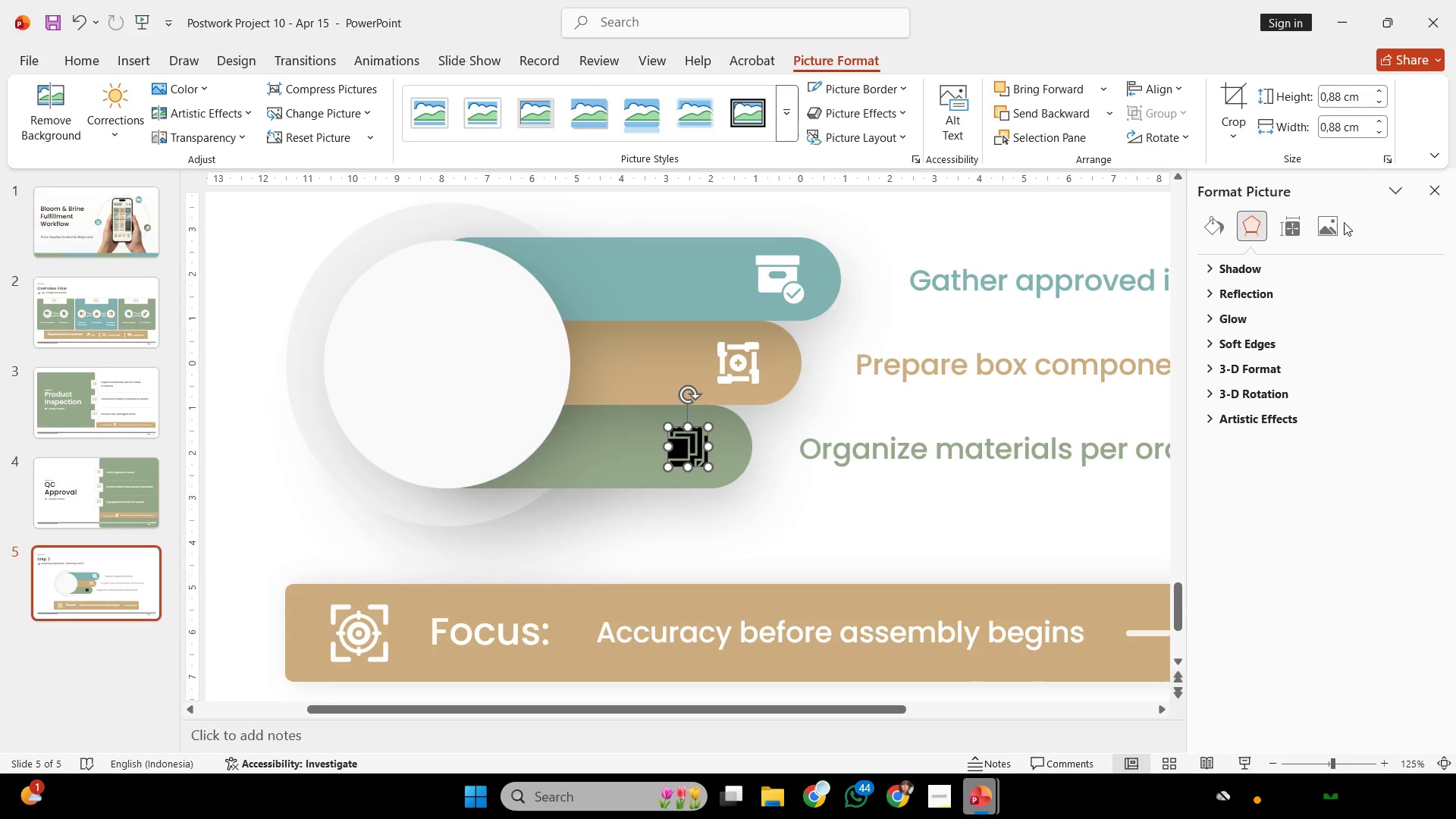 
left_click([1332, 228])
 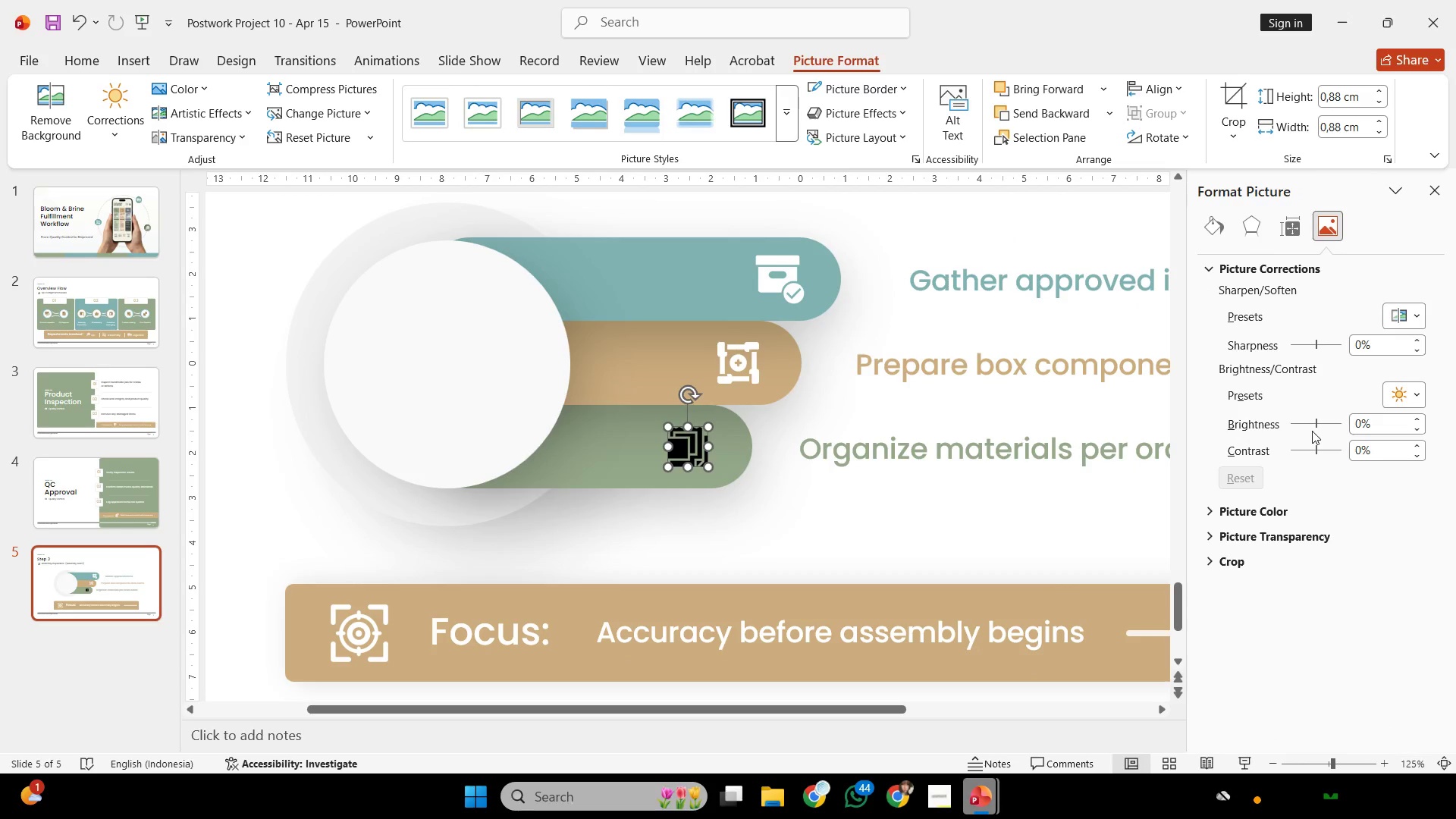 
left_click_drag(start_coordinate=[1314, 425], to_coordinate=[1454, 403])
 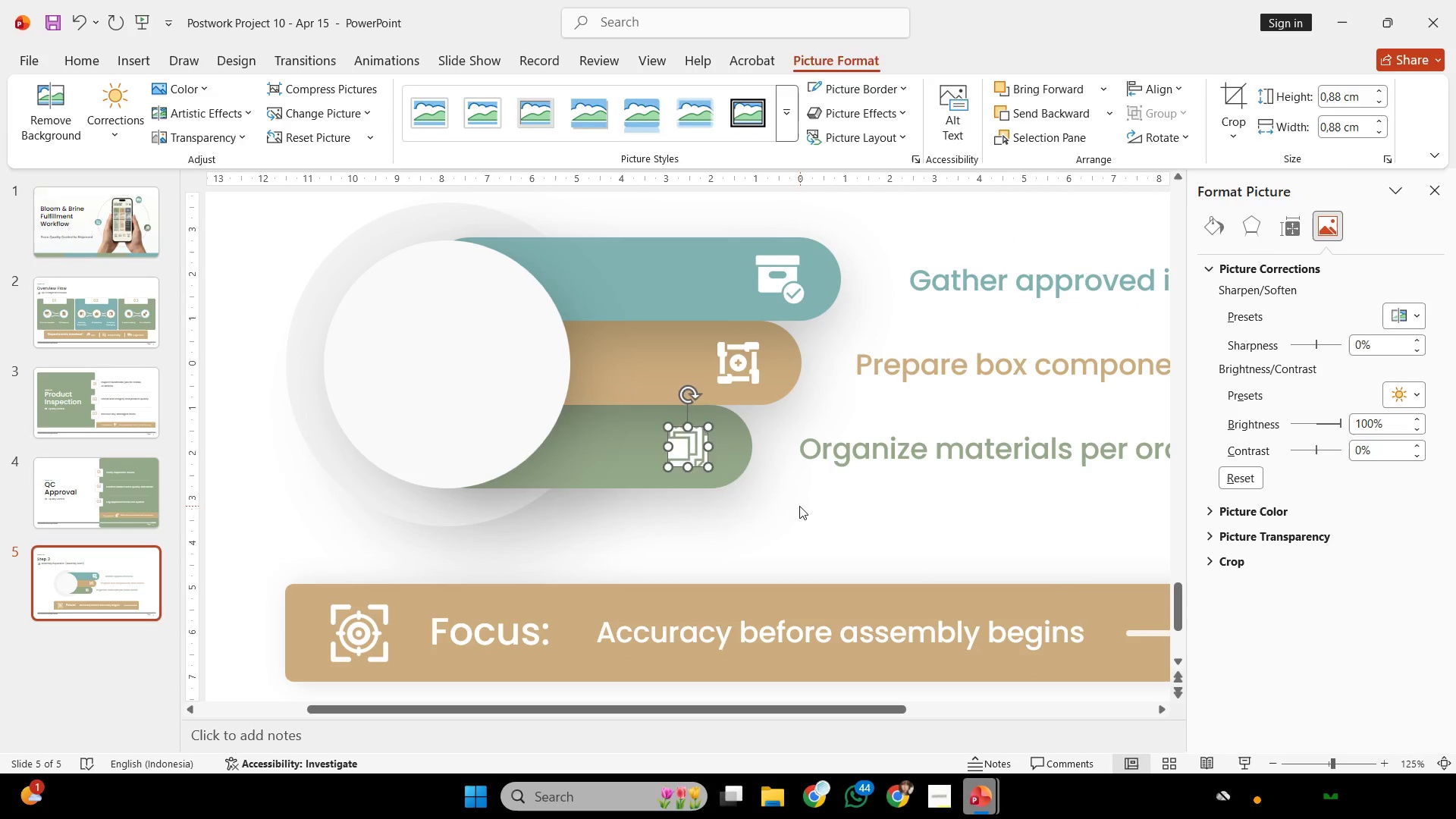 
left_click([799, 506])
 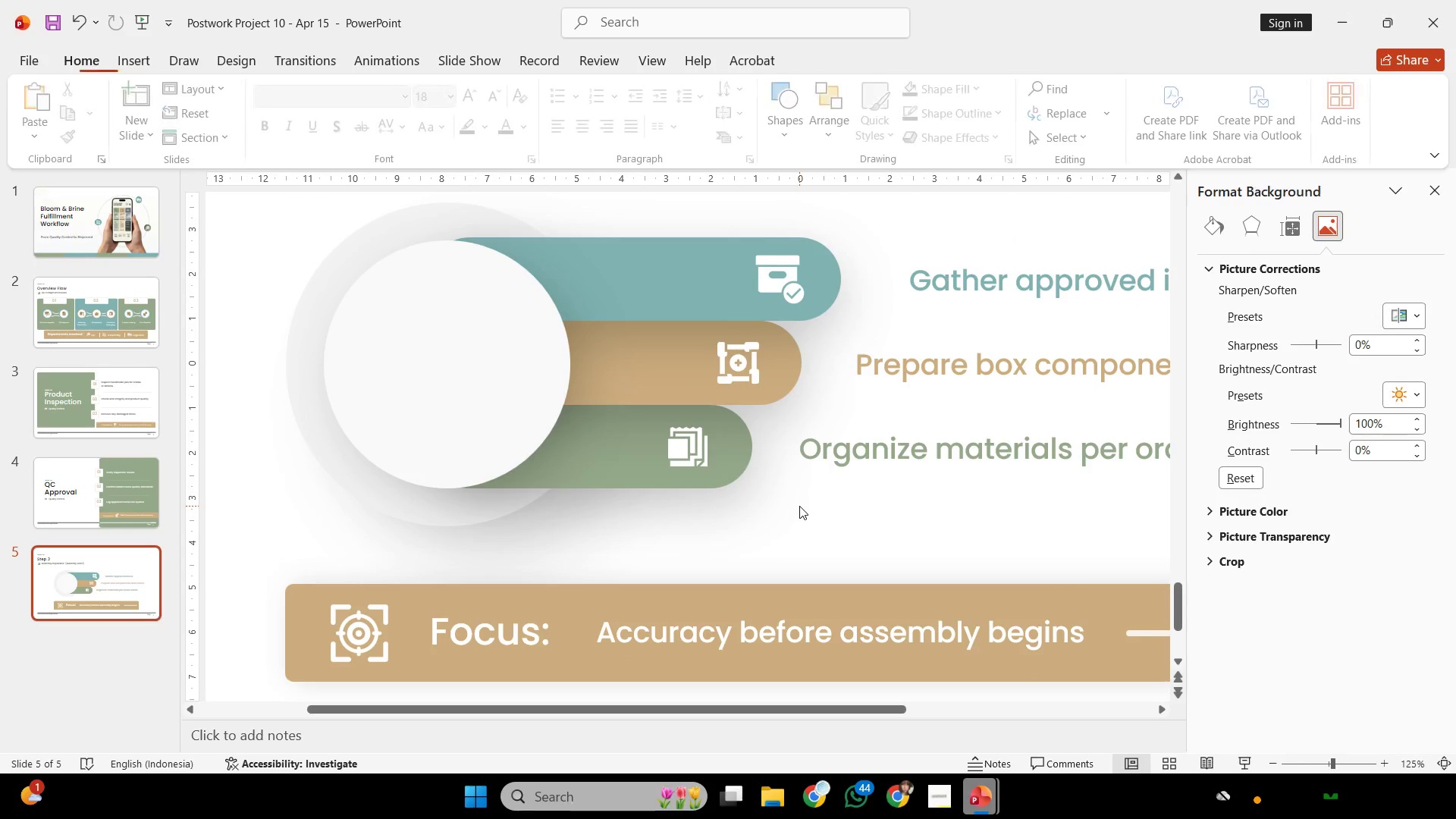 
hold_key(key=ControlLeft, duration=0.78)
scroll: coordinate [799, 507], scroll_direction: down, amount: 2.0
 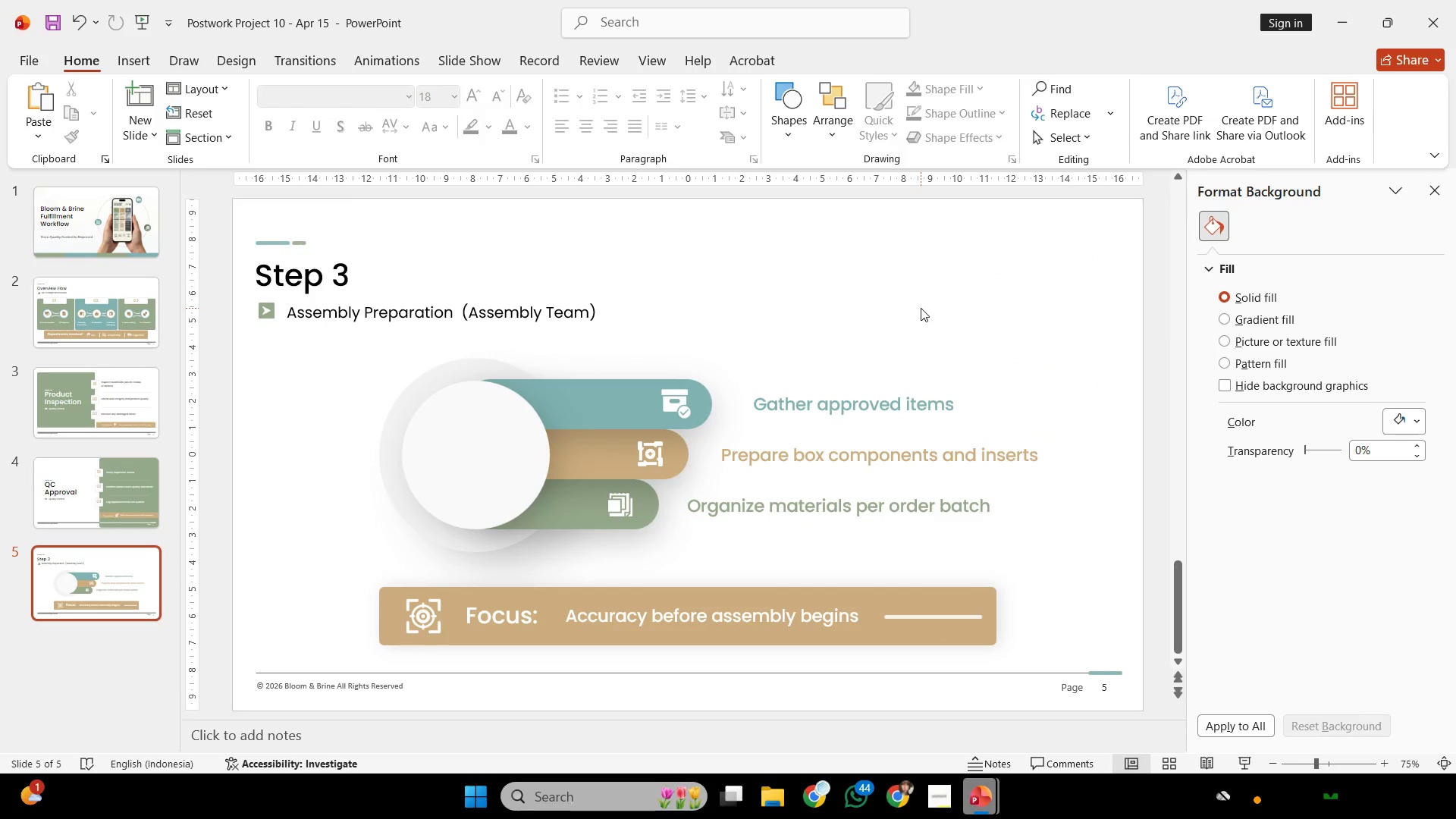 
hold_key(key=ControlLeft, duration=0.42)
scroll: coordinate [921, 308], scroll_direction: down, amount: 1.0
 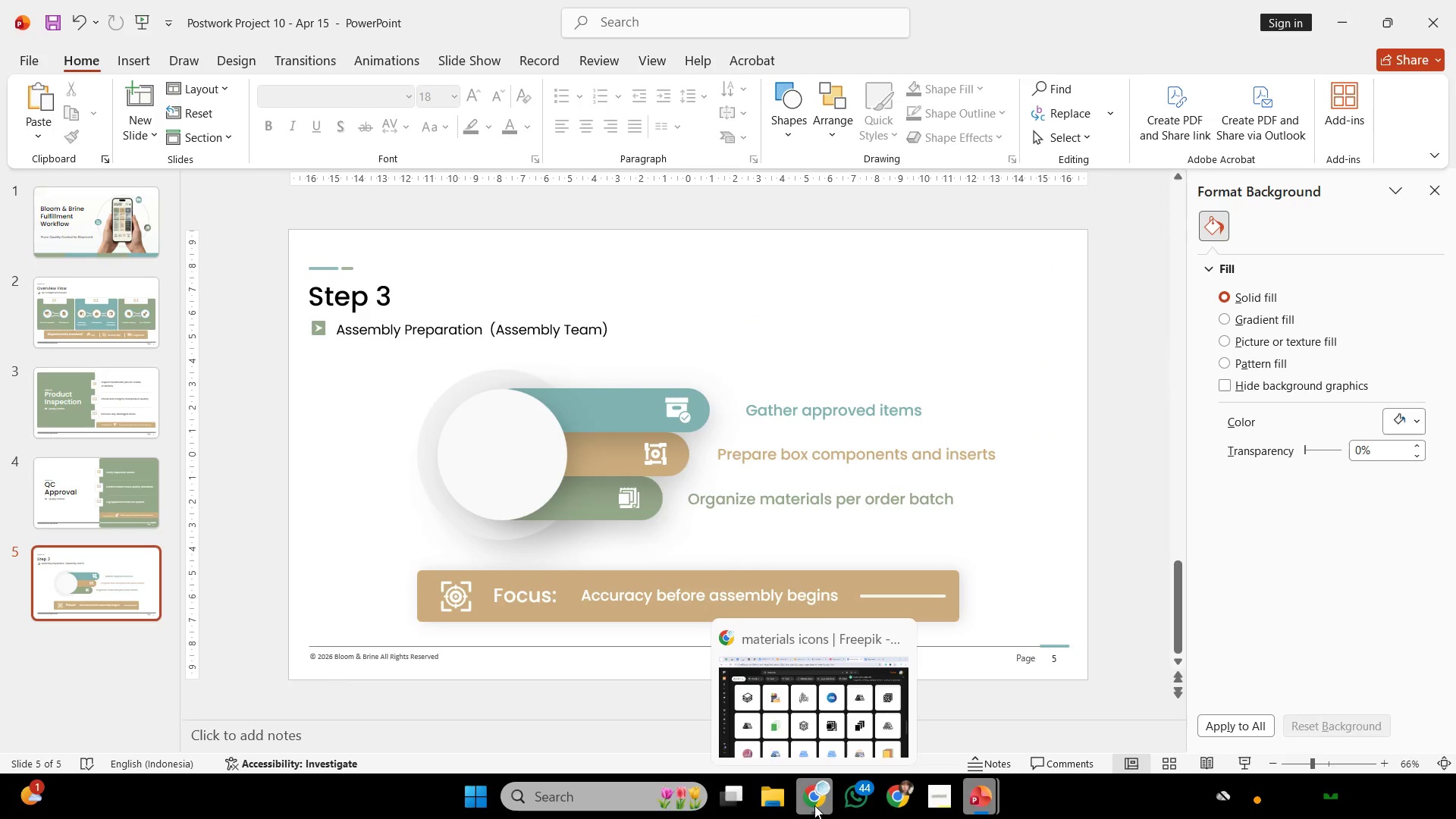 
left_click([800, 704])
 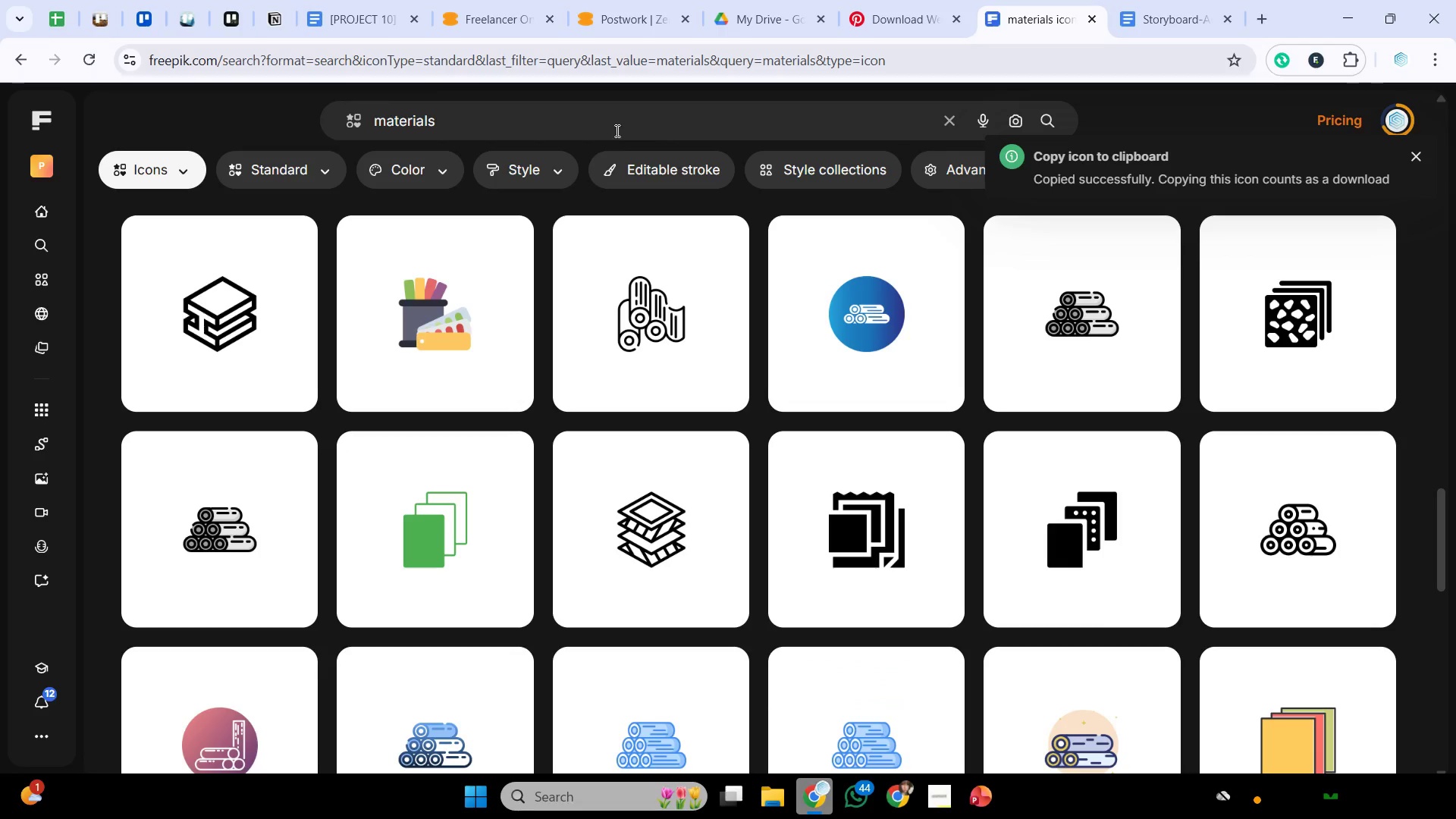 
left_click_drag(start_coordinate=[617, 114], to_coordinate=[0, 146])
 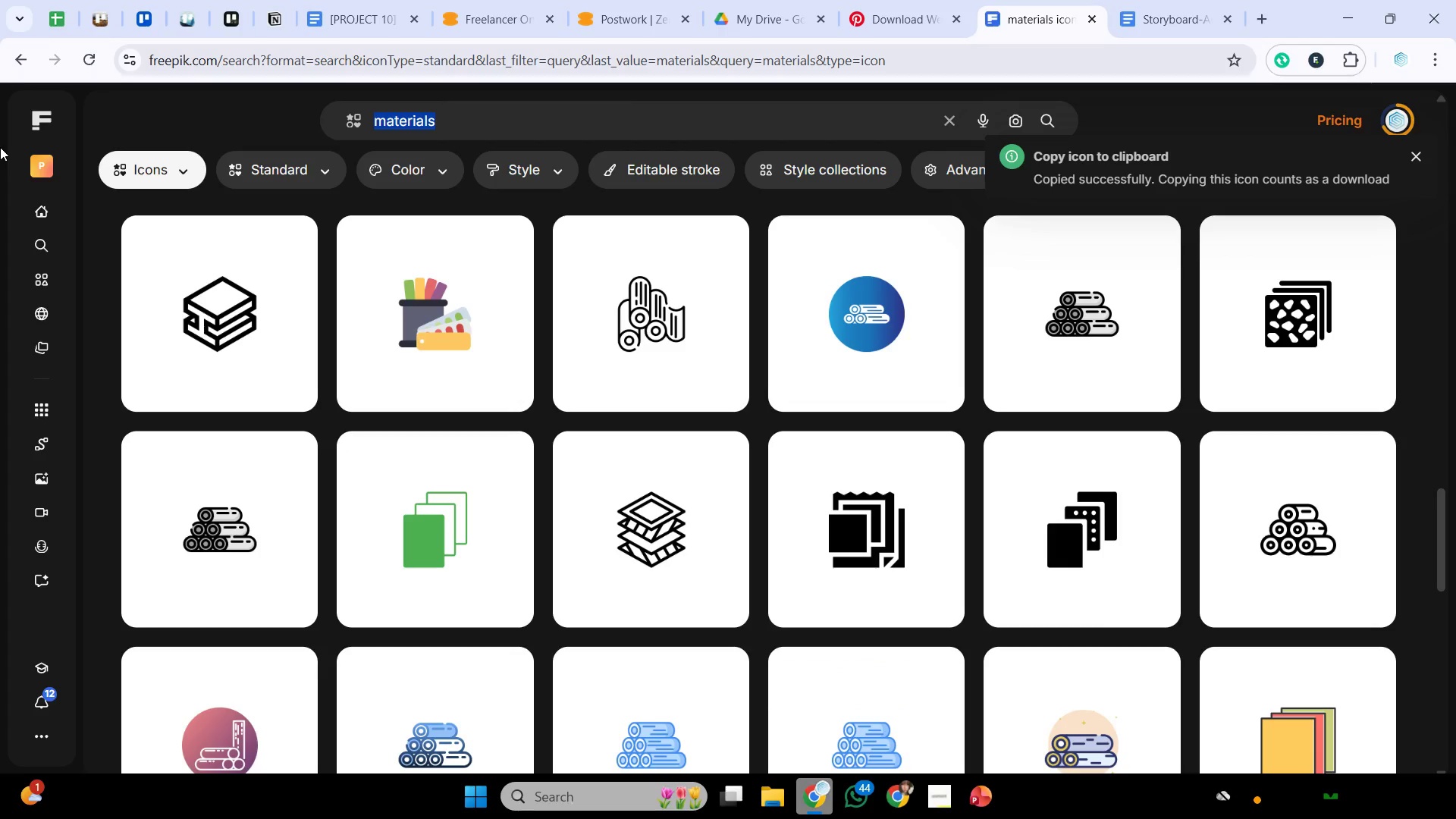 
type(bio)
 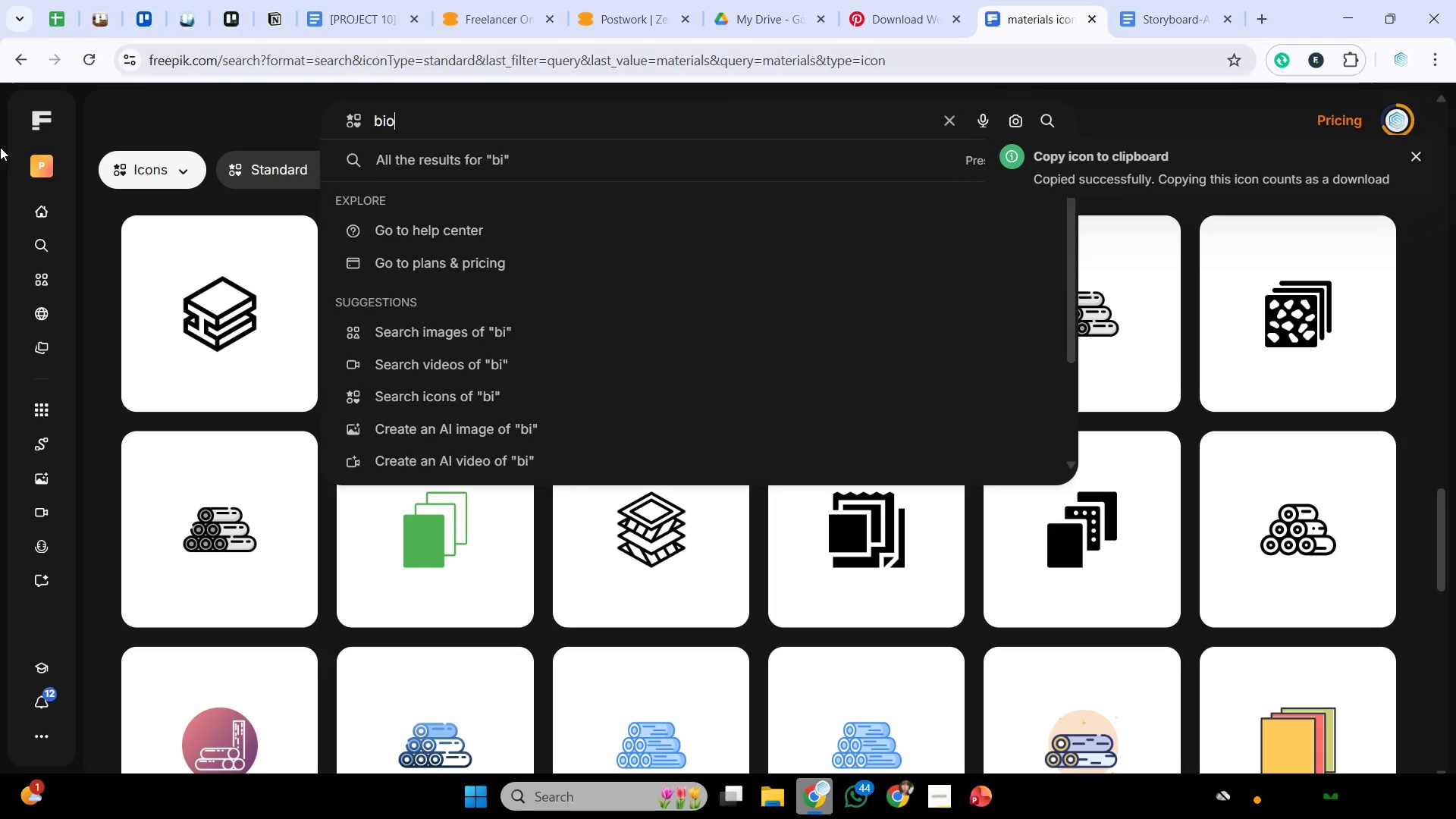 
key(Enter)
 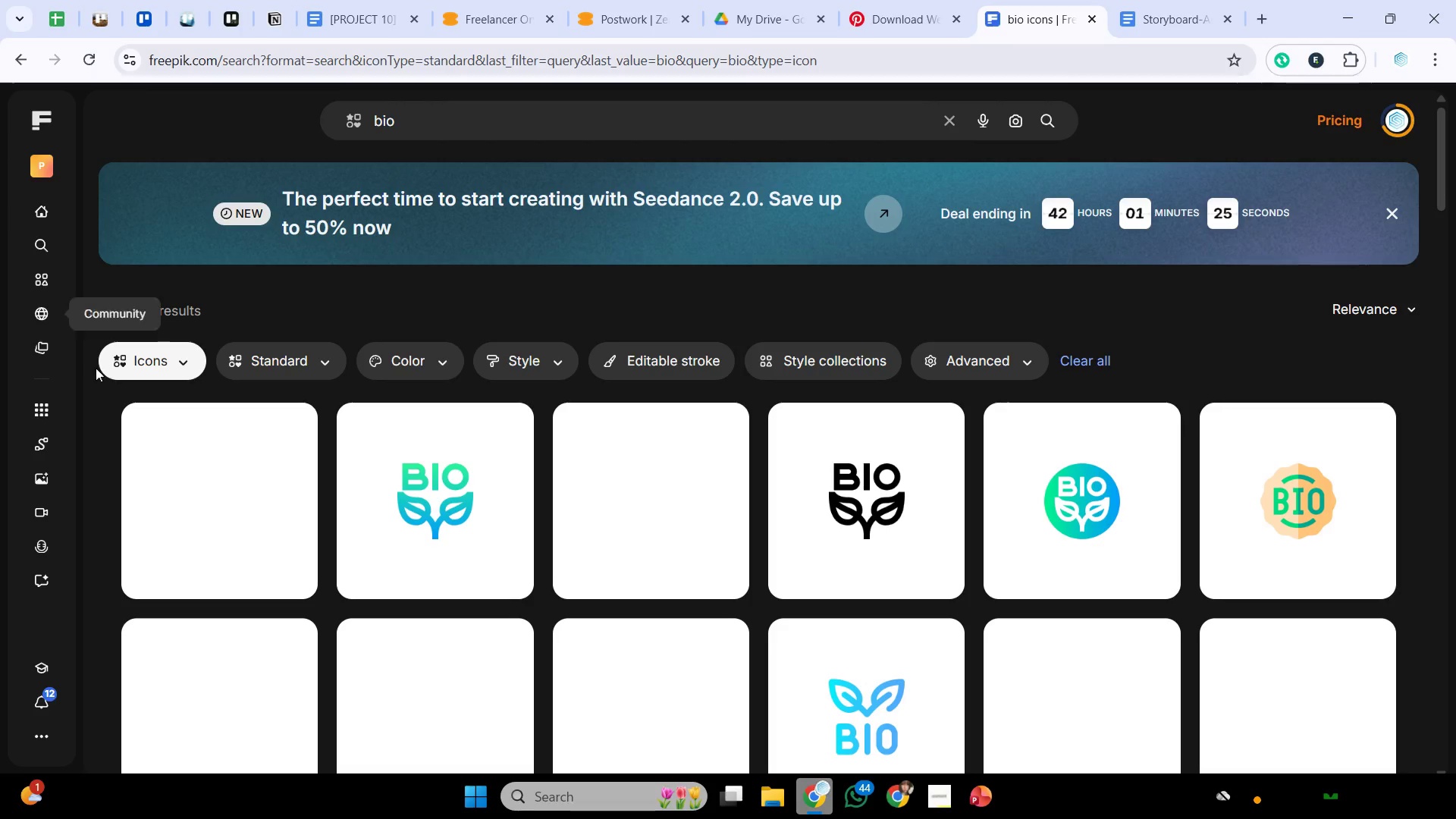 
scroll: coordinate [665, 547], scroll_direction: down, amount: 16.0
 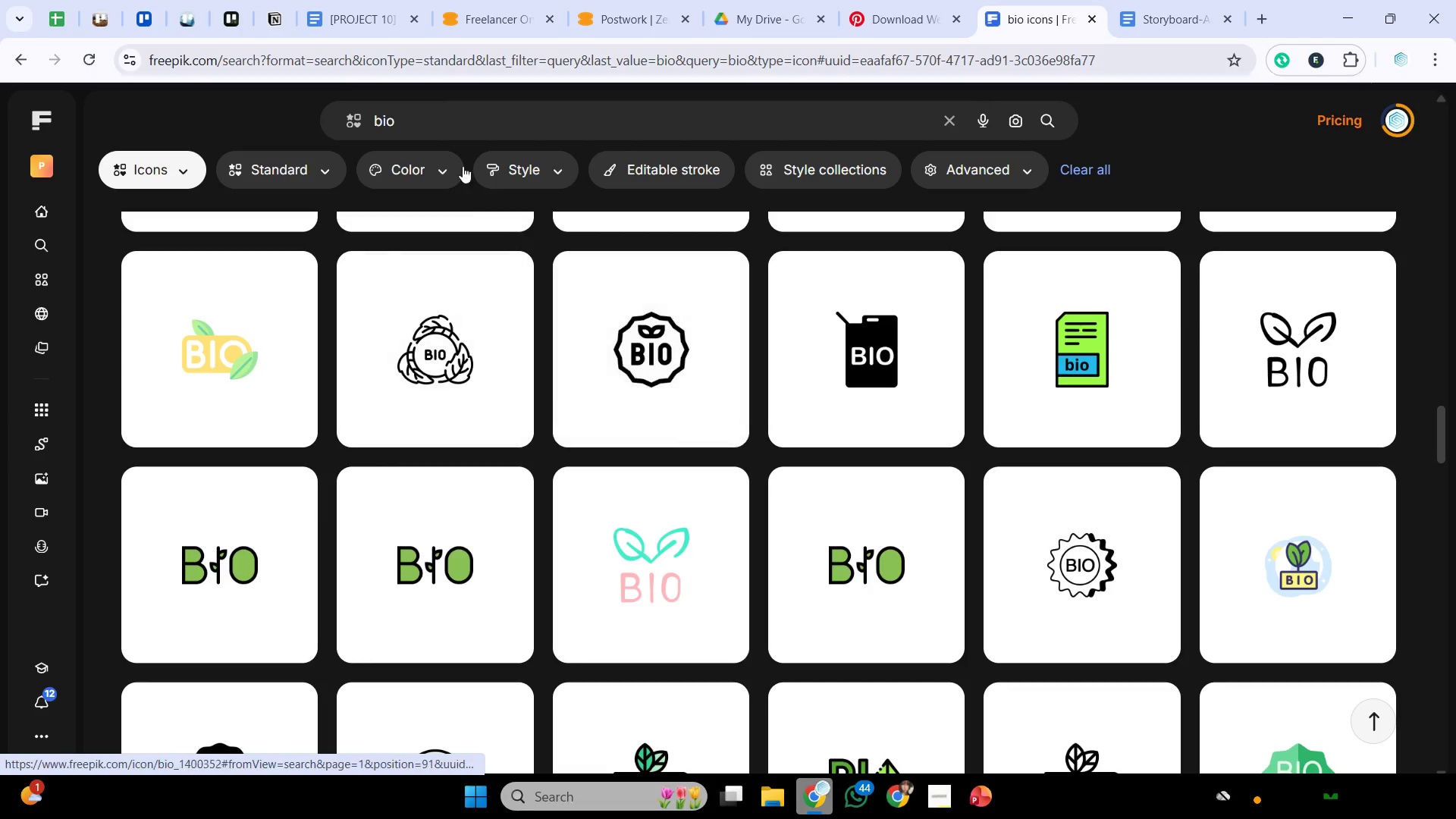 
left_click_drag(start_coordinate=[457, 138], to_coordinate=[196, 144])
 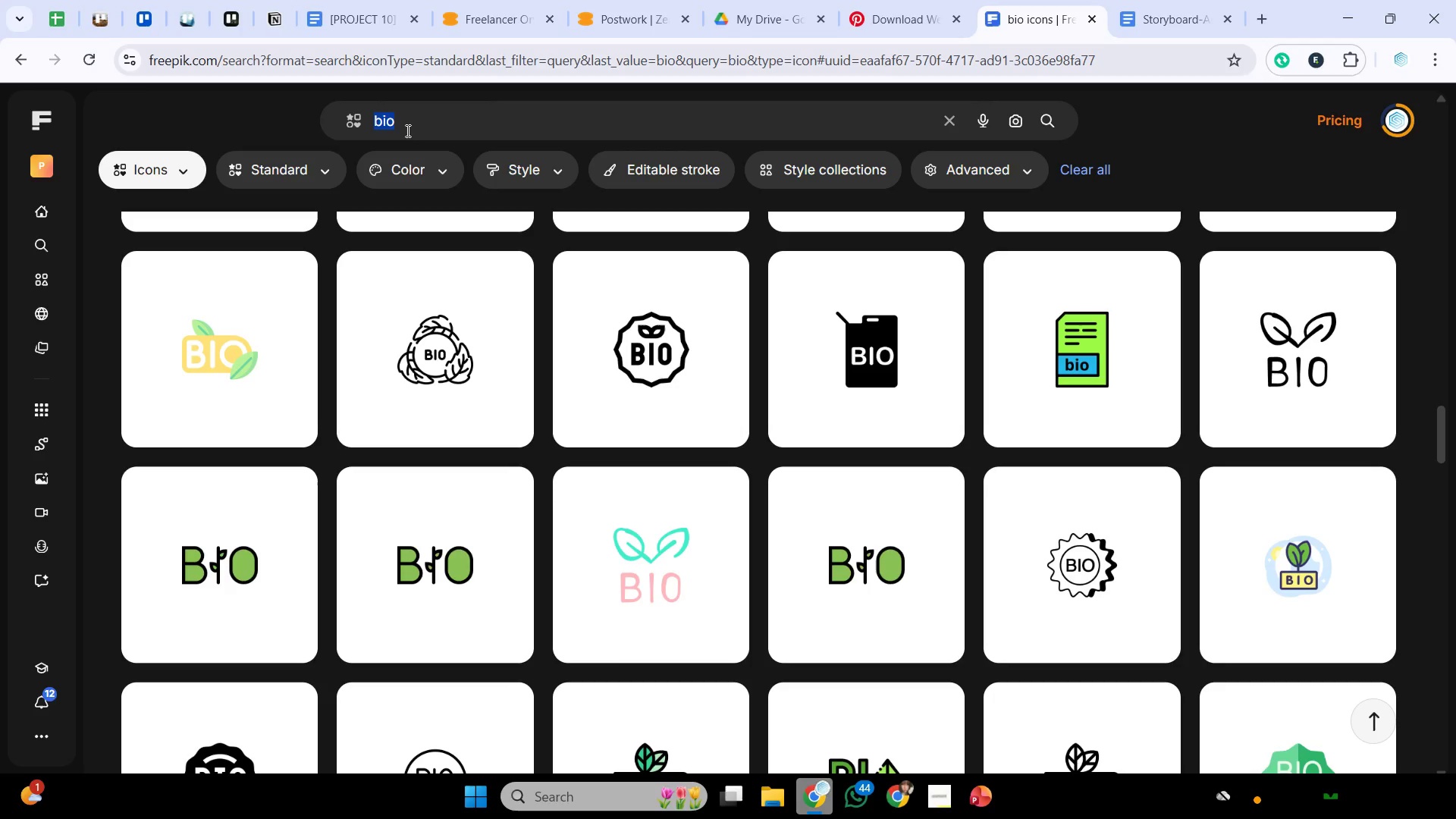 
type(urban)
 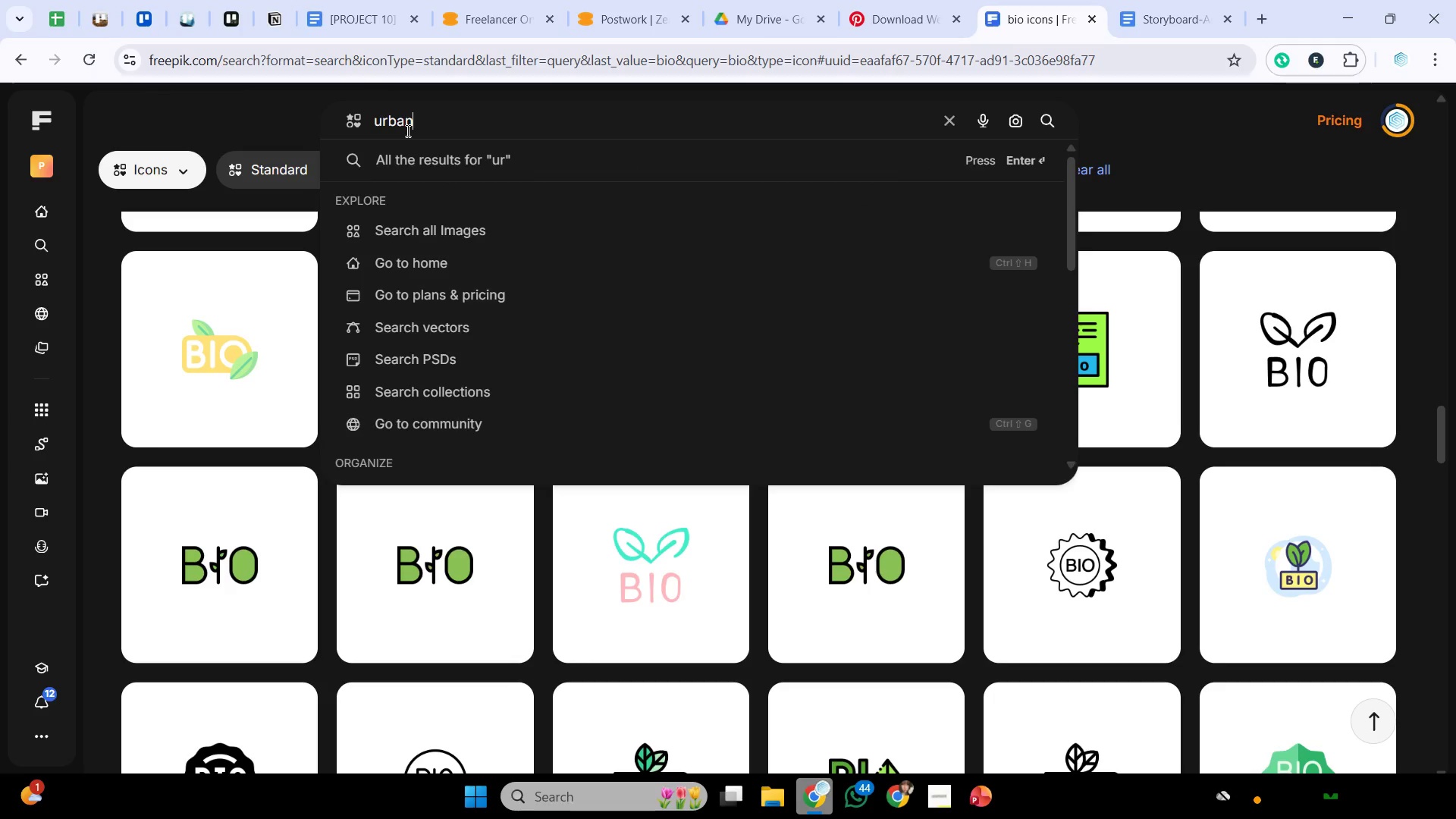 
key(Enter)
 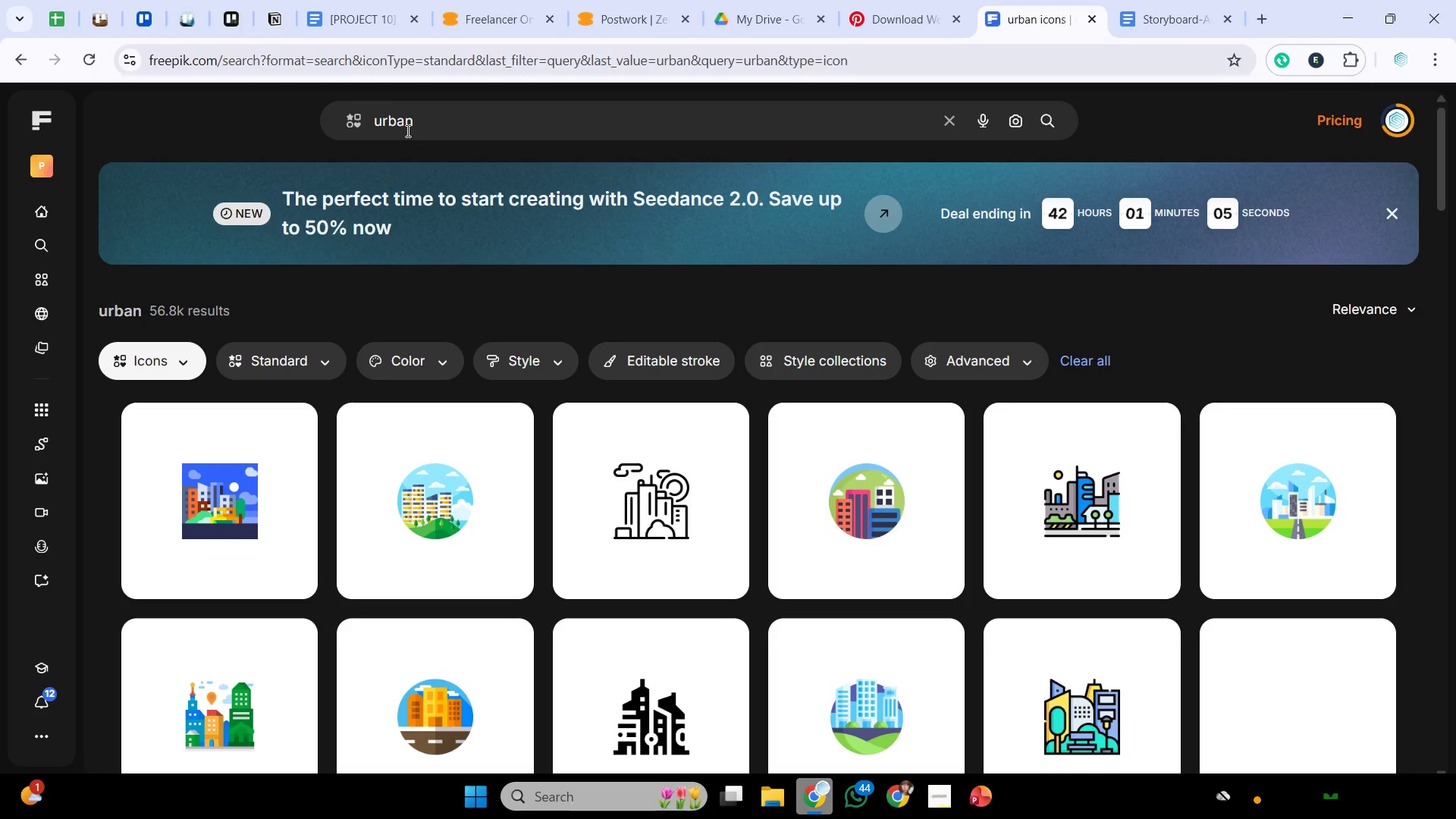 
scroll: coordinate [696, 312], scroll_direction: down, amount: 11.0
 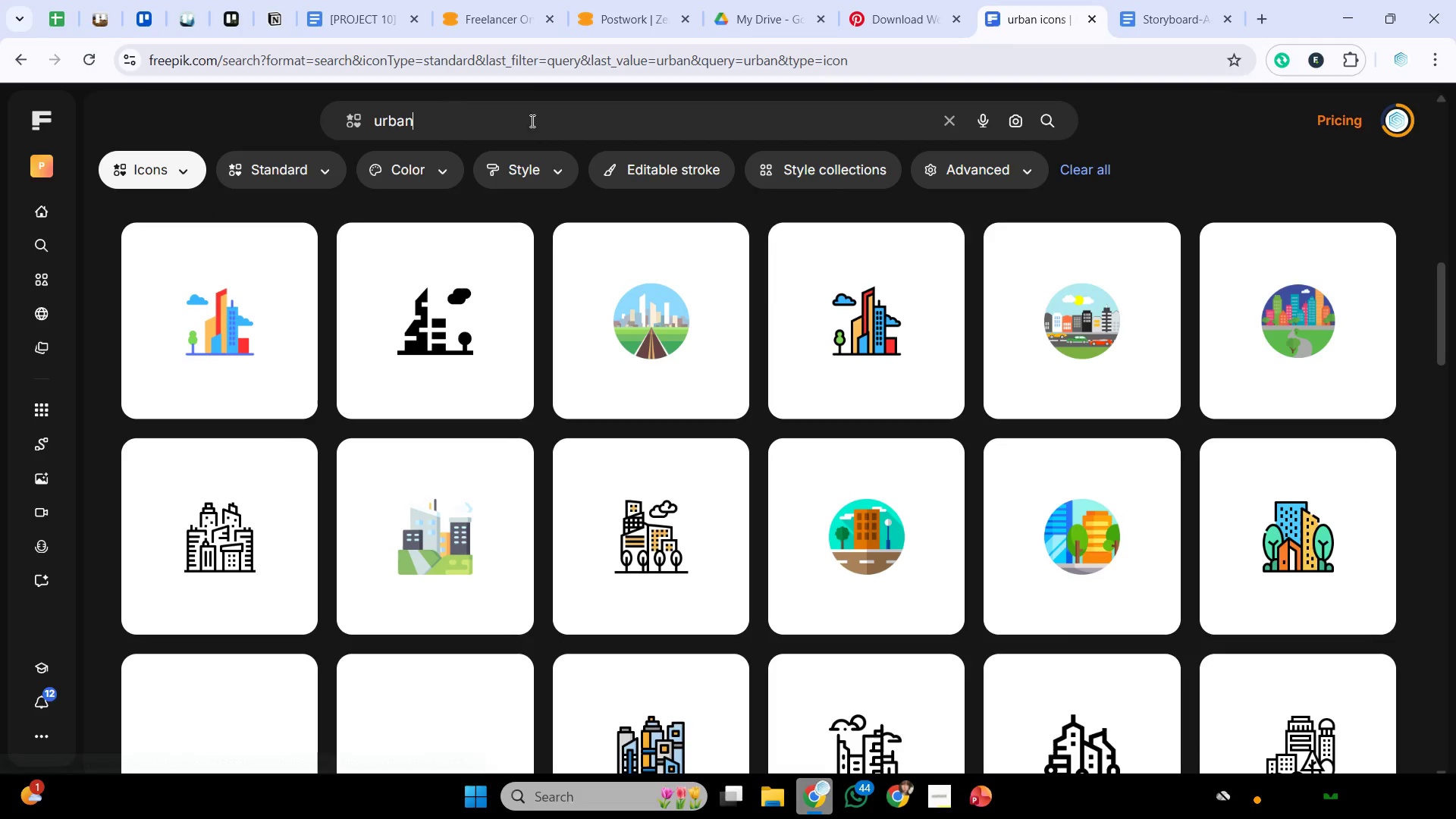 
left_click_drag(start_coordinate=[500, 115], to_coordinate=[290, 146])
 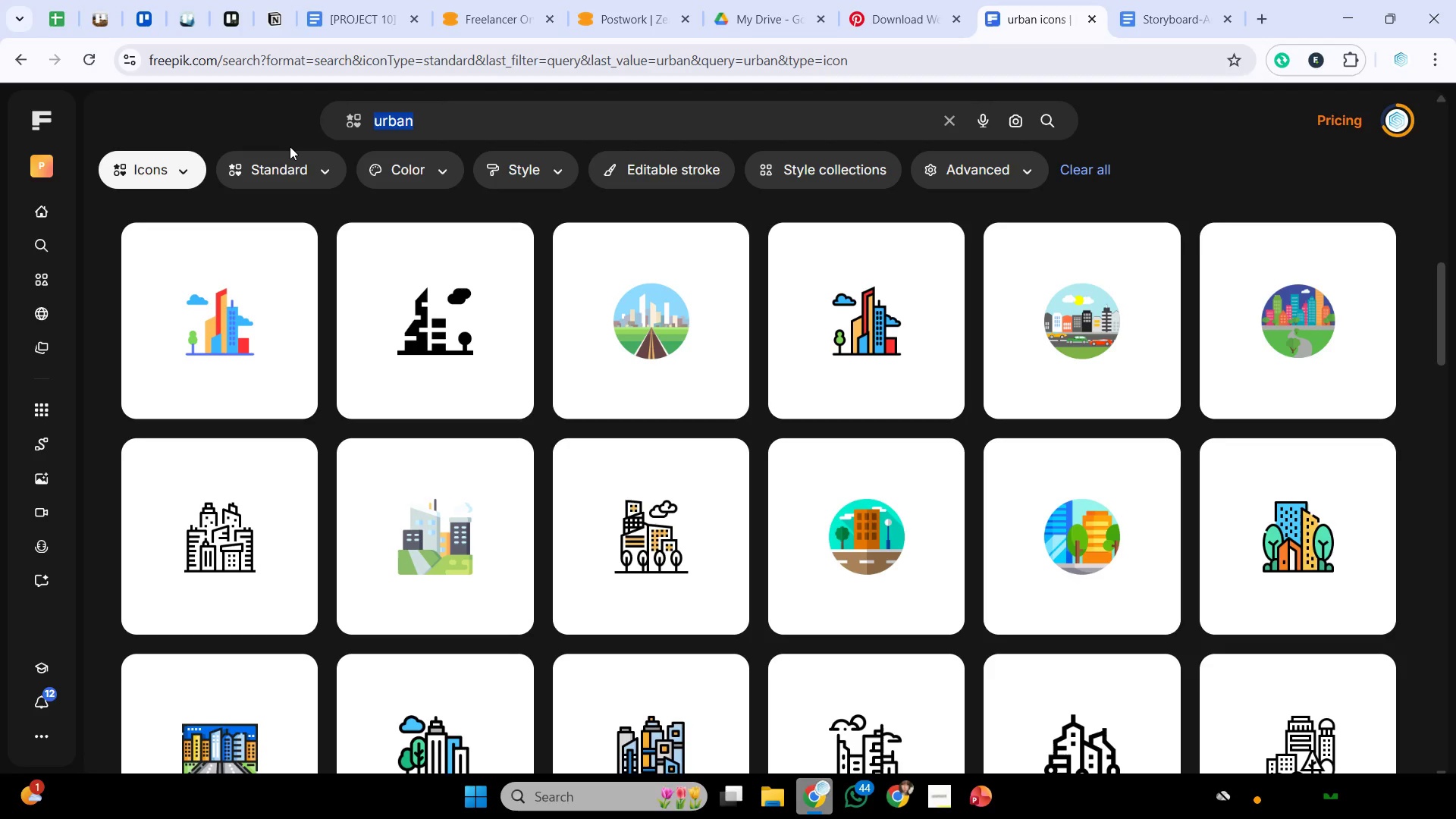 
wait(7.19)
 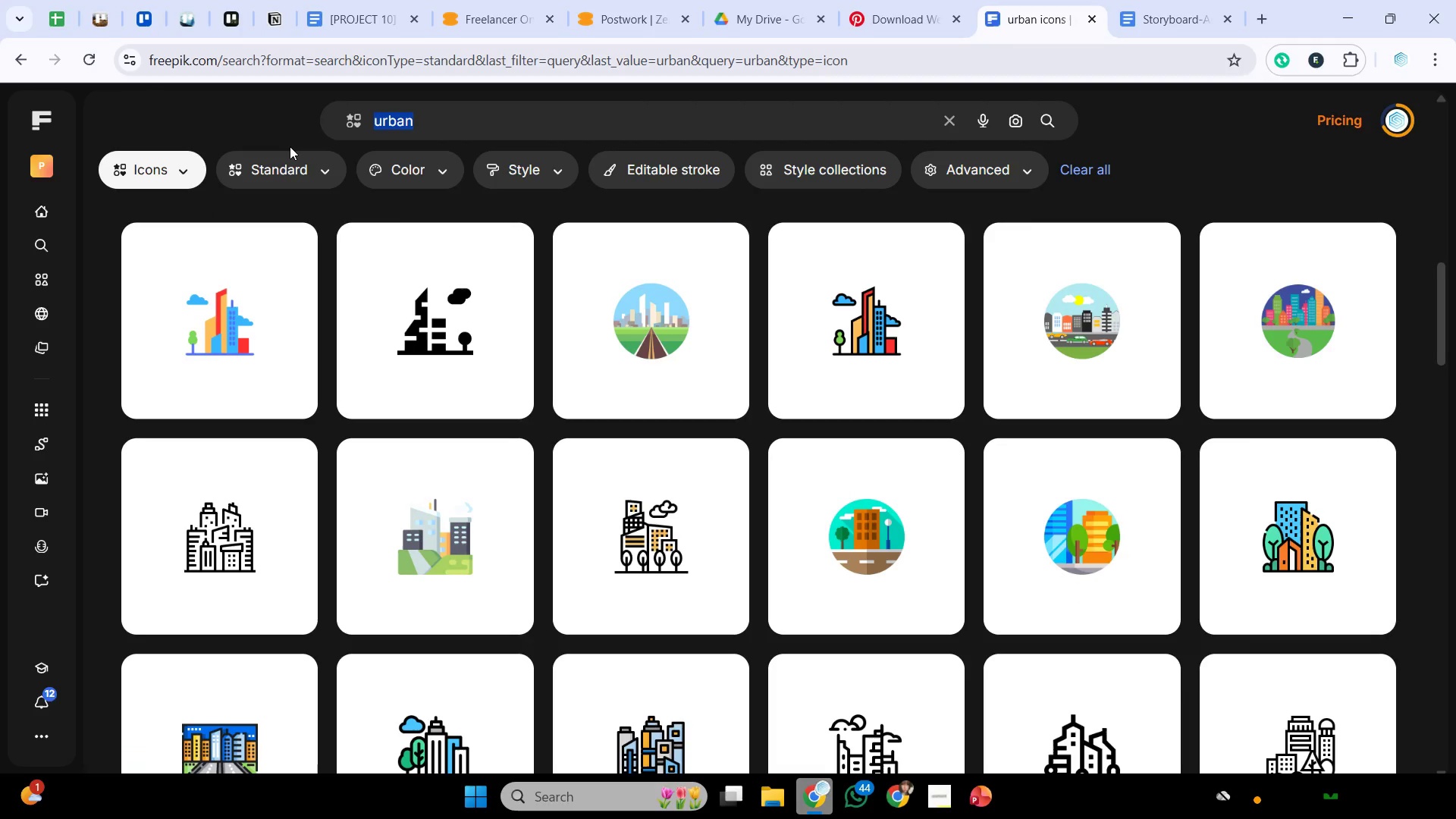 
type(green )
 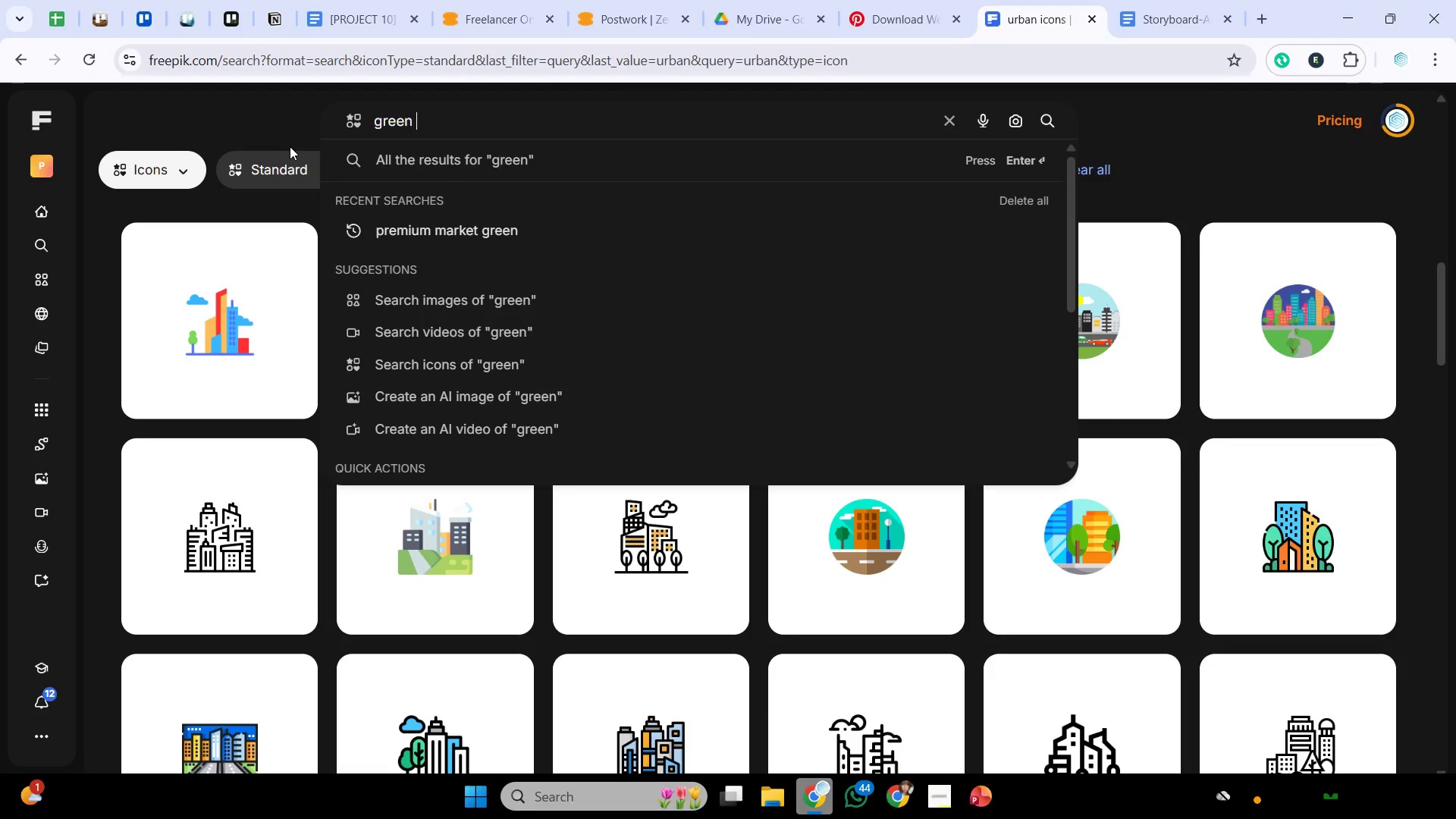 
type(environtment)
key(Backspace)
key(Backspace)
key(Backspace)
key(Backspace)
key(Backspace)
key(Backspace)
type(m)
key(Backspace)
type(nmt)
key(Backspace)
type(ent)
 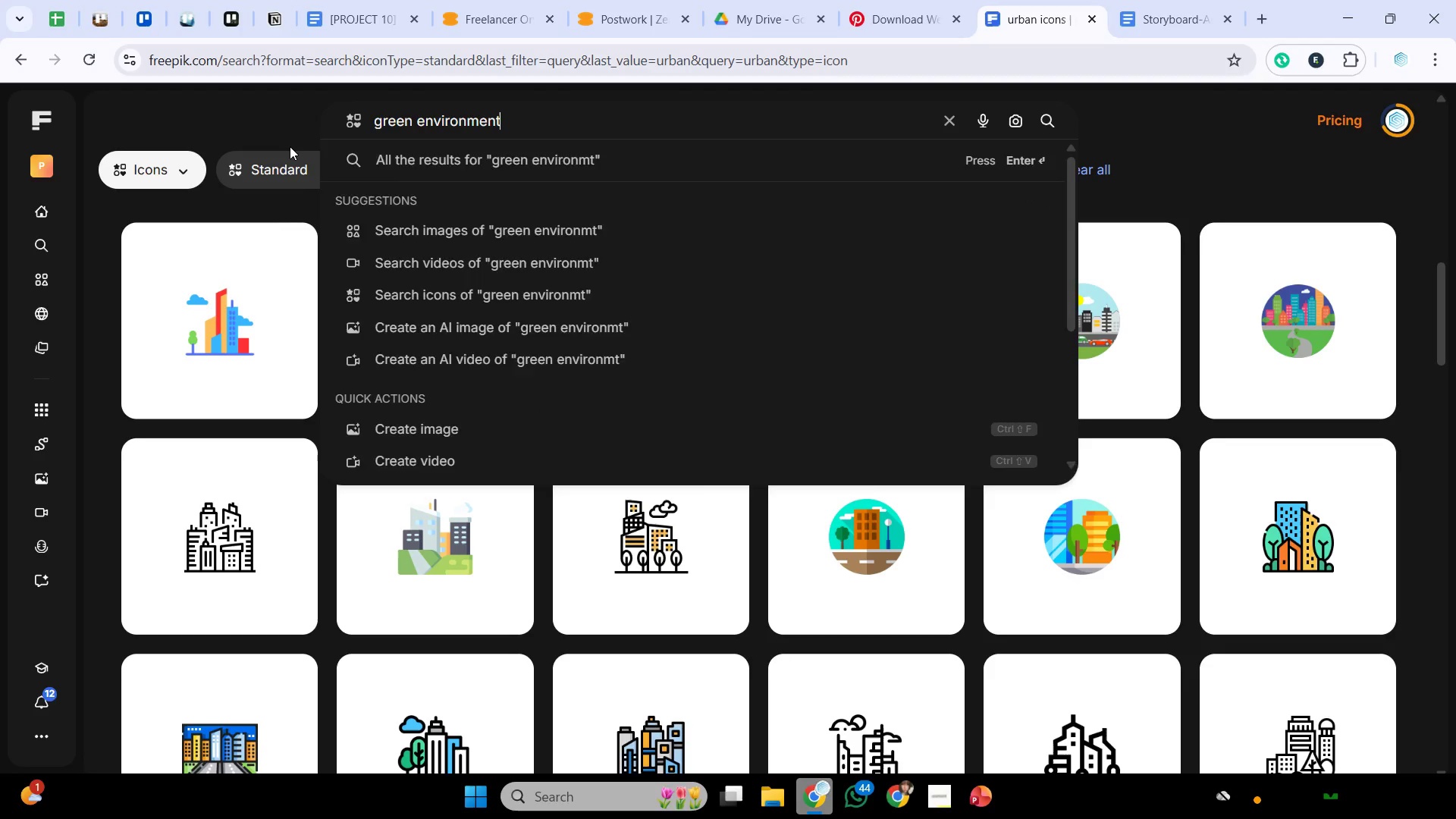 
key(Enter)
 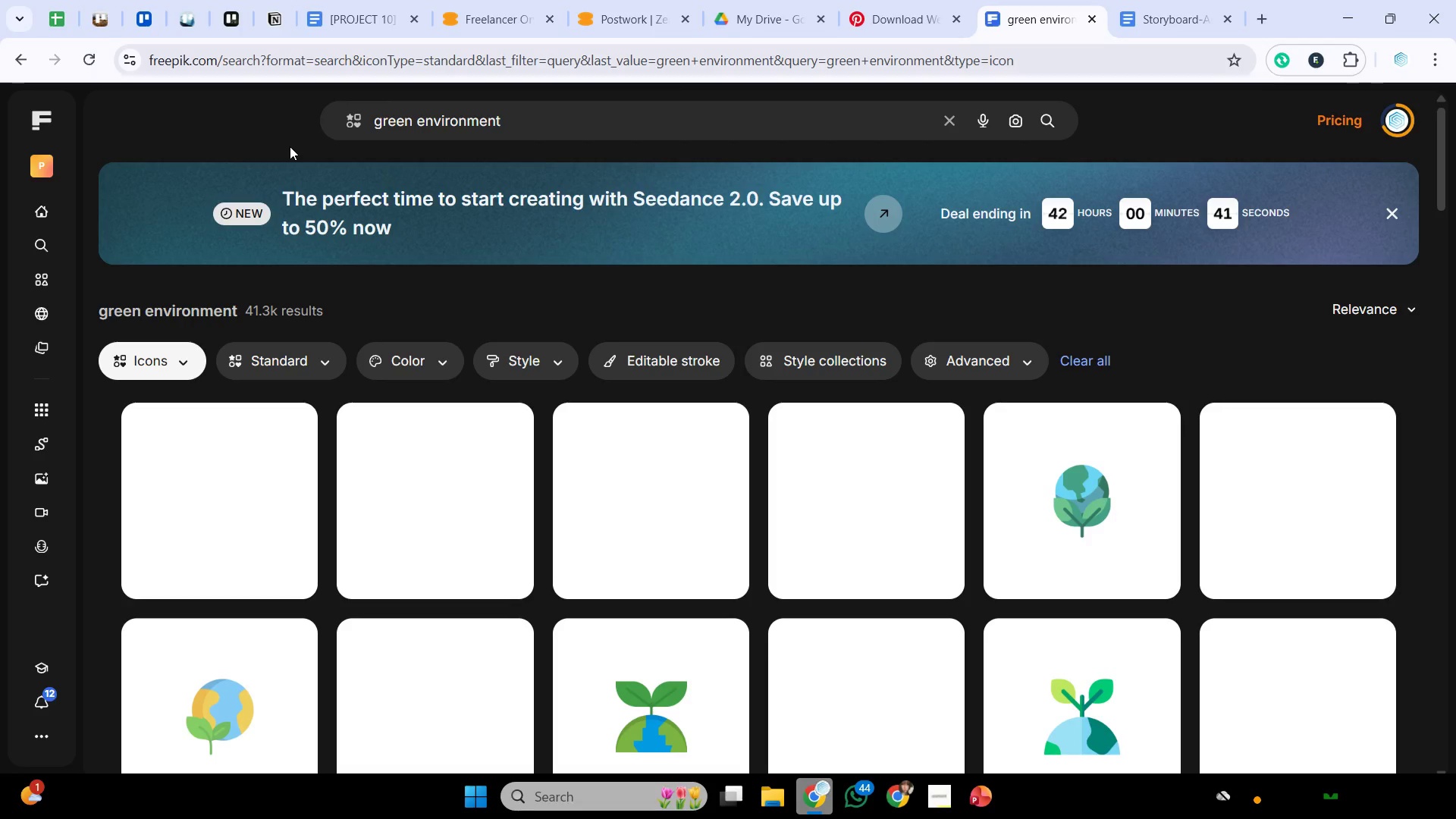 
scroll: coordinate [692, 425], scroll_direction: down, amount: 16.0
 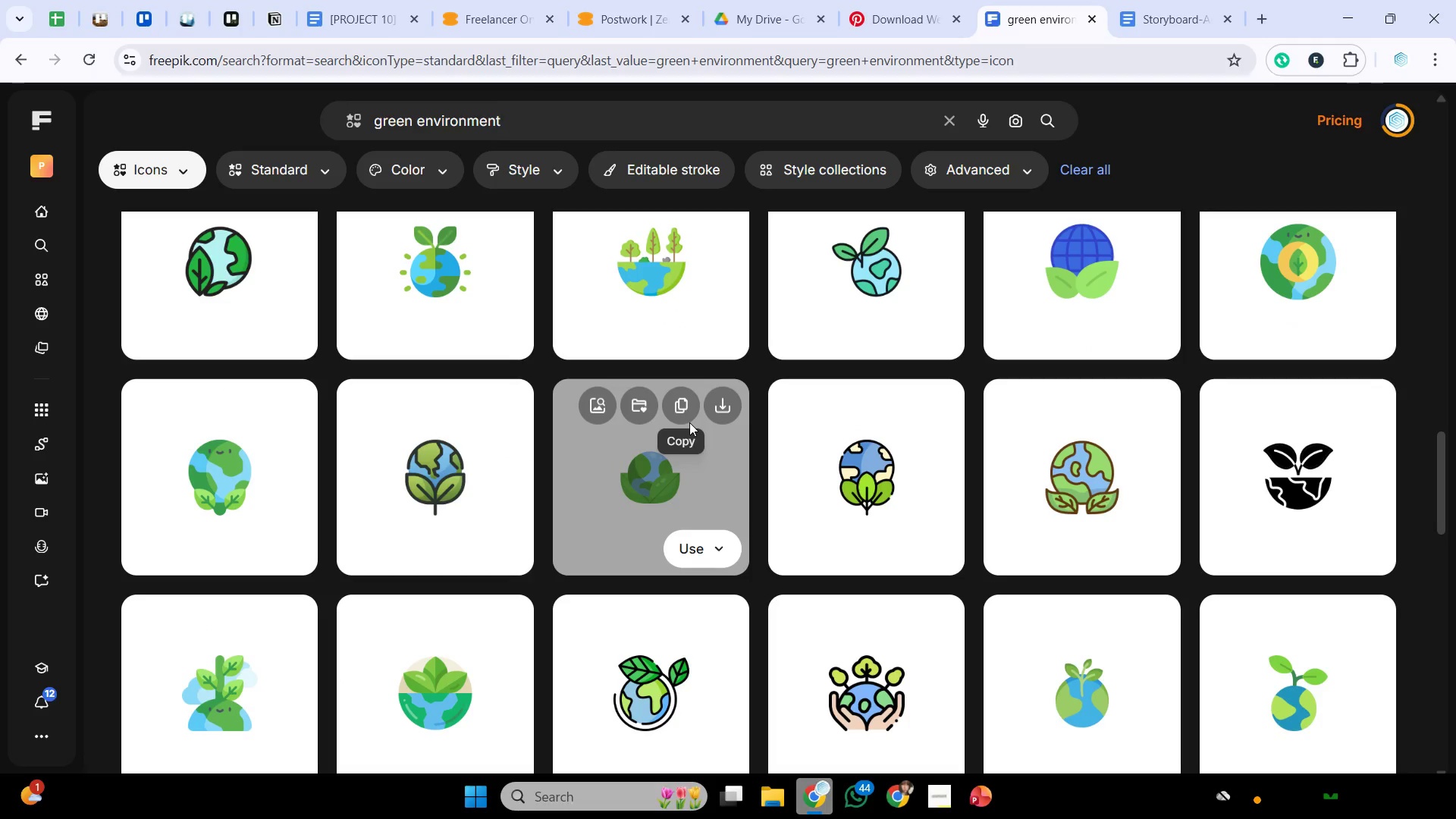 
wait(5.92)
 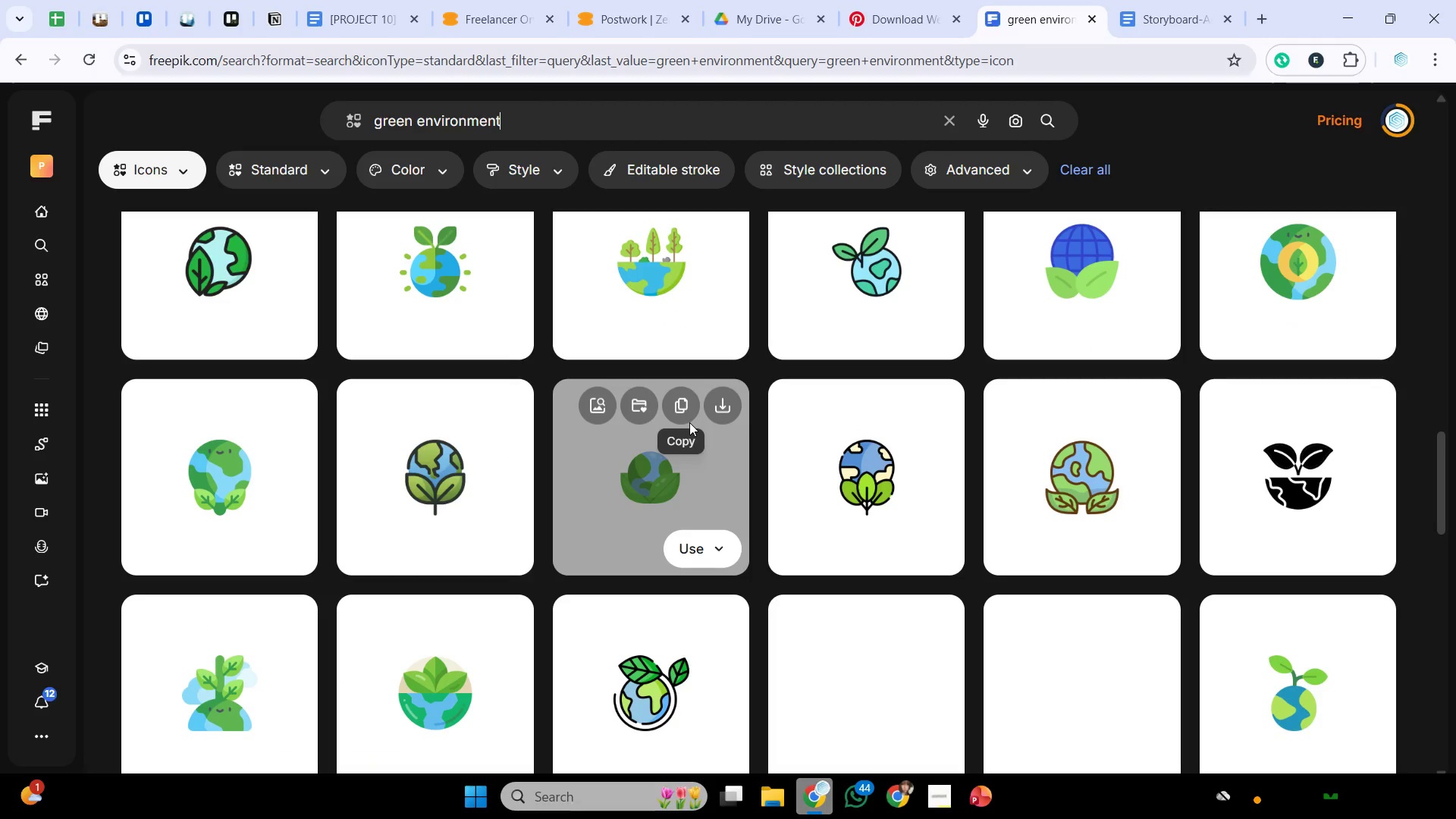 
scroll: coordinate [689, 422], scroll_direction: down, amount: 5.0
 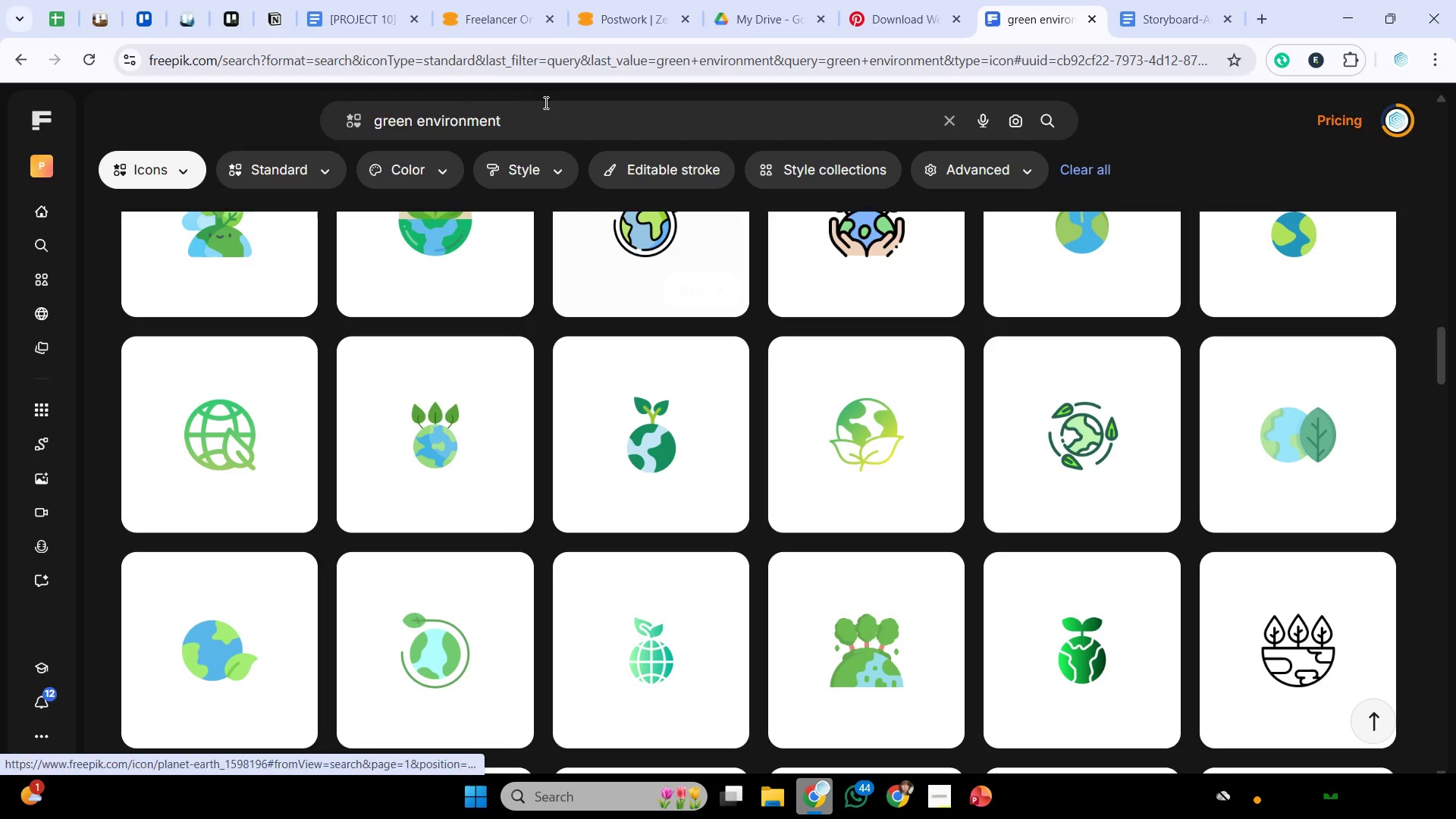 
left_click([509, 163])
 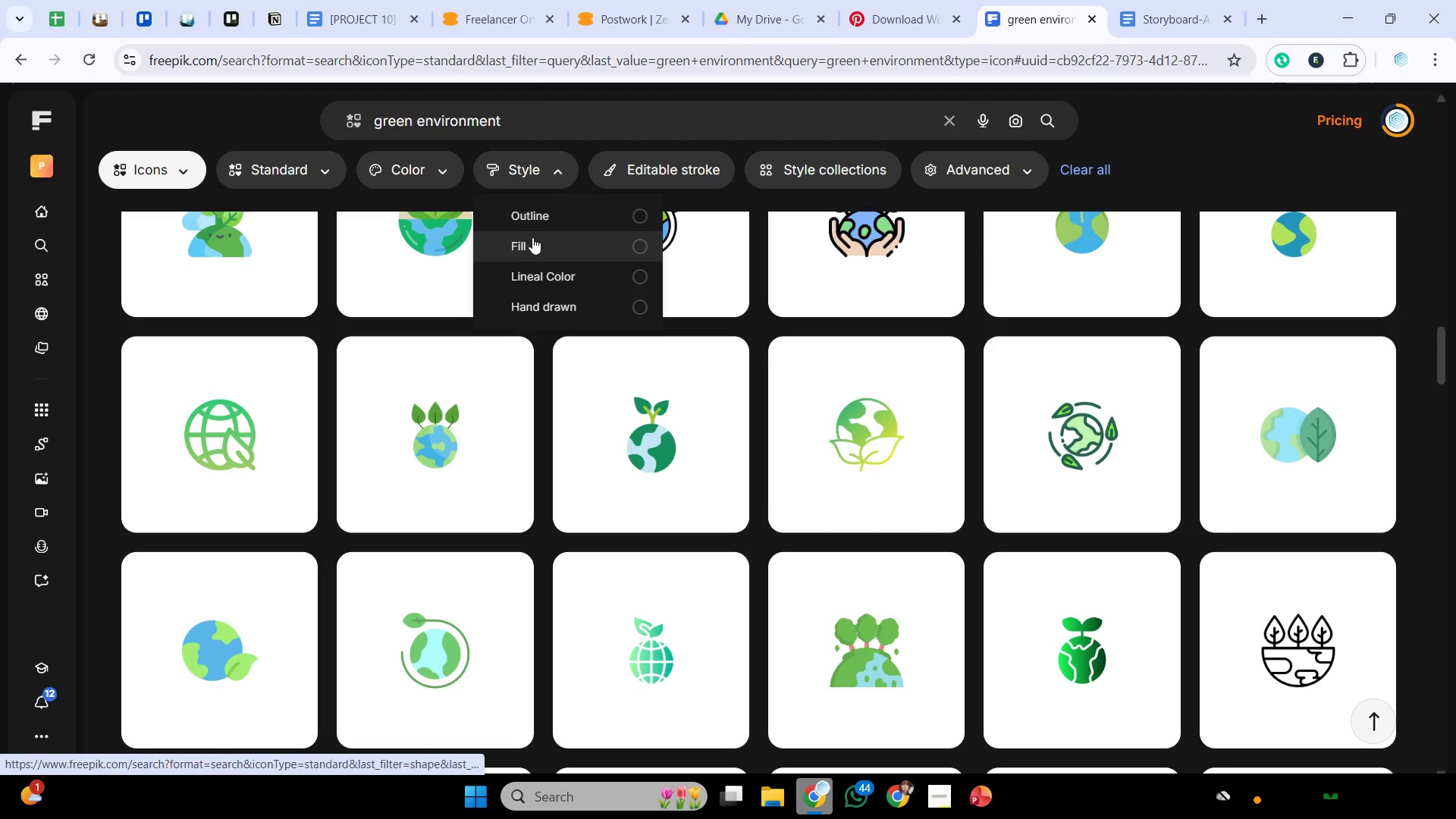 
left_click([533, 245])
 